 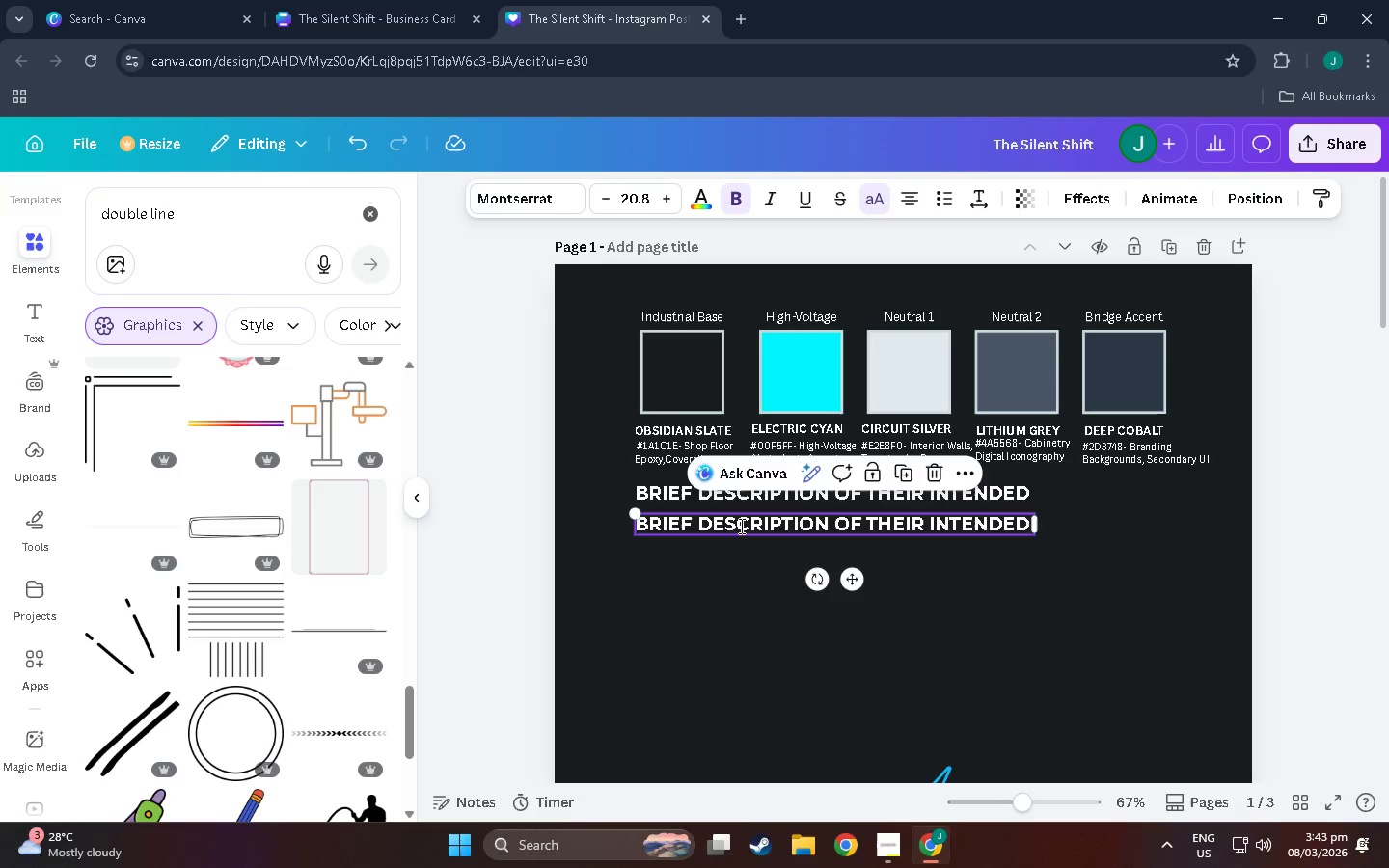 
double_click([740, 526])
 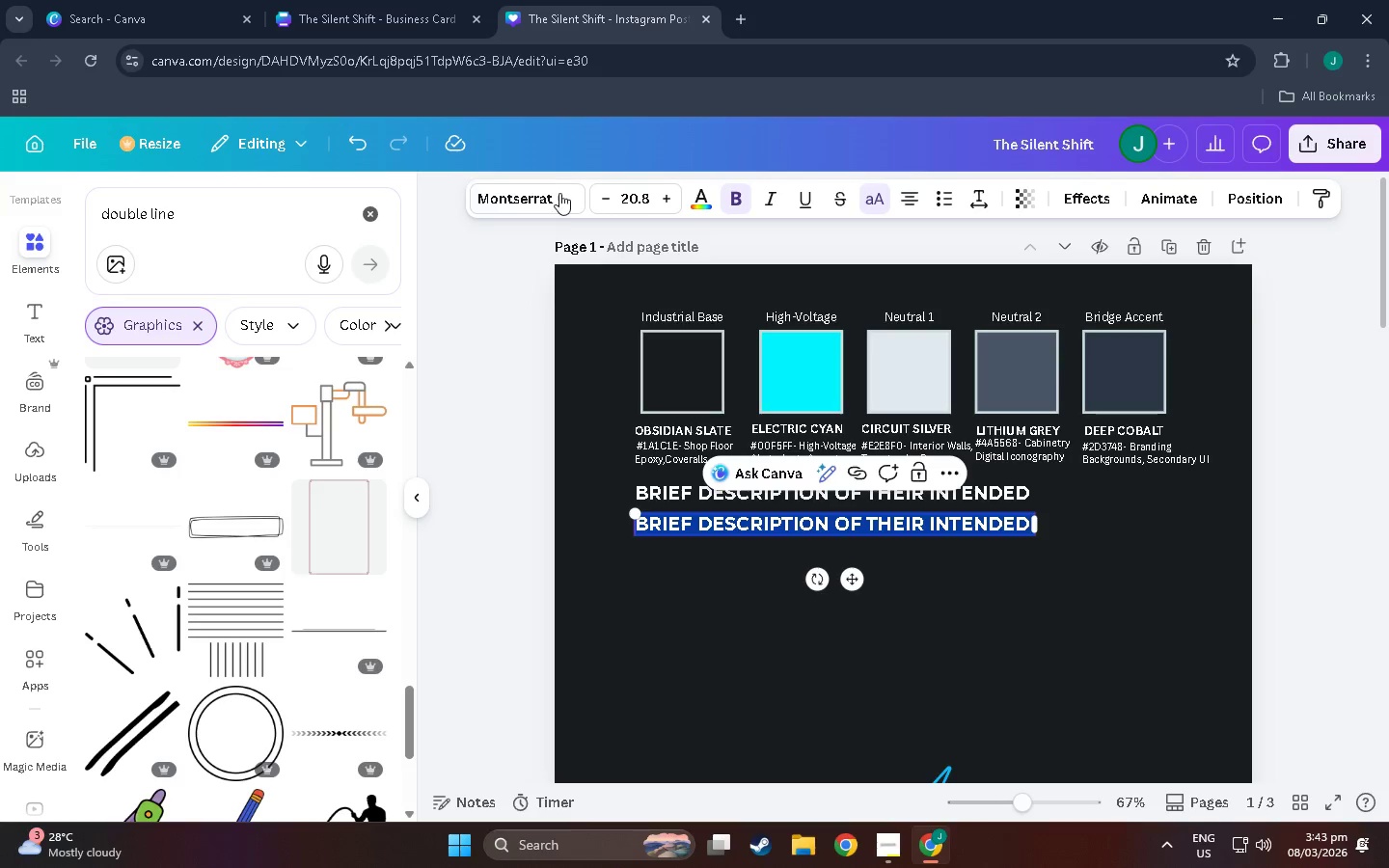 
left_click([562, 197])
 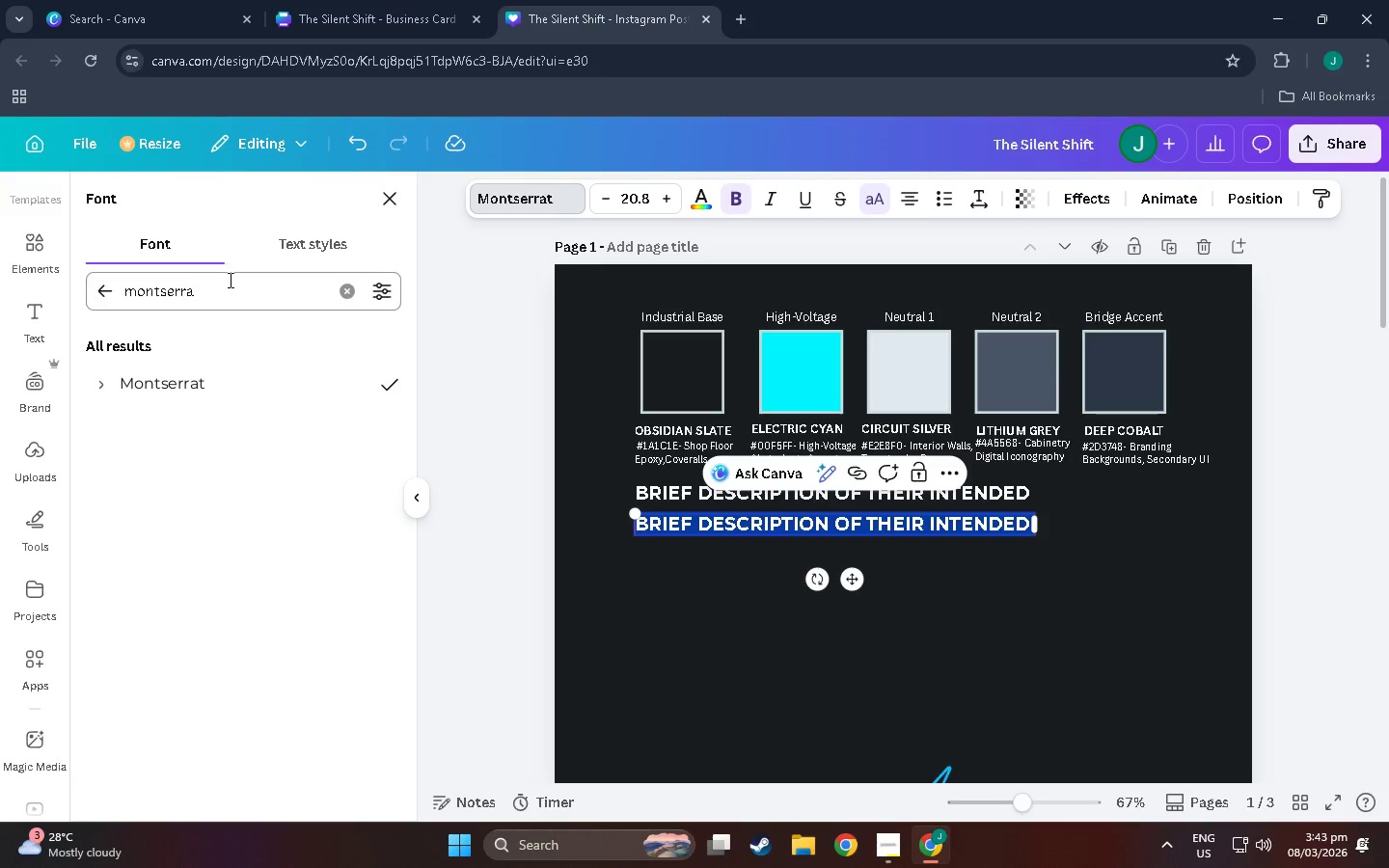 
left_click_drag(start_coordinate=[232, 288], to_coordinate=[0, 277])
 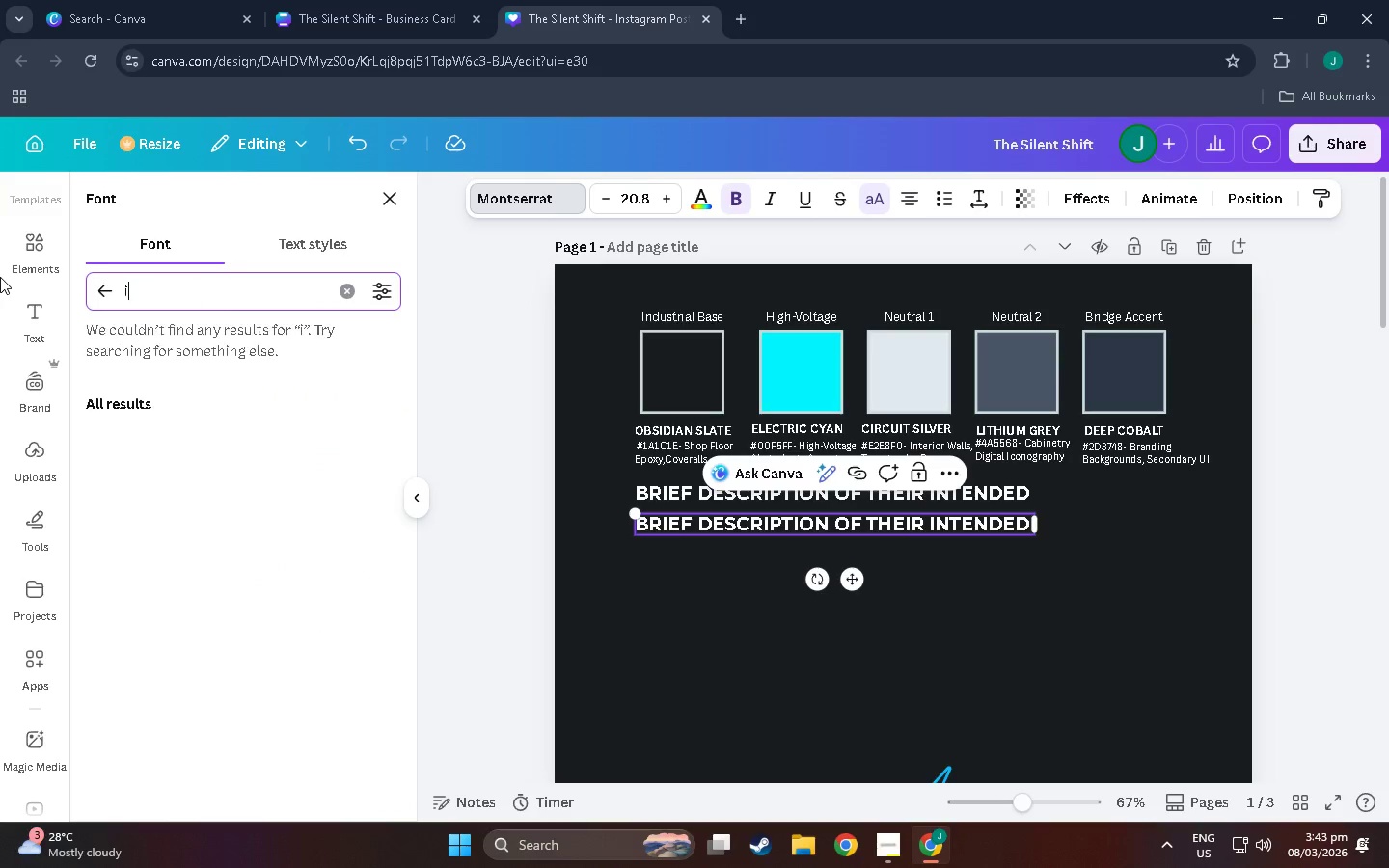 
type(inter)
 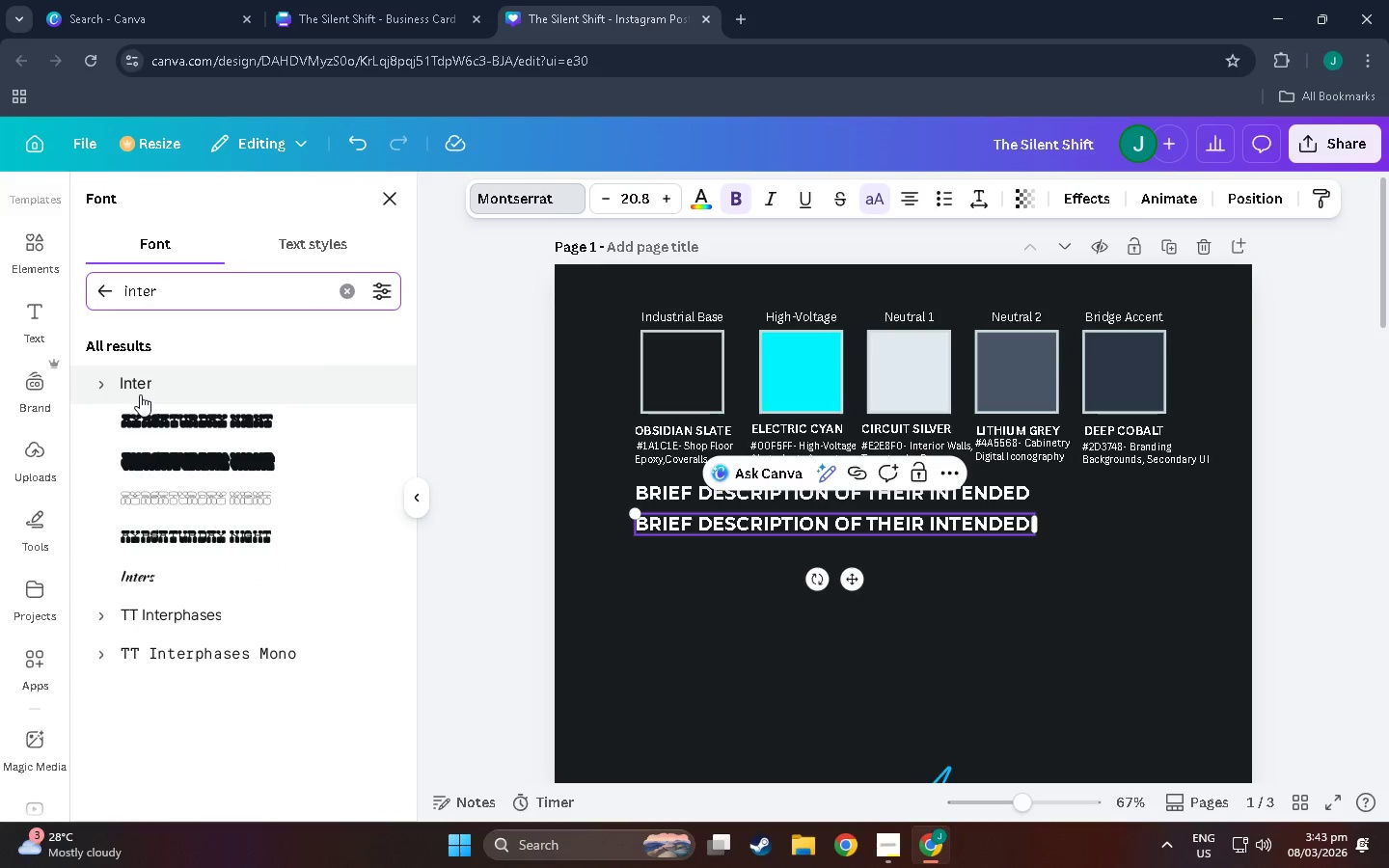 
left_click([138, 386])
 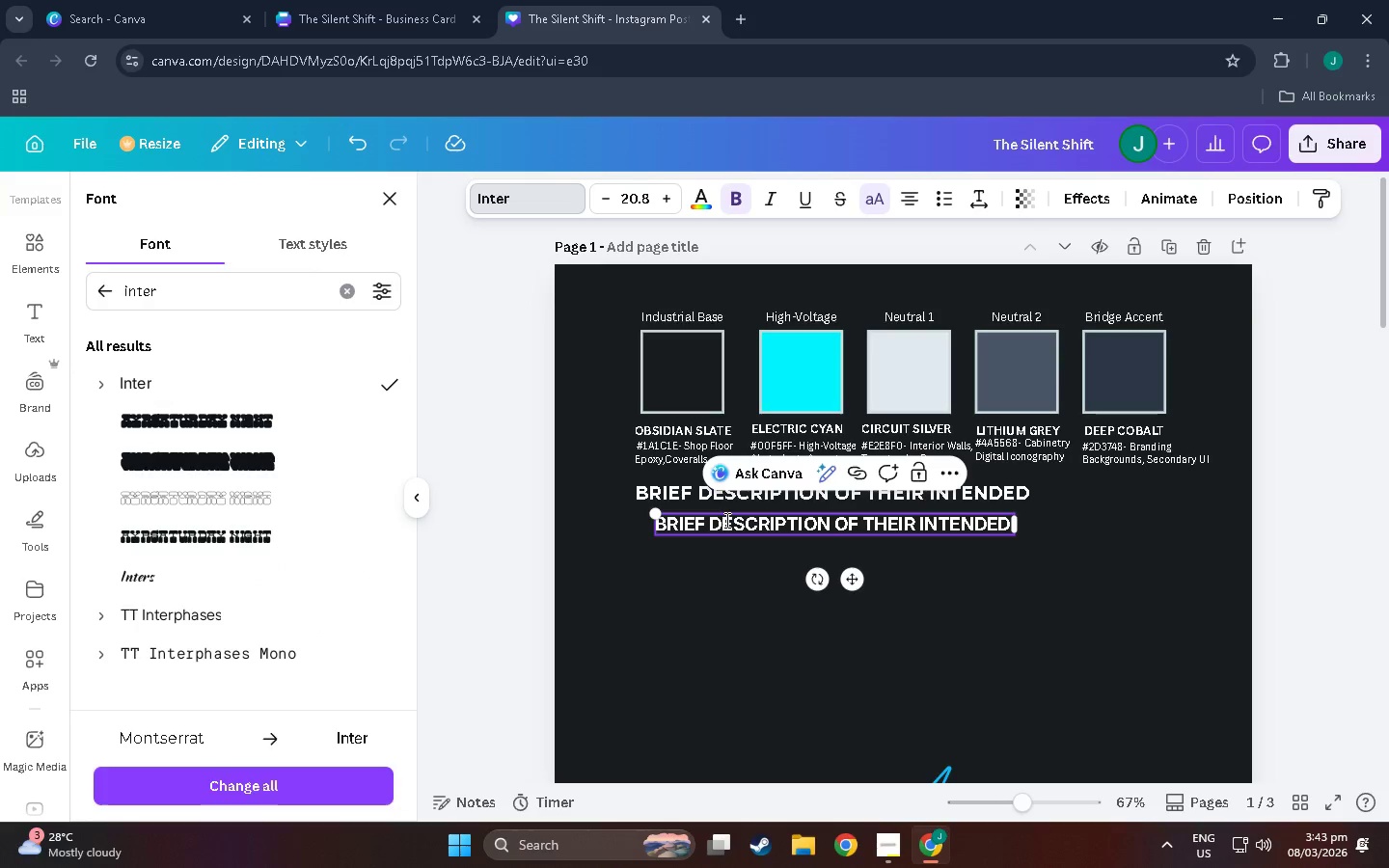 
double_click([730, 526])
 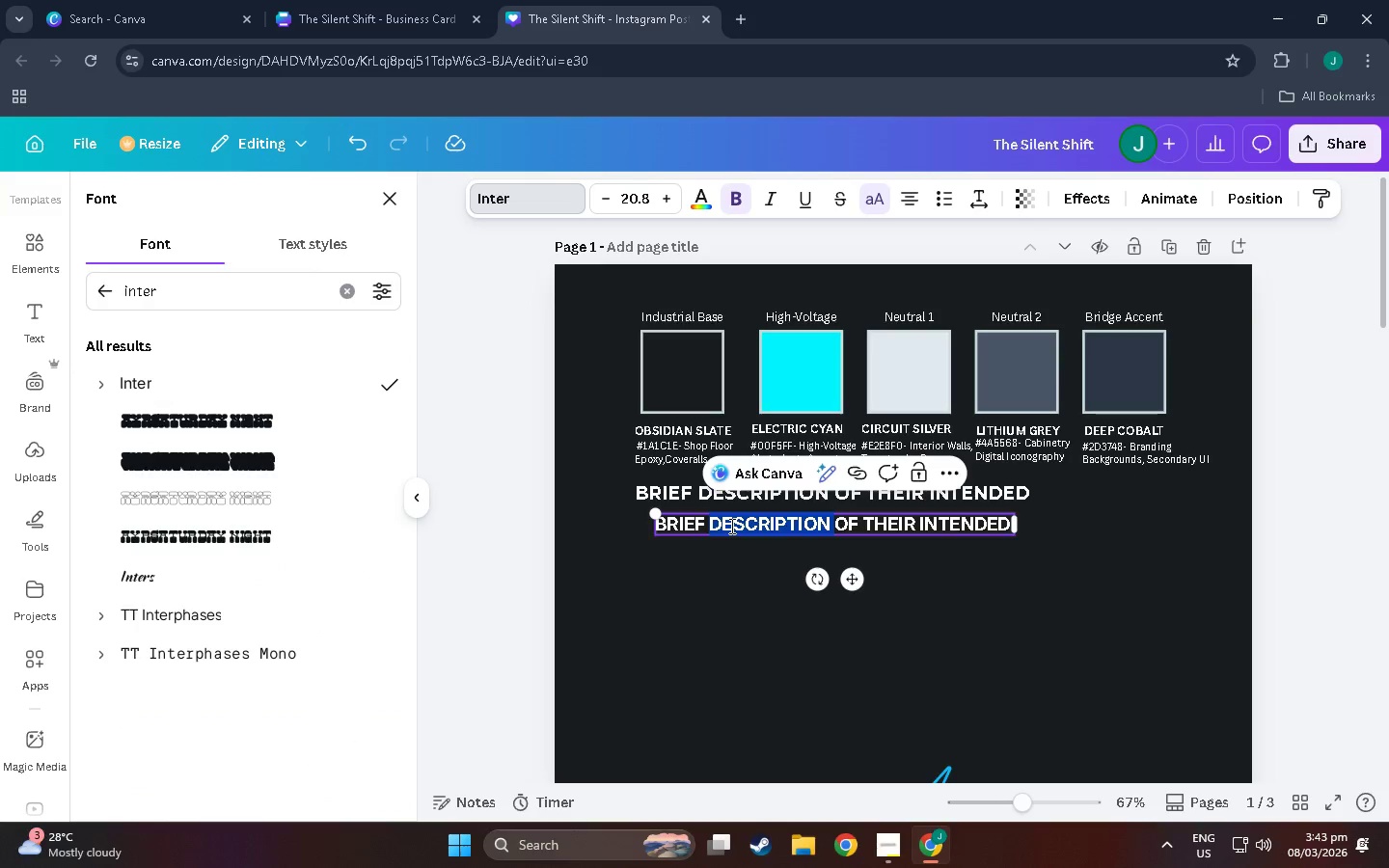 
triple_click([730, 526])
 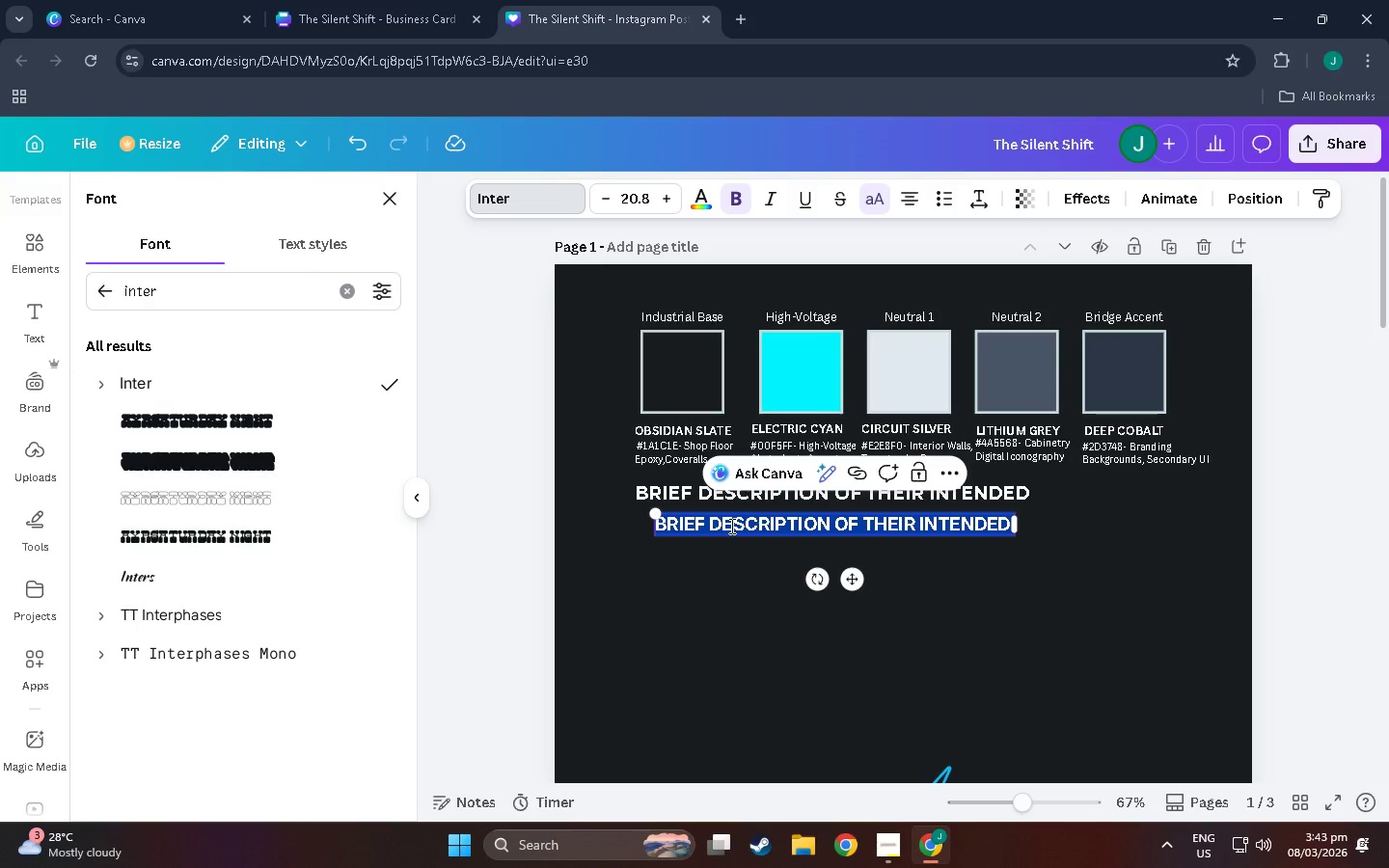 
triple_click([730, 526])
 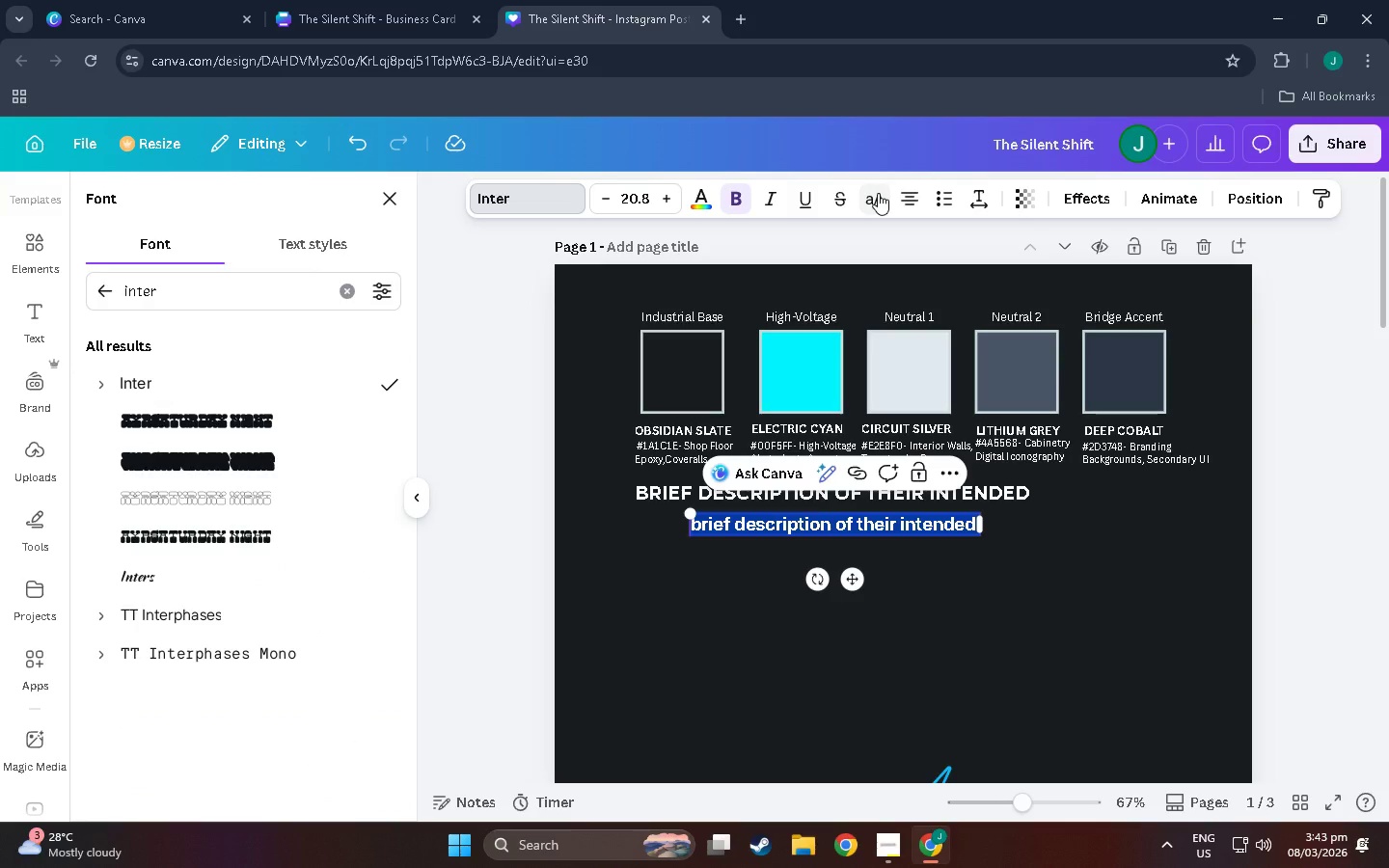 
wait(5.34)
 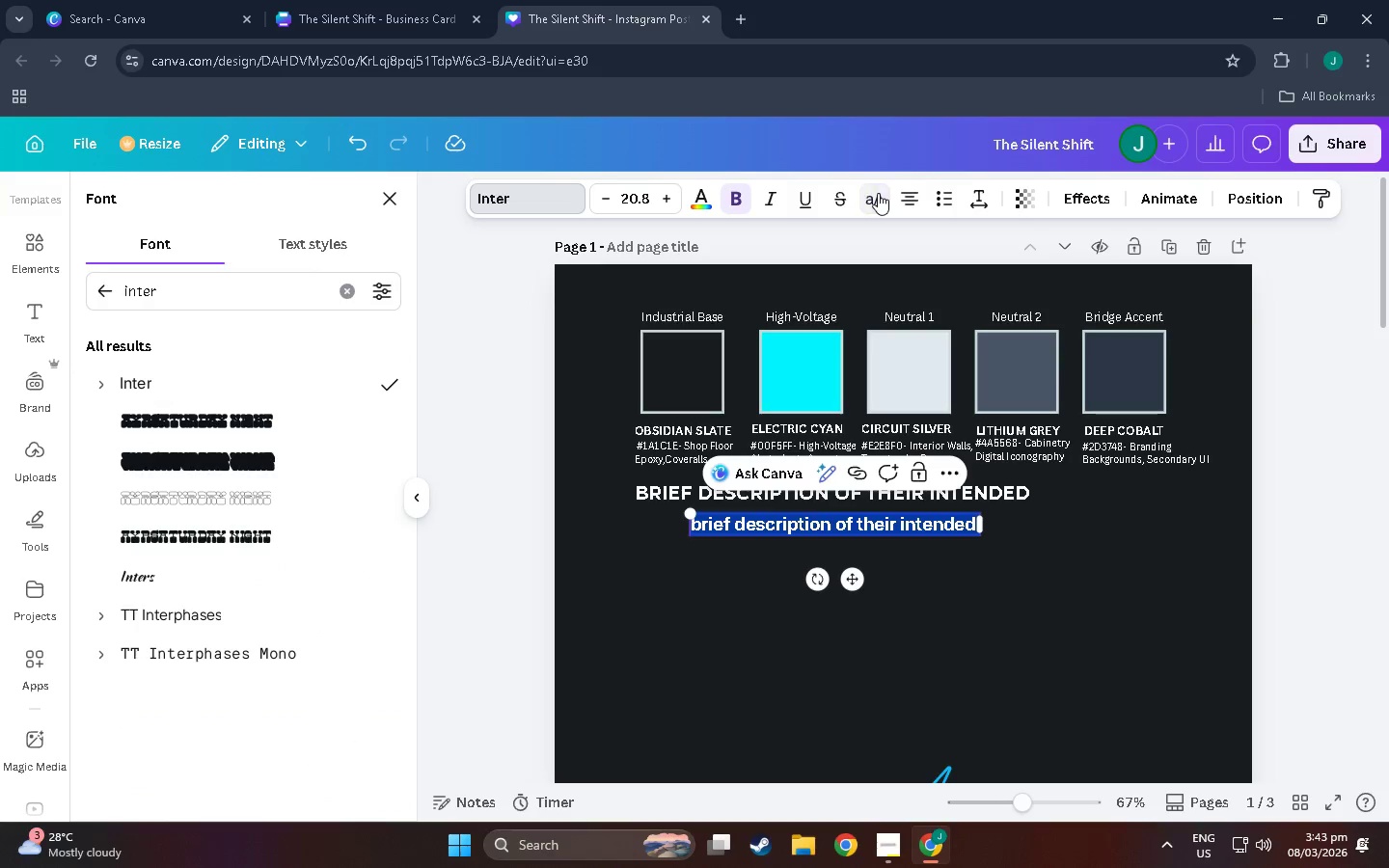 
type(The)
 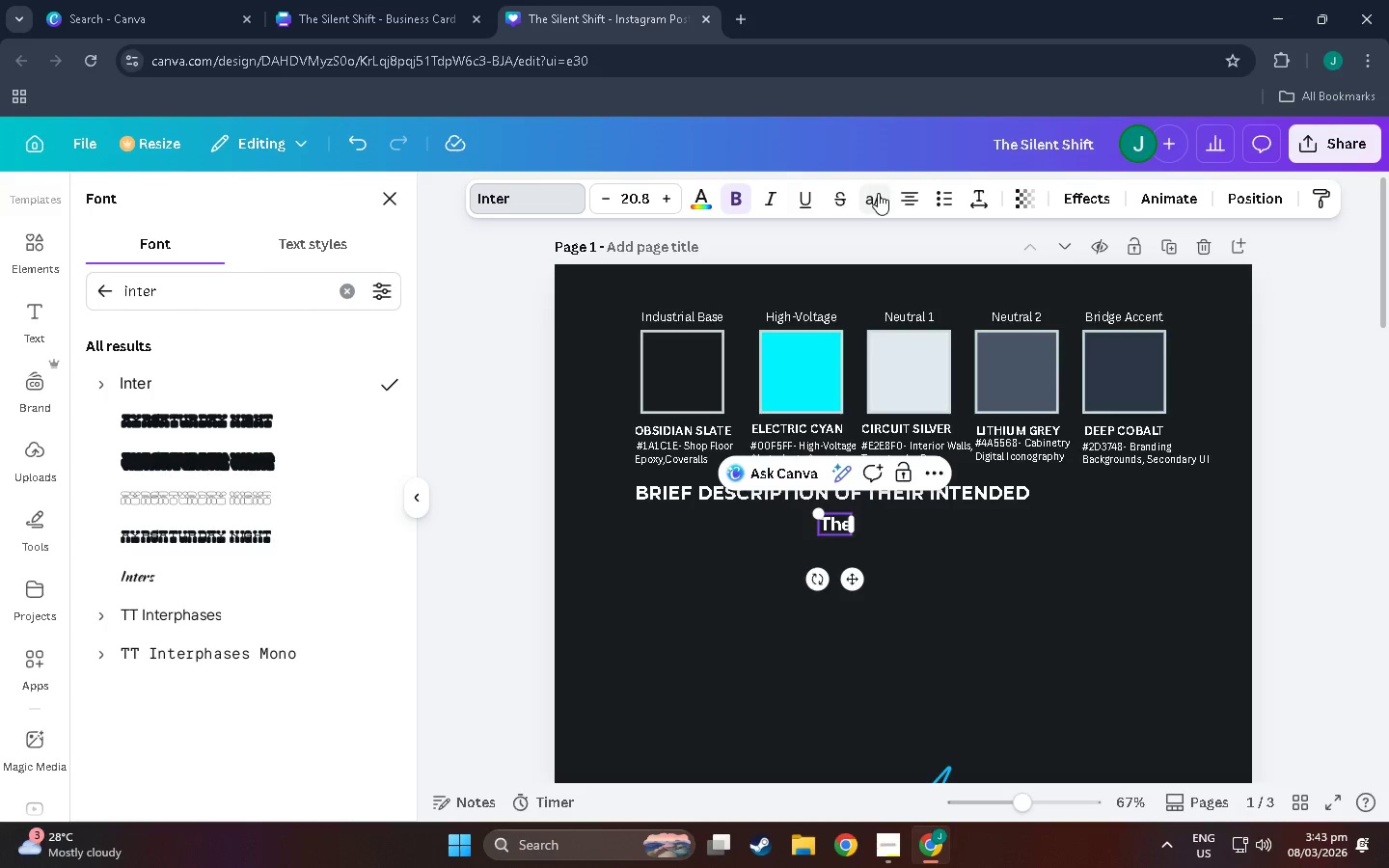 
wait(6.26)
 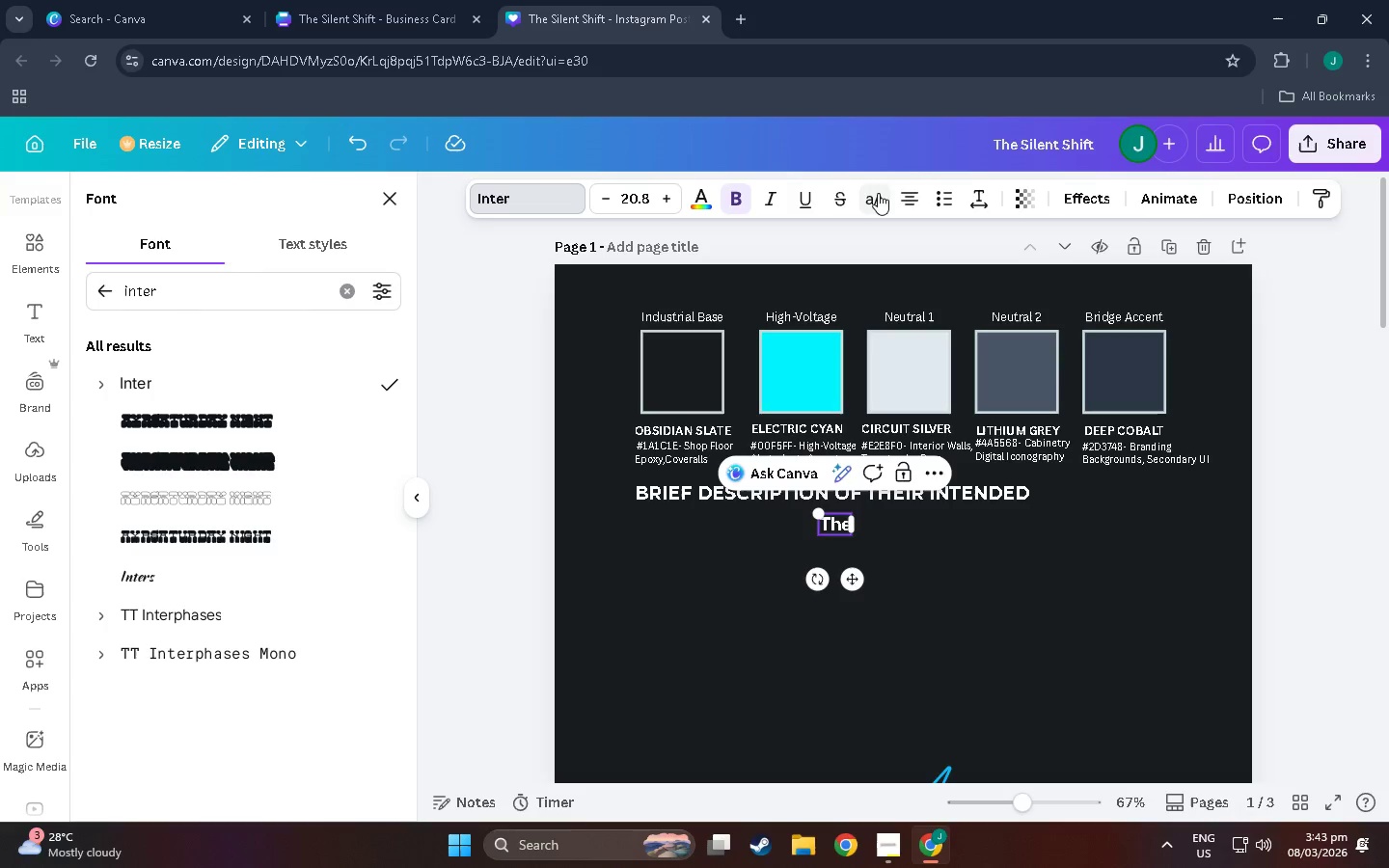 
key(Space)
 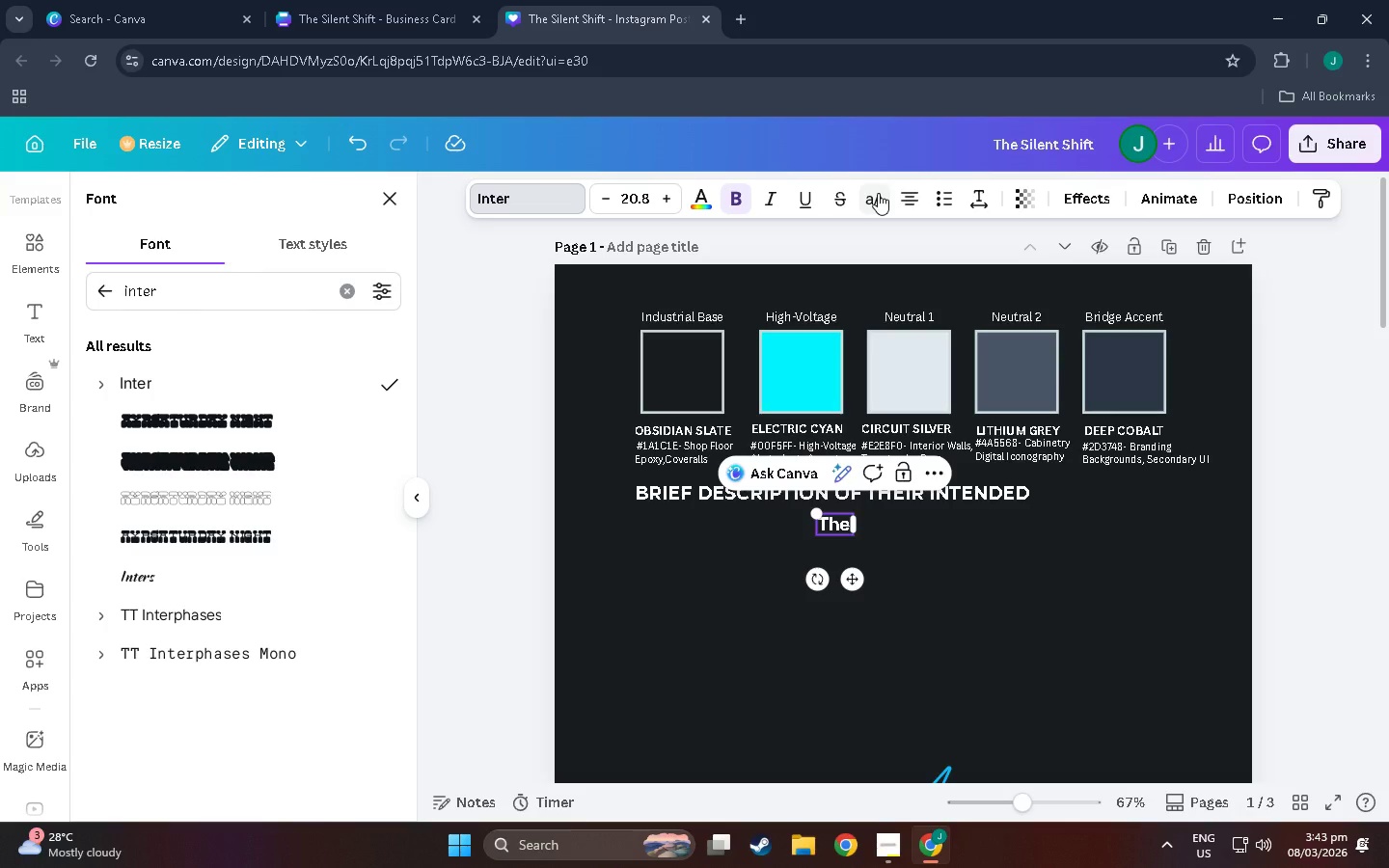 
hold_key(key=ShiftLeft, duration=0.47)
 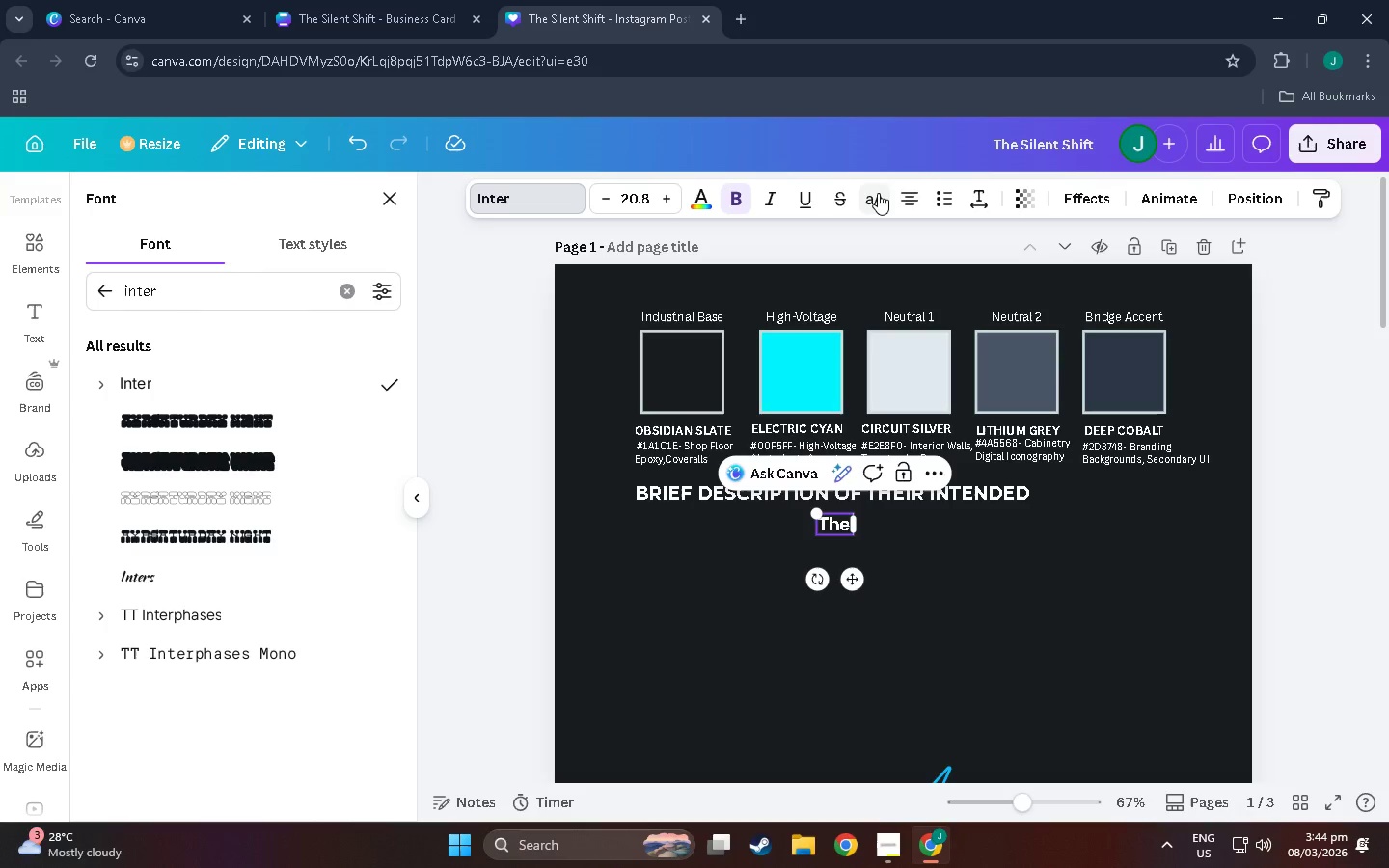 
type(Anti')
key(Backspace)
type(-Gre)
 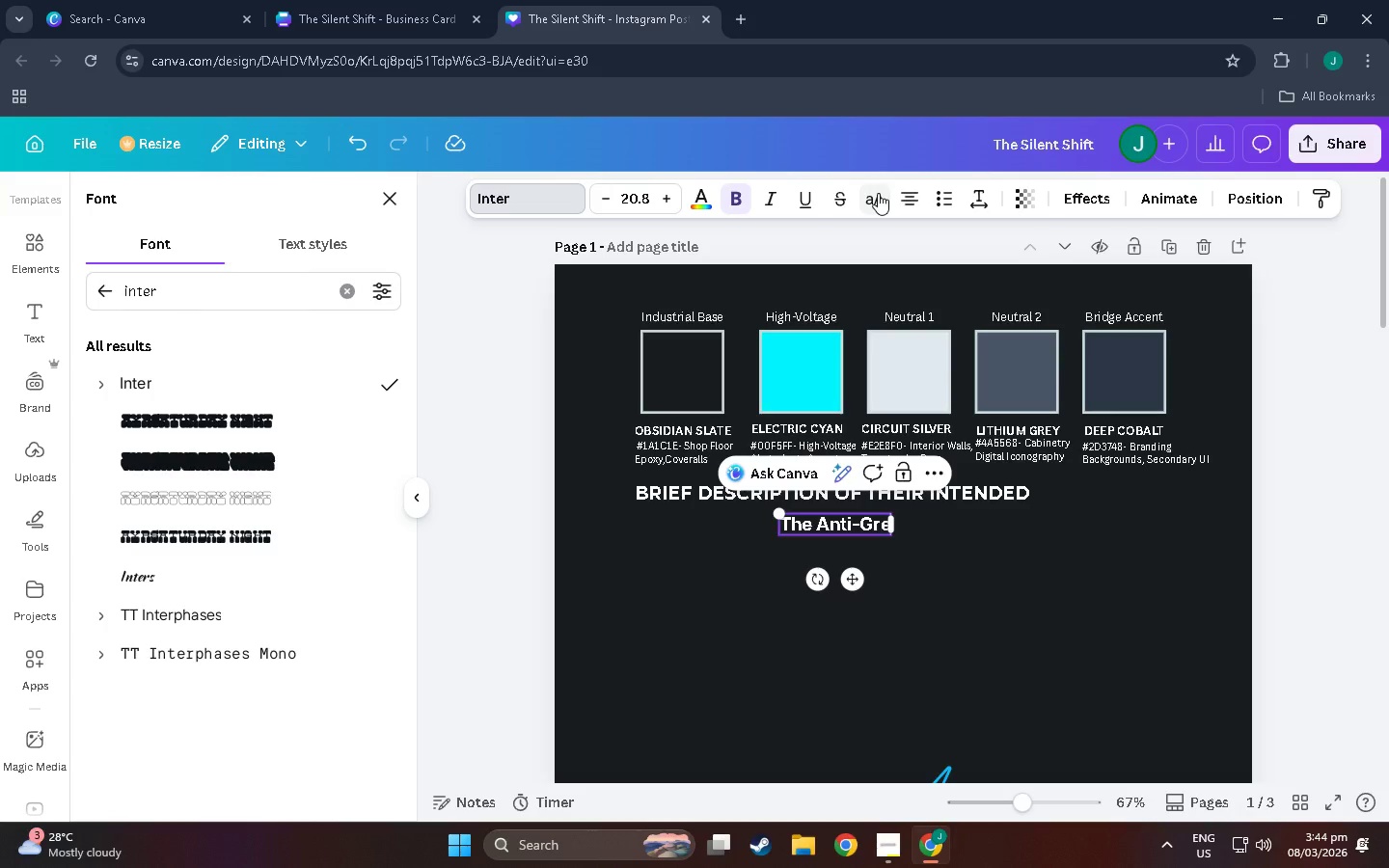 
type(ase  ")
key(Backspace)
key(Backspace)
type(")
key(Backspace)
key(Backspace)
type( Foundation: Obisidian Matte is deep enogh to)
key(Backspace)
key(Backspace)
key(Backspace)
key(Backspace)
key(Backspace)
type(ugh to hide)
 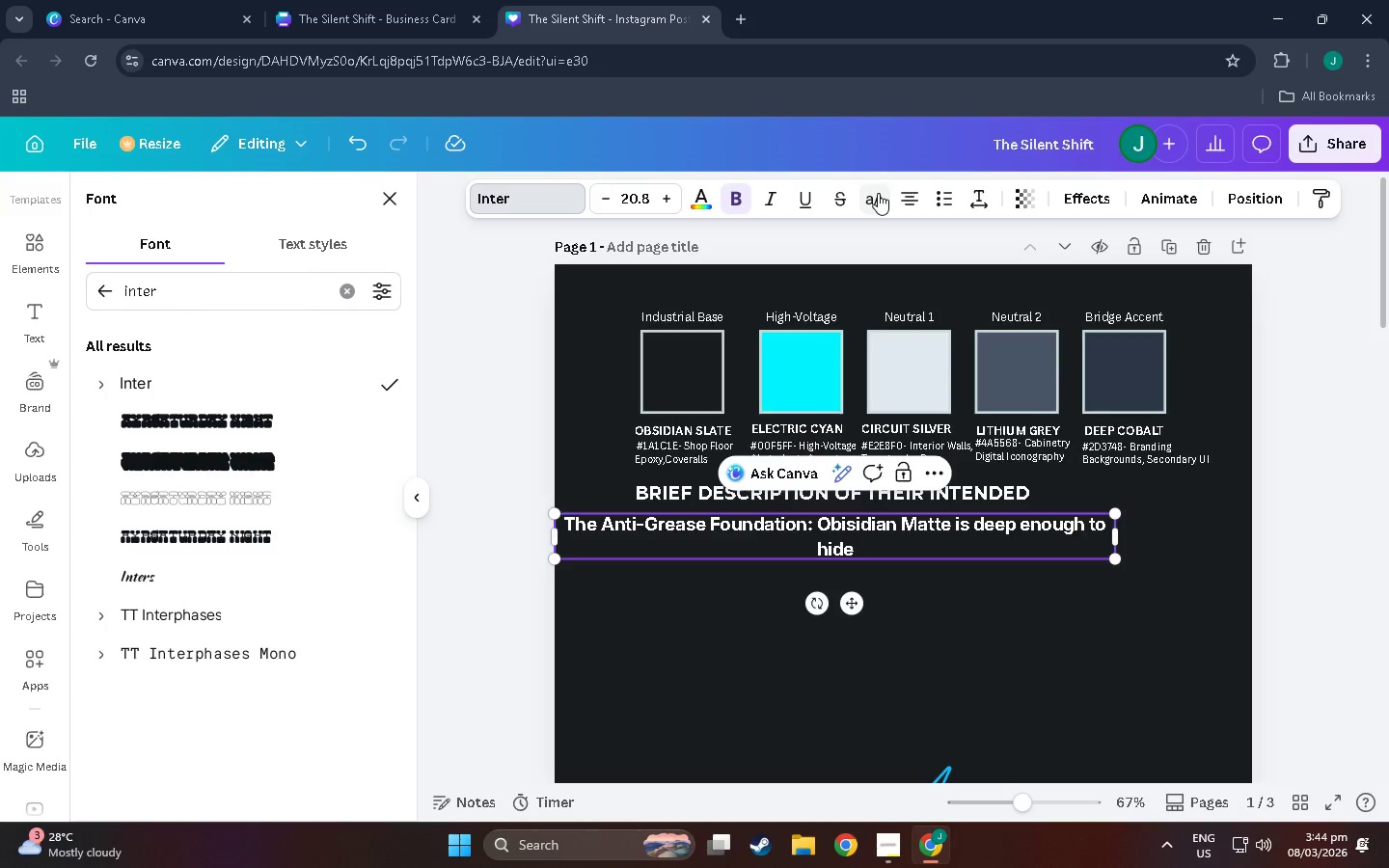 
left_click_drag(start_coordinate=[1118, 539], to_coordinate=[1190, 541])
 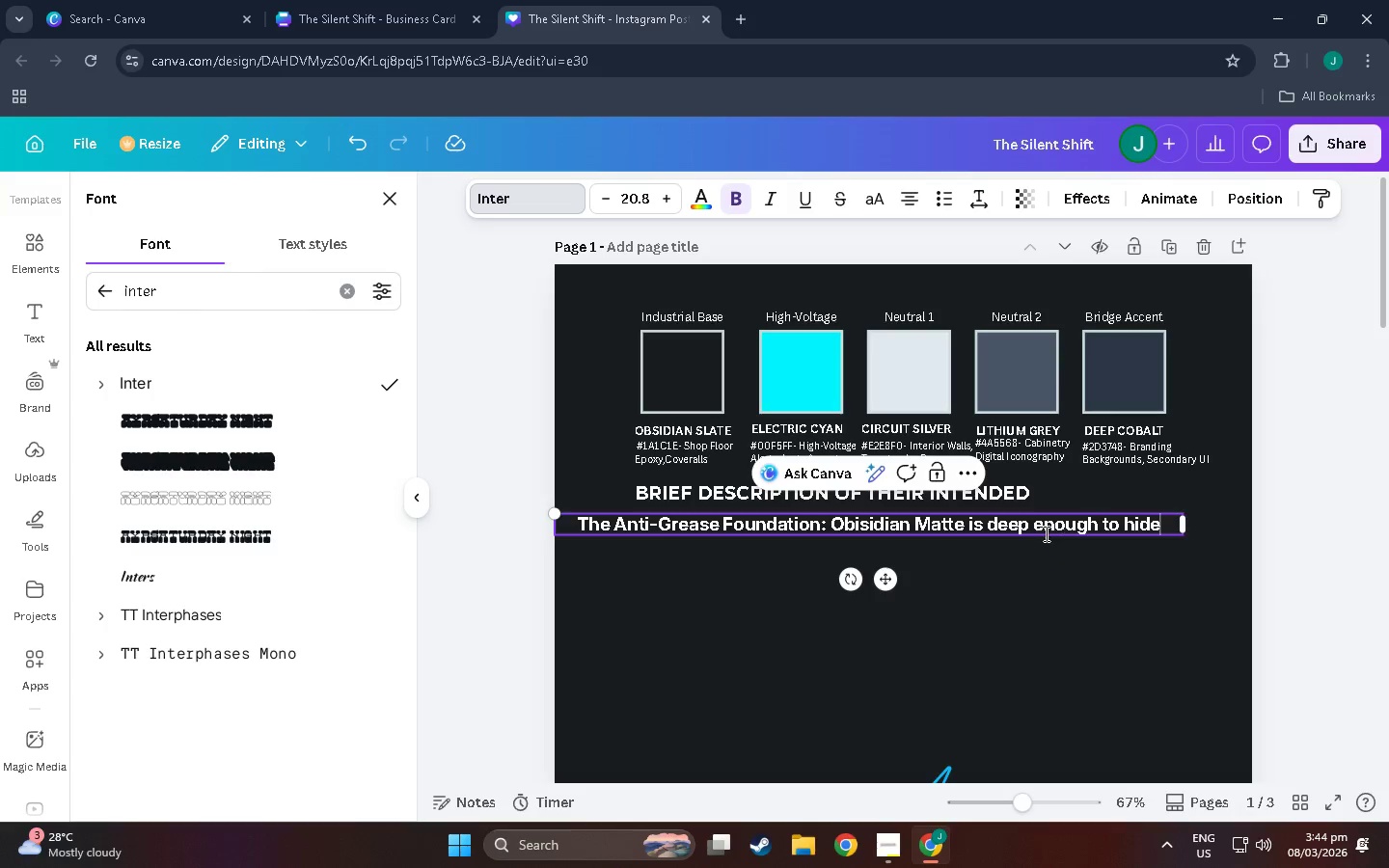 
left_click_drag(start_coordinate=[1044, 533], to_coordinate=[1090, 535])
 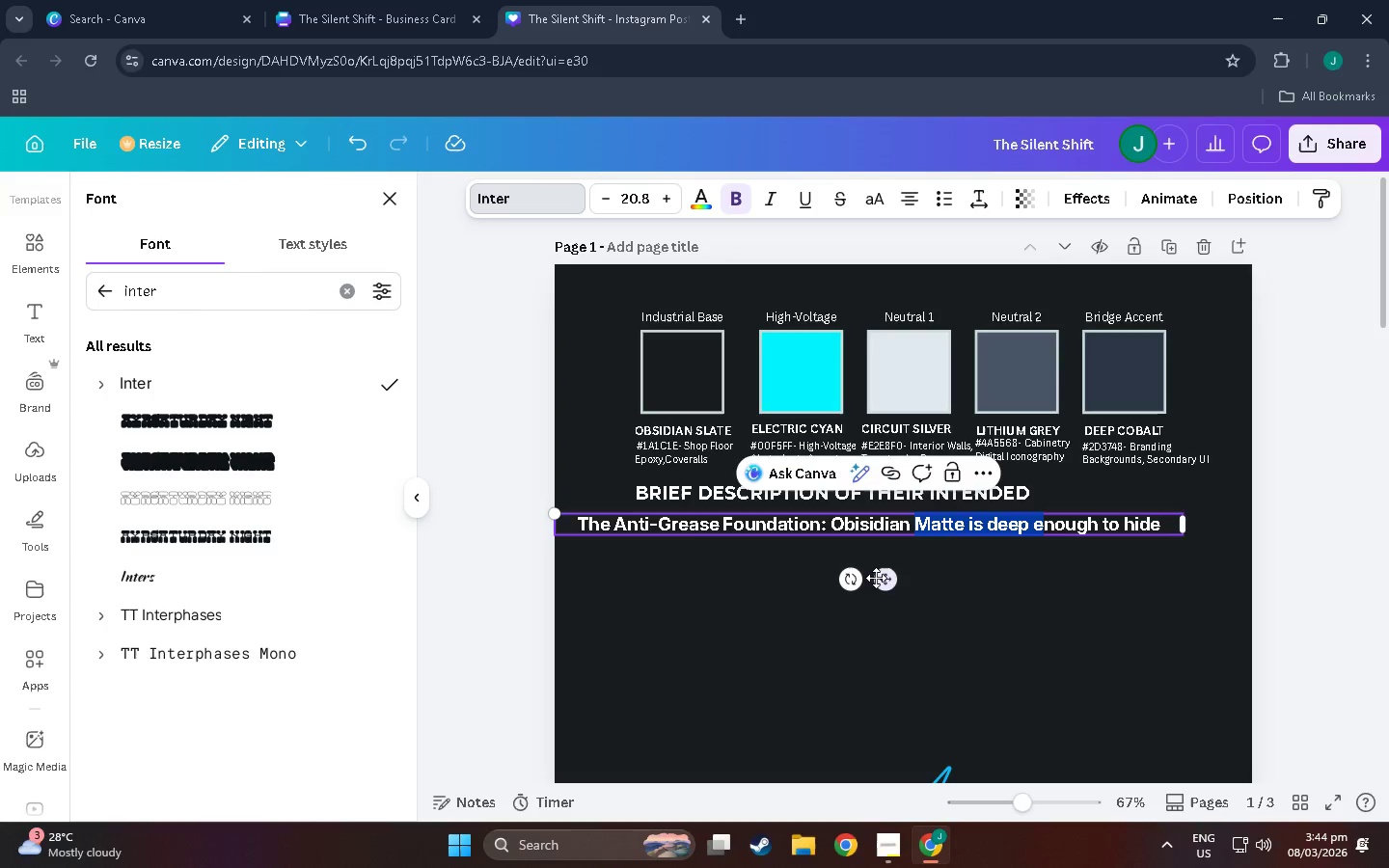 
left_click_drag(start_coordinate=[885, 578], to_coordinate=[955, 576])
 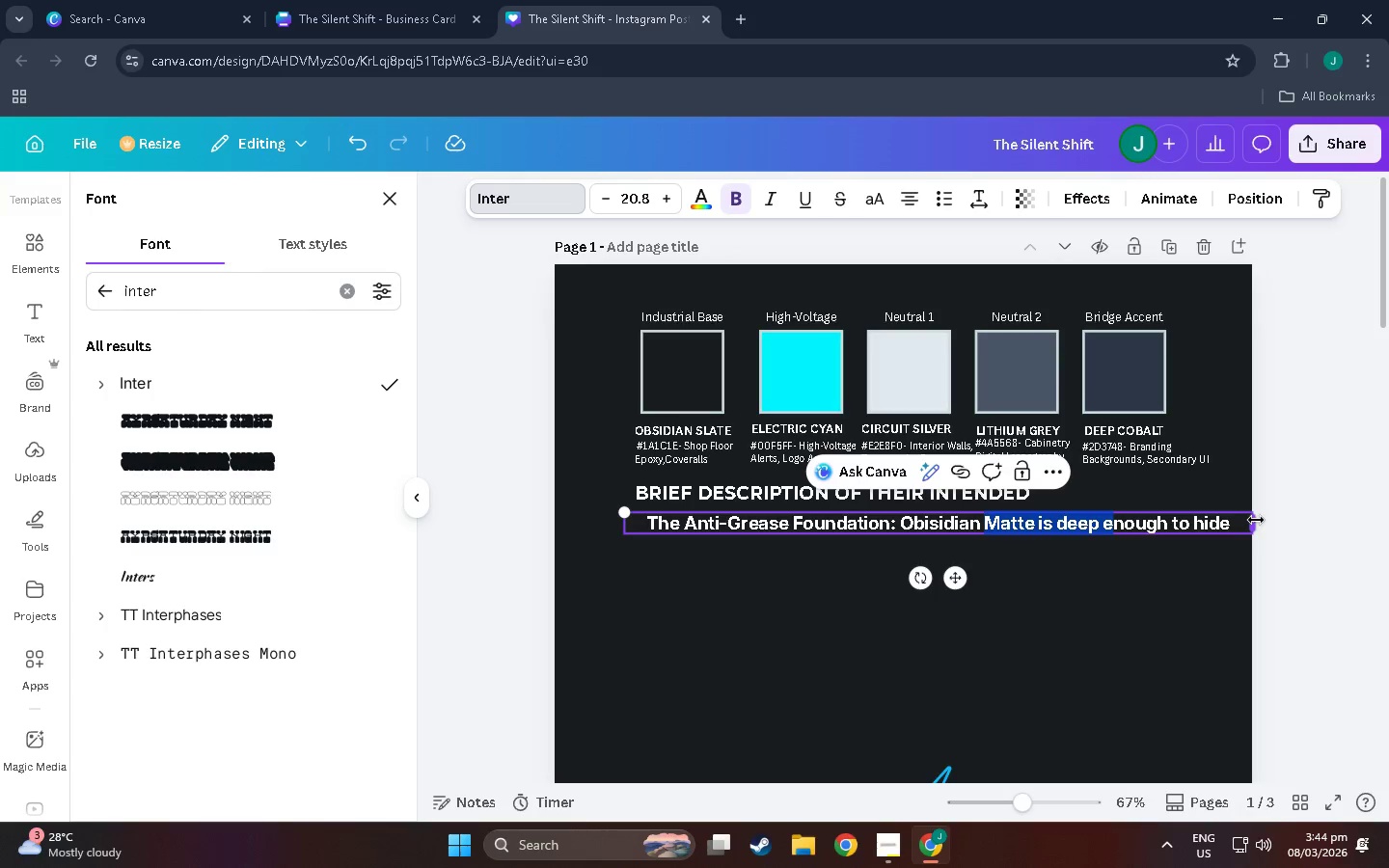 
left_click_drag(start_coordinate=[1256, 520], to_coordinate=[1218, 528])
 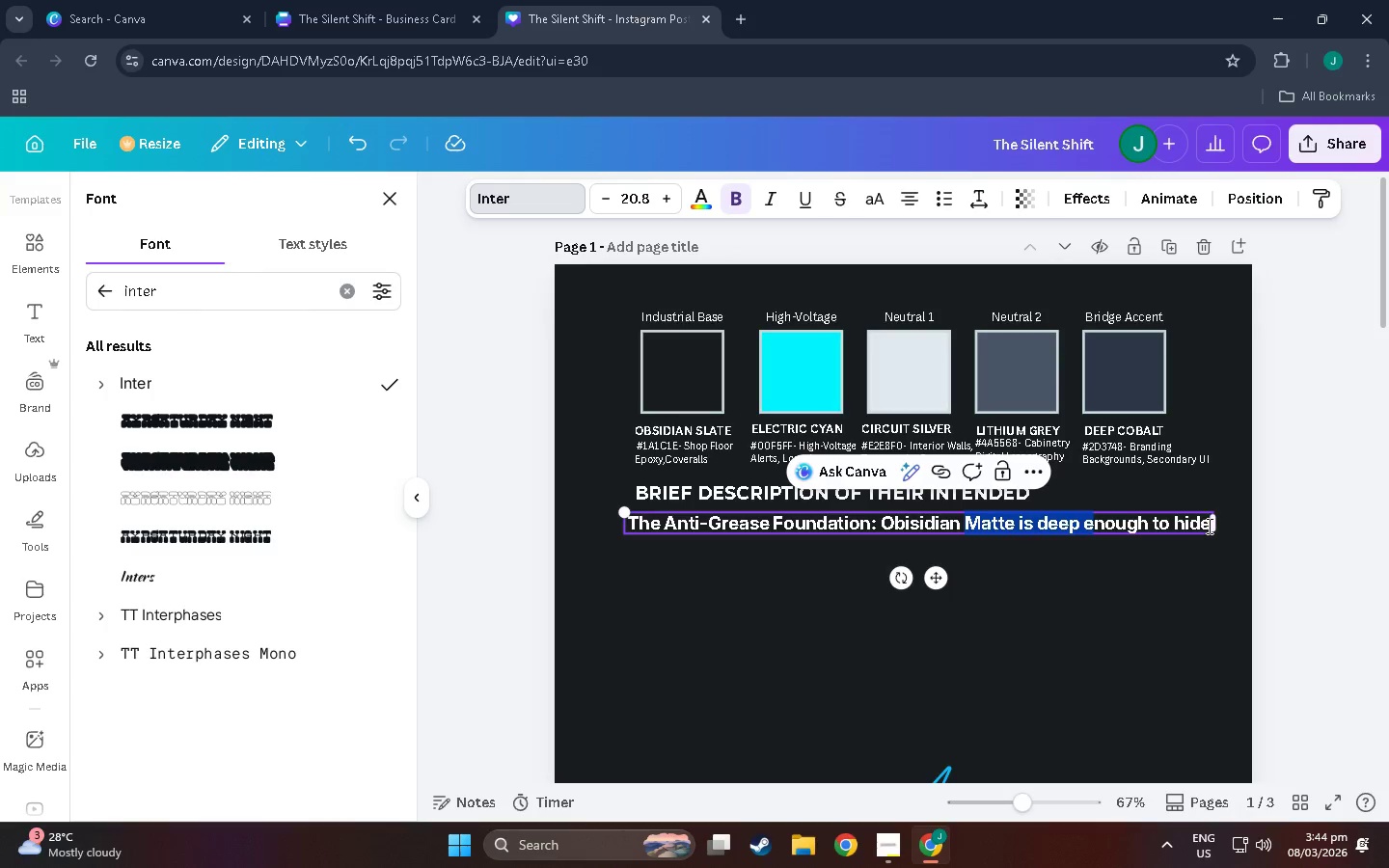 
left_click([1208, 526])
 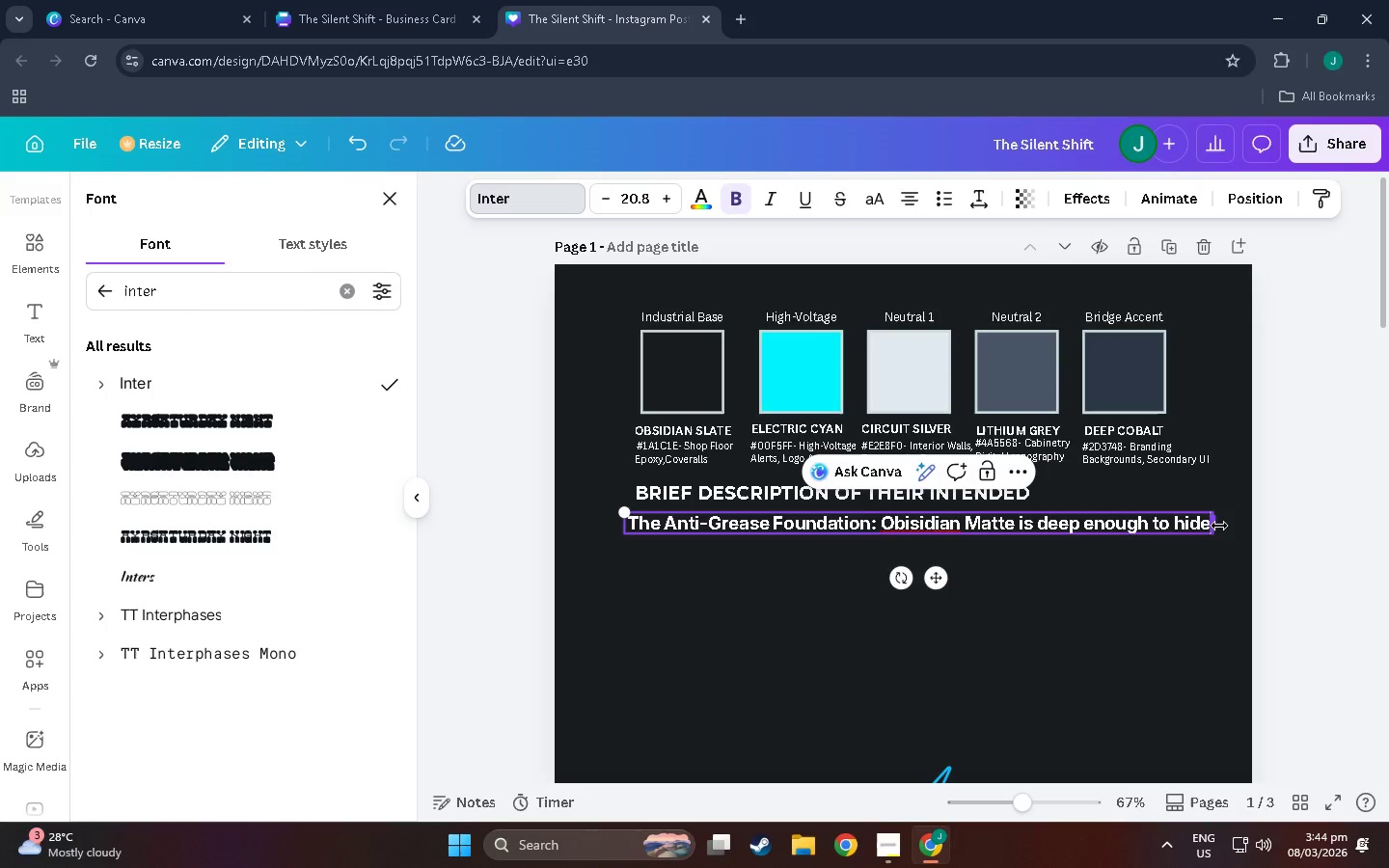 
type(the)
key(Backspace)
key(Backspace)
key(Backspace)
type( the)
 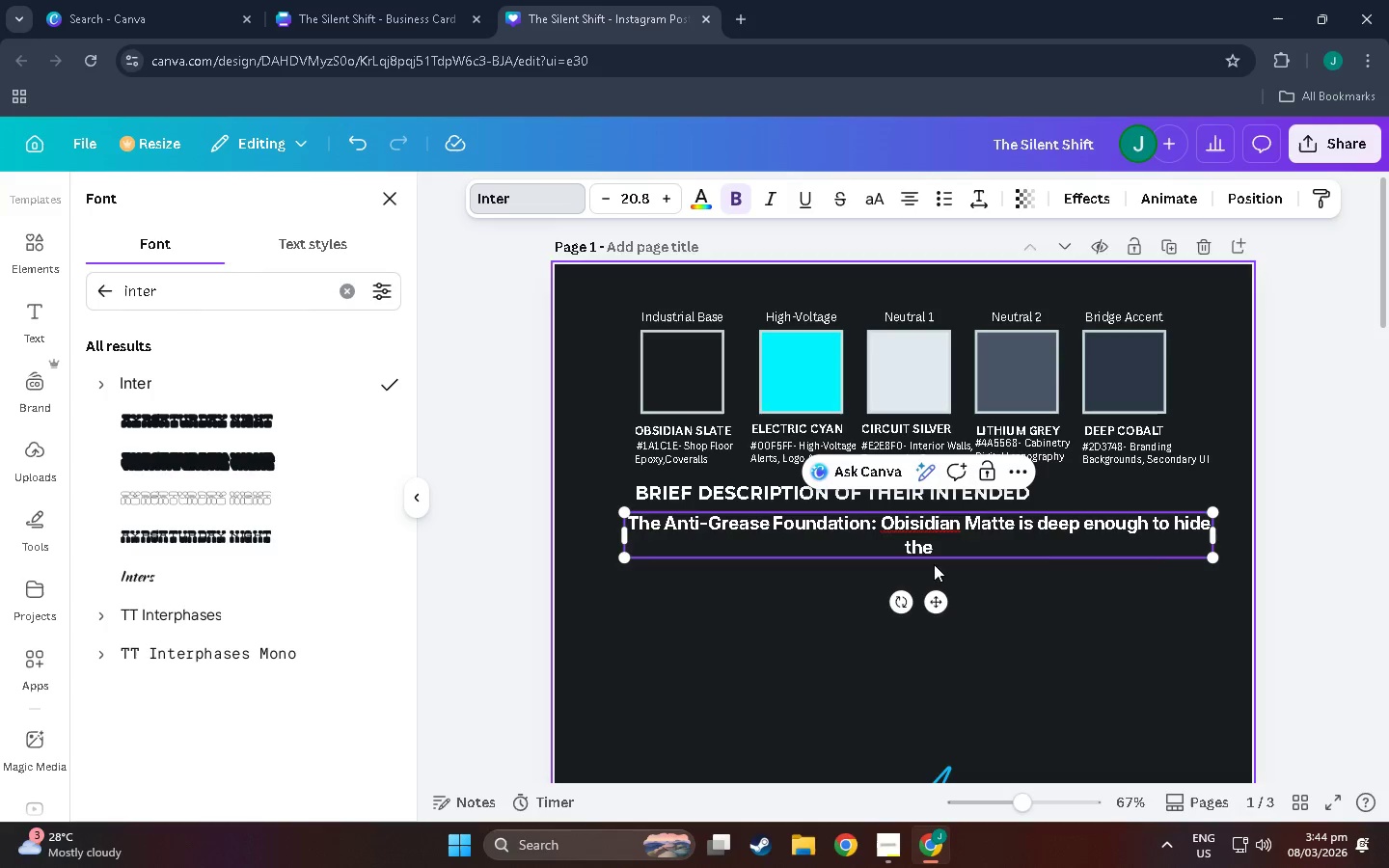 
left_click([910, 522])
 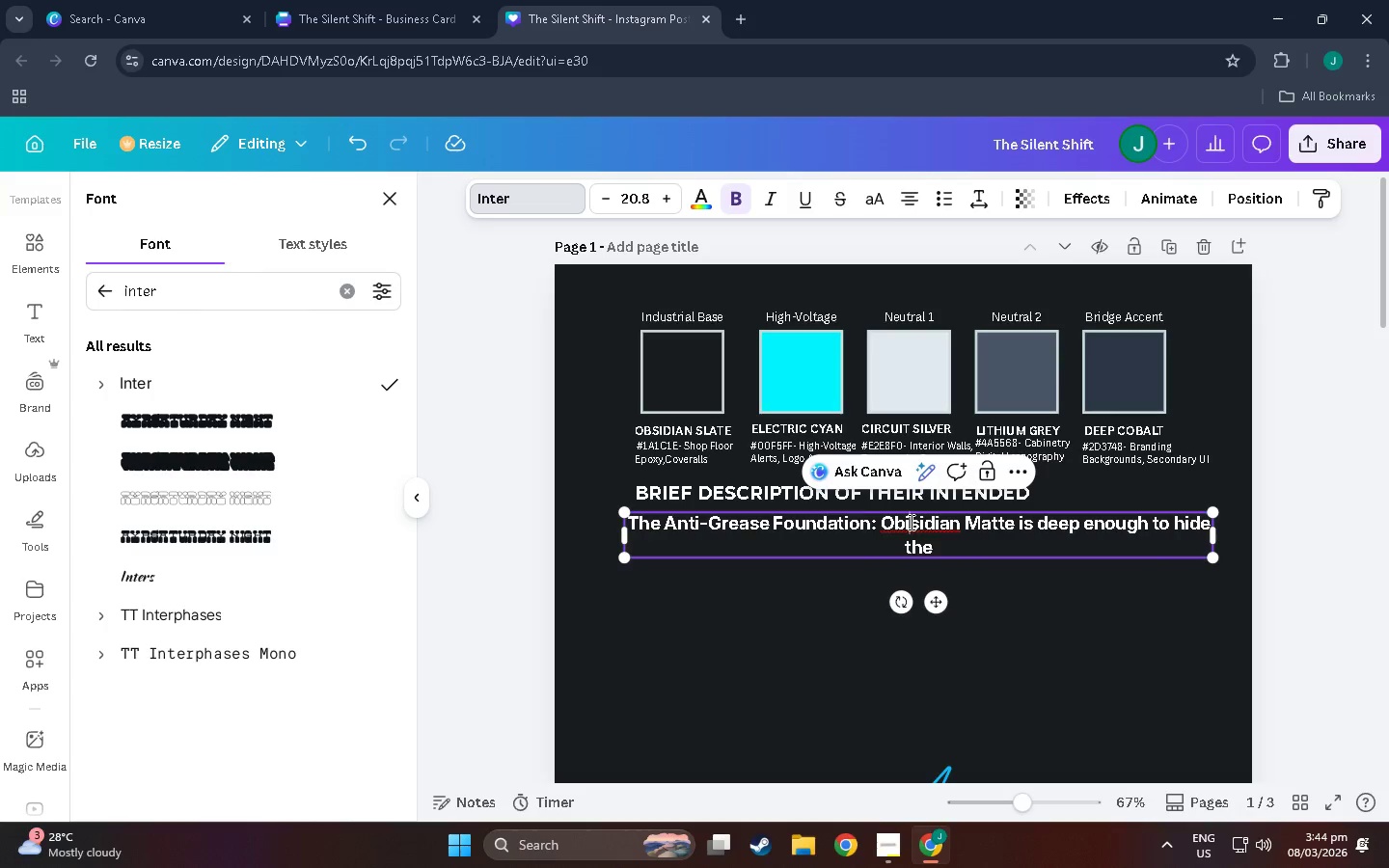 
right_click([910, 522])
 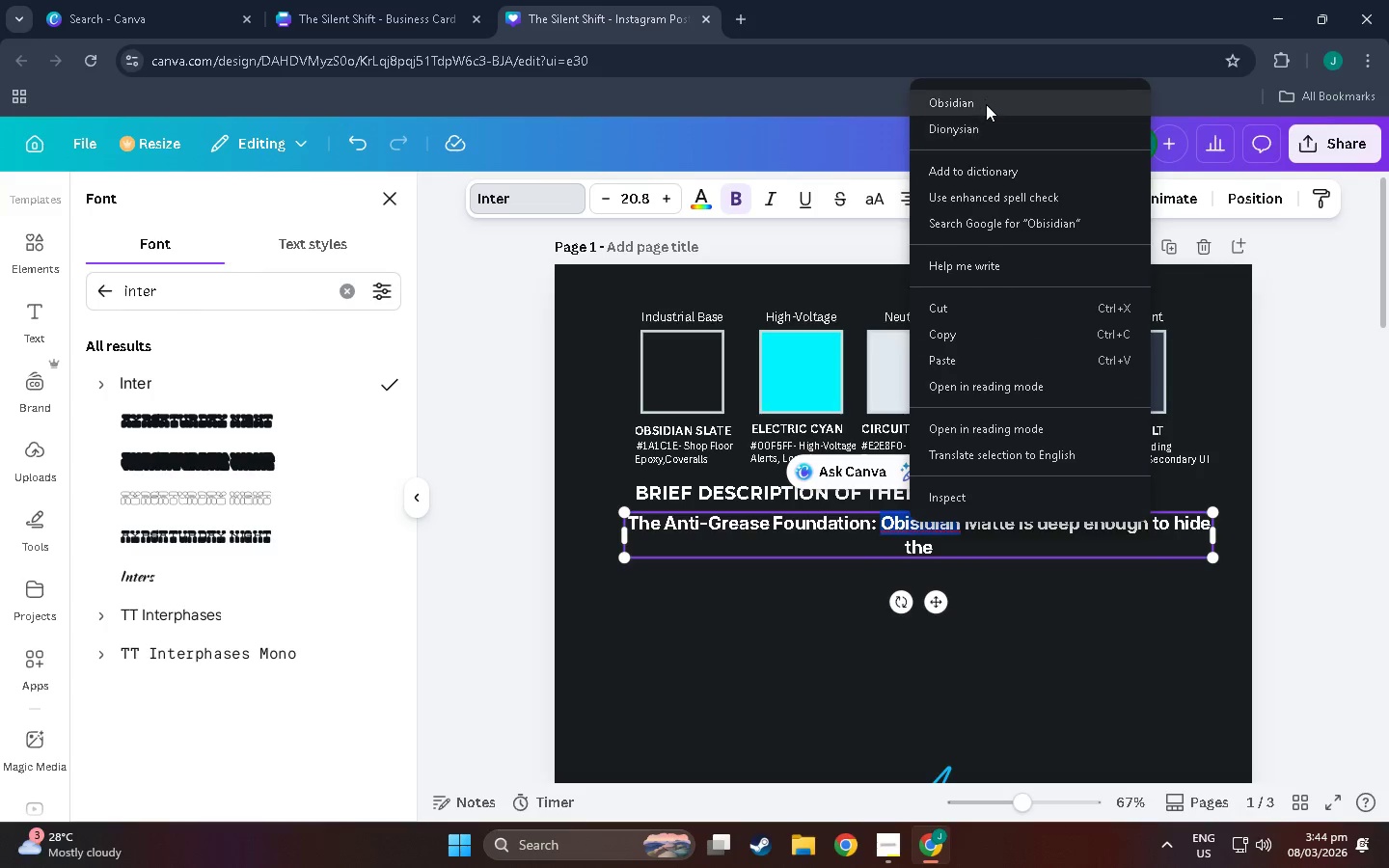 
left_click([986, 104])
 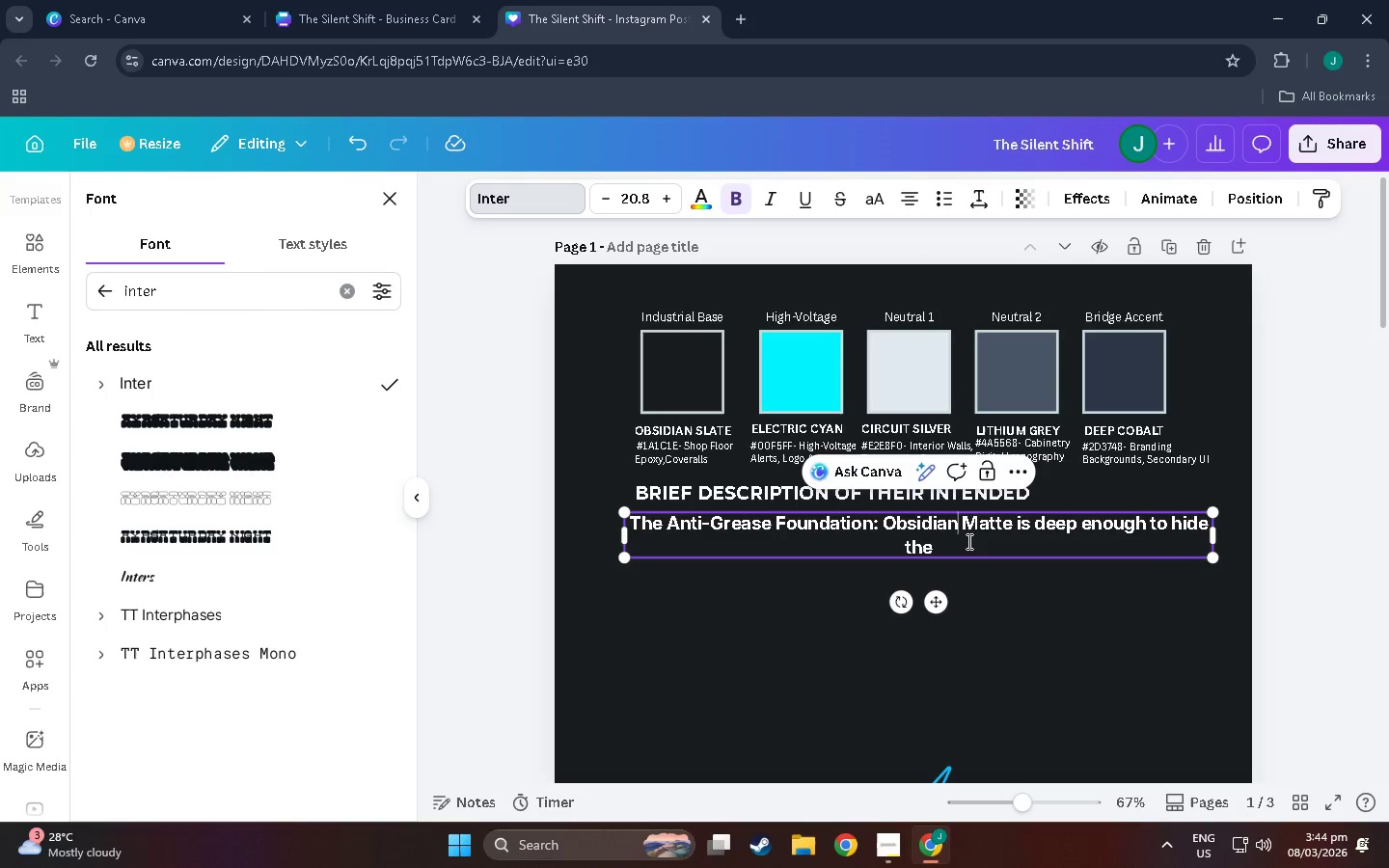 
left_click([969, 544])
 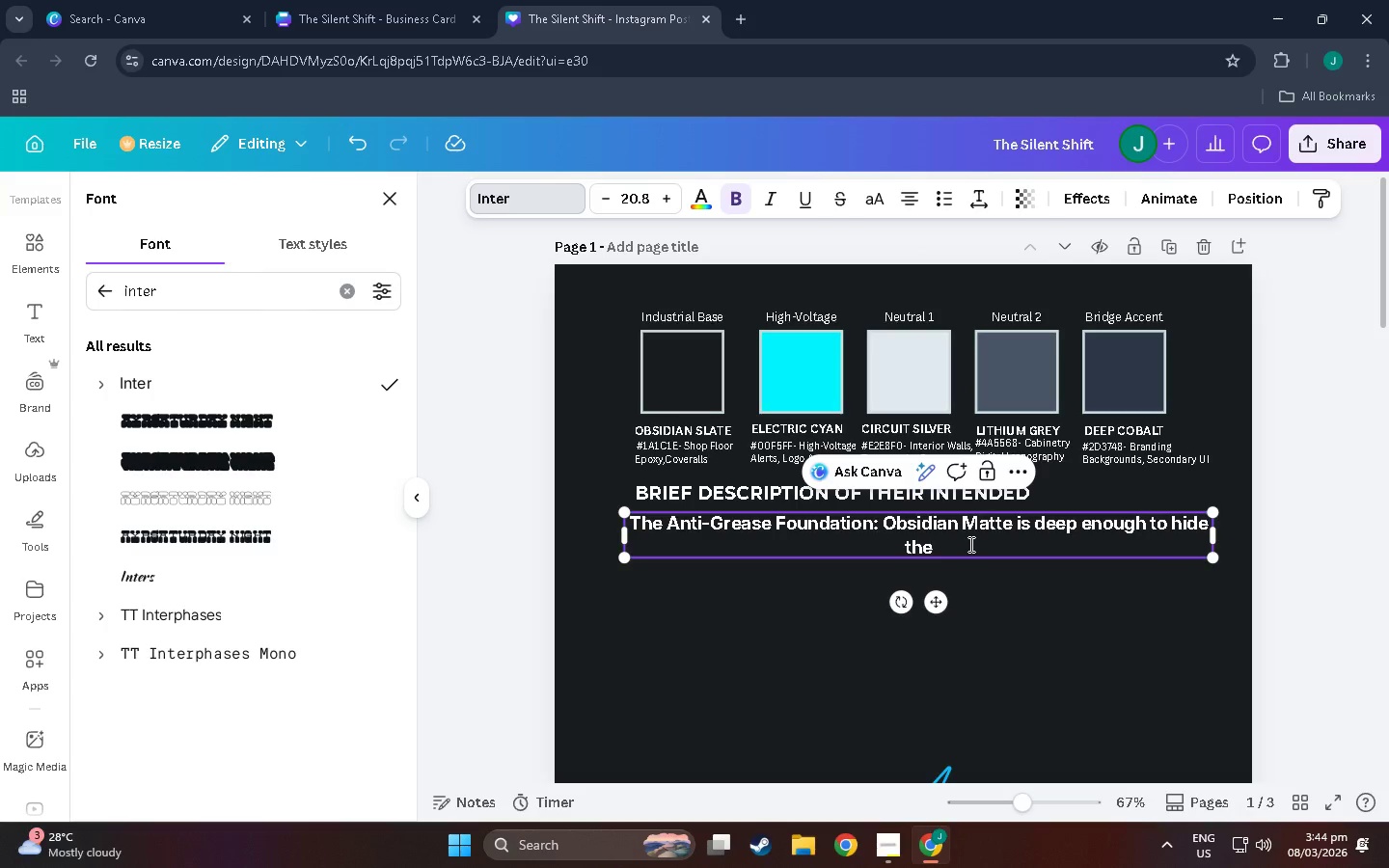 
type( occasional scuff while looking ba)
key(Backspace)
key(Backspace)
type(vastly more intentional than standard concrete gray.)
 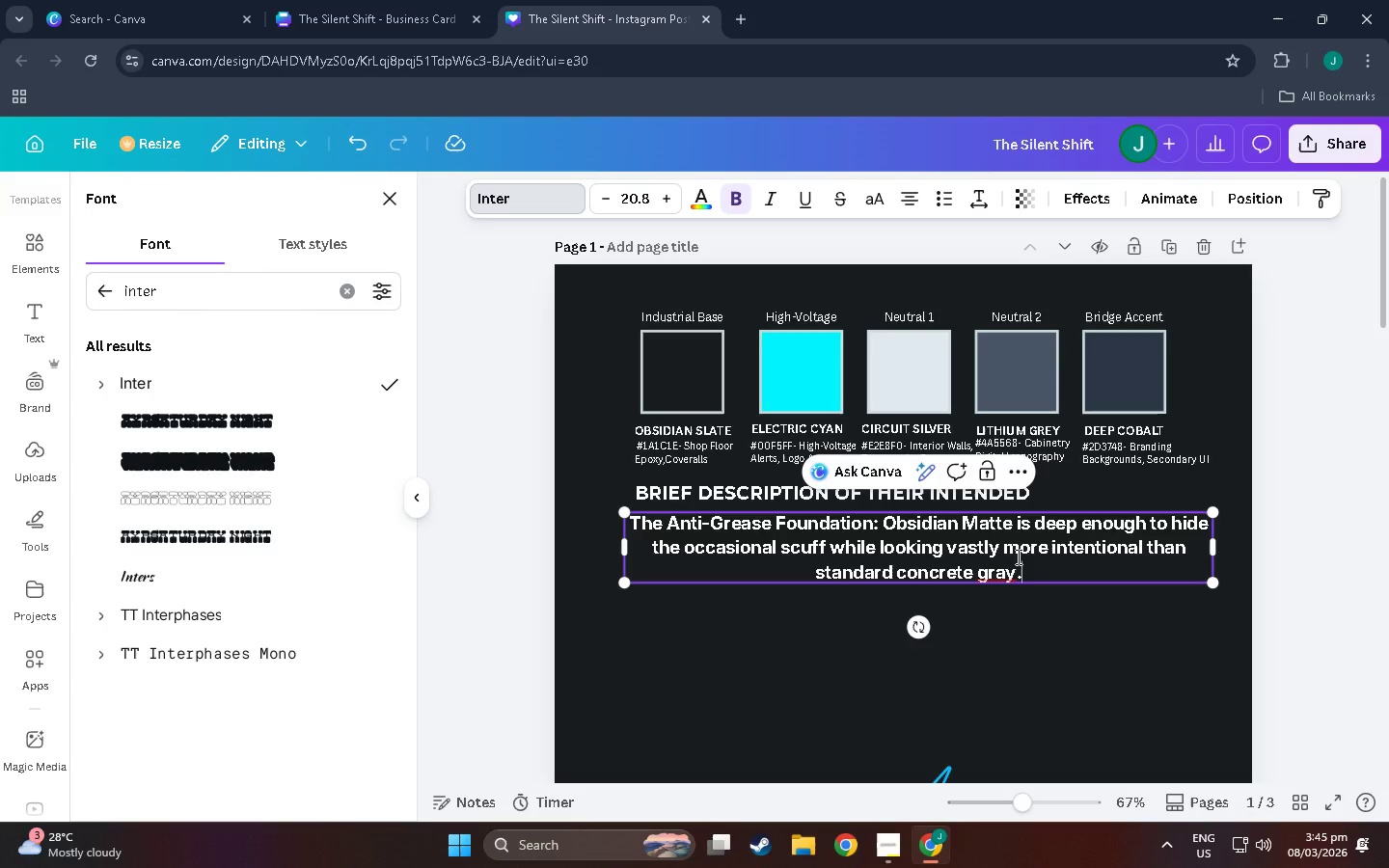 
left_click_drag(start_coordinate=[1039, 567], to_coordinate=[622, 520])
 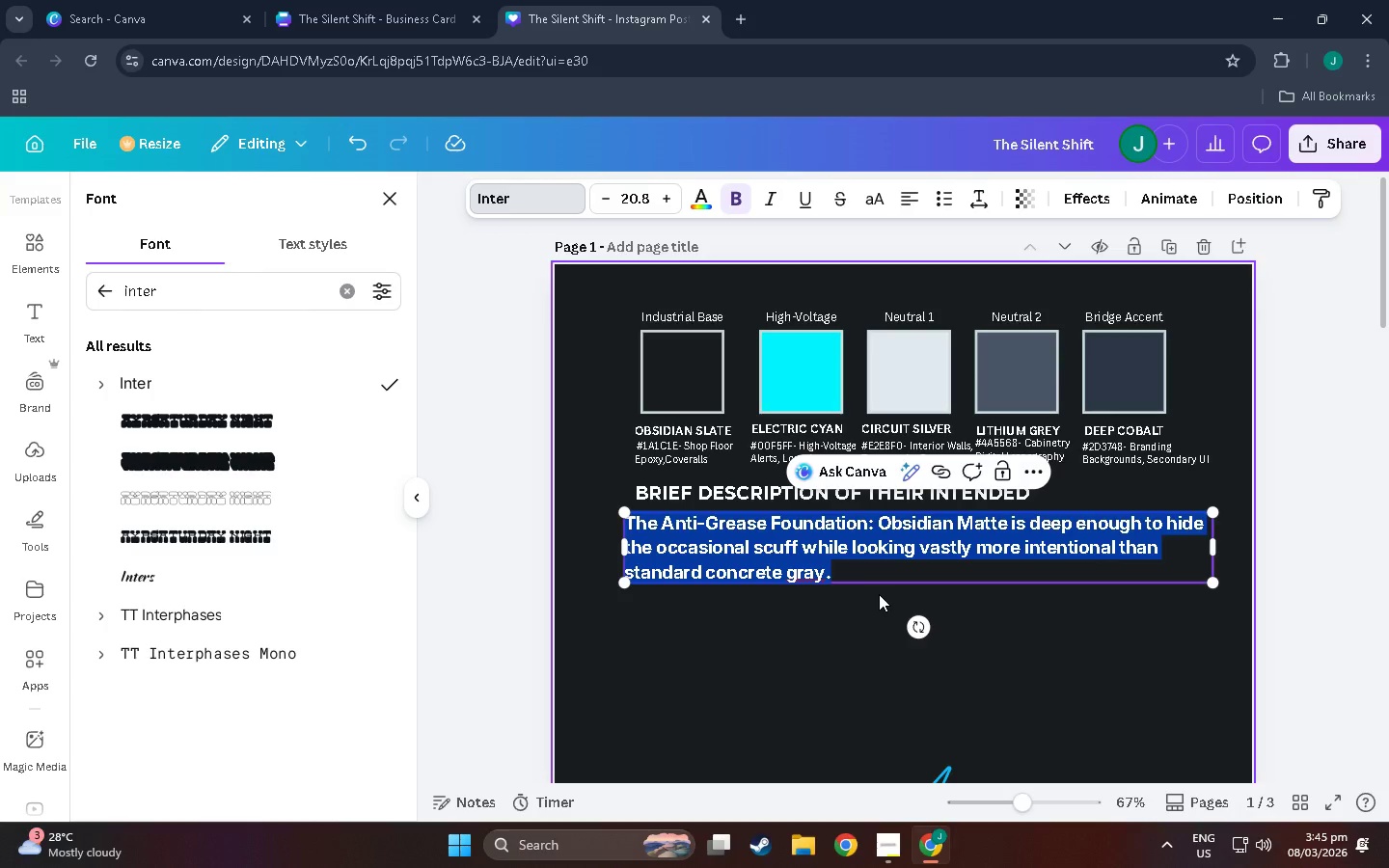 
double_click([810, 574])
 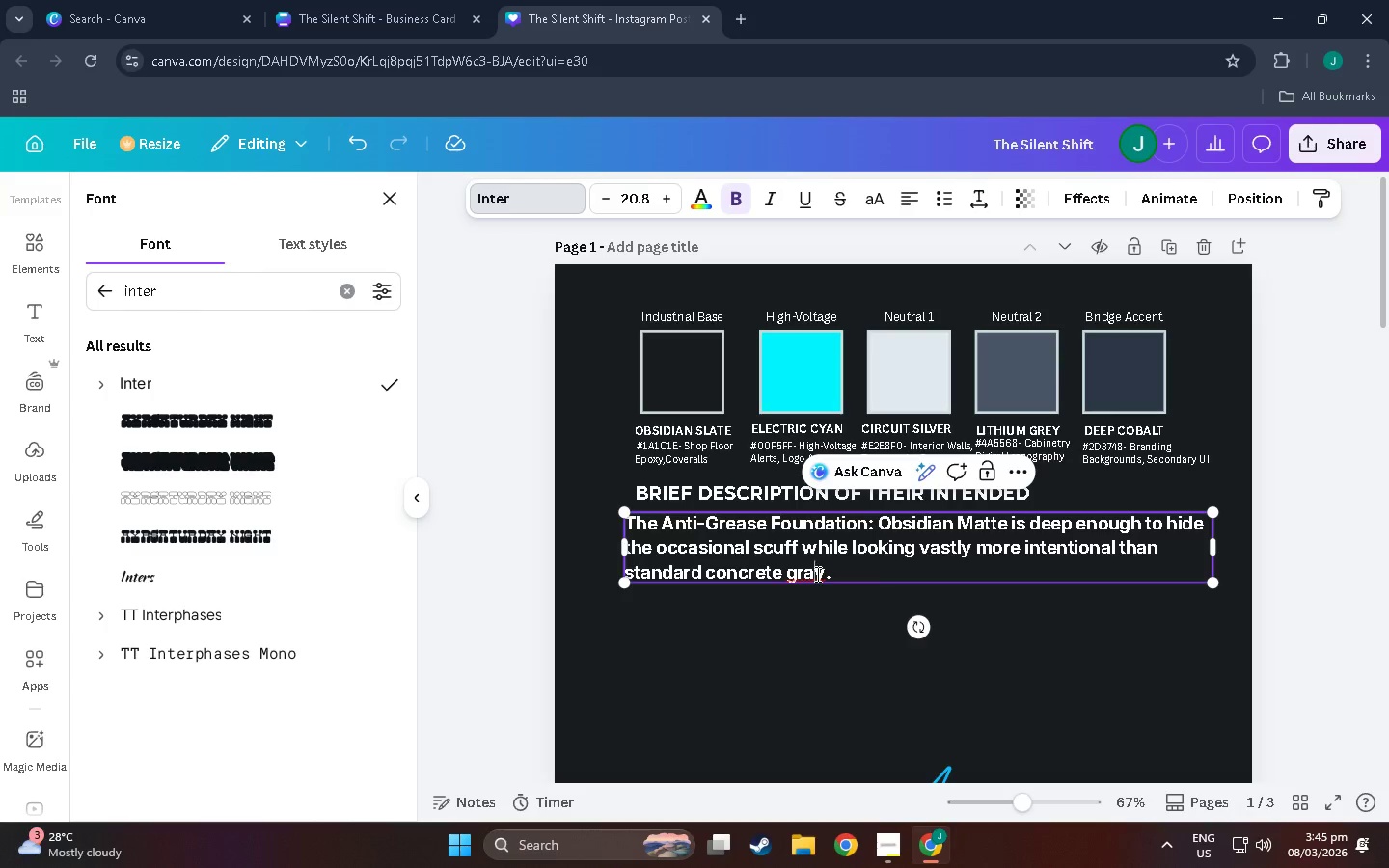 
right_click([816, 574])
 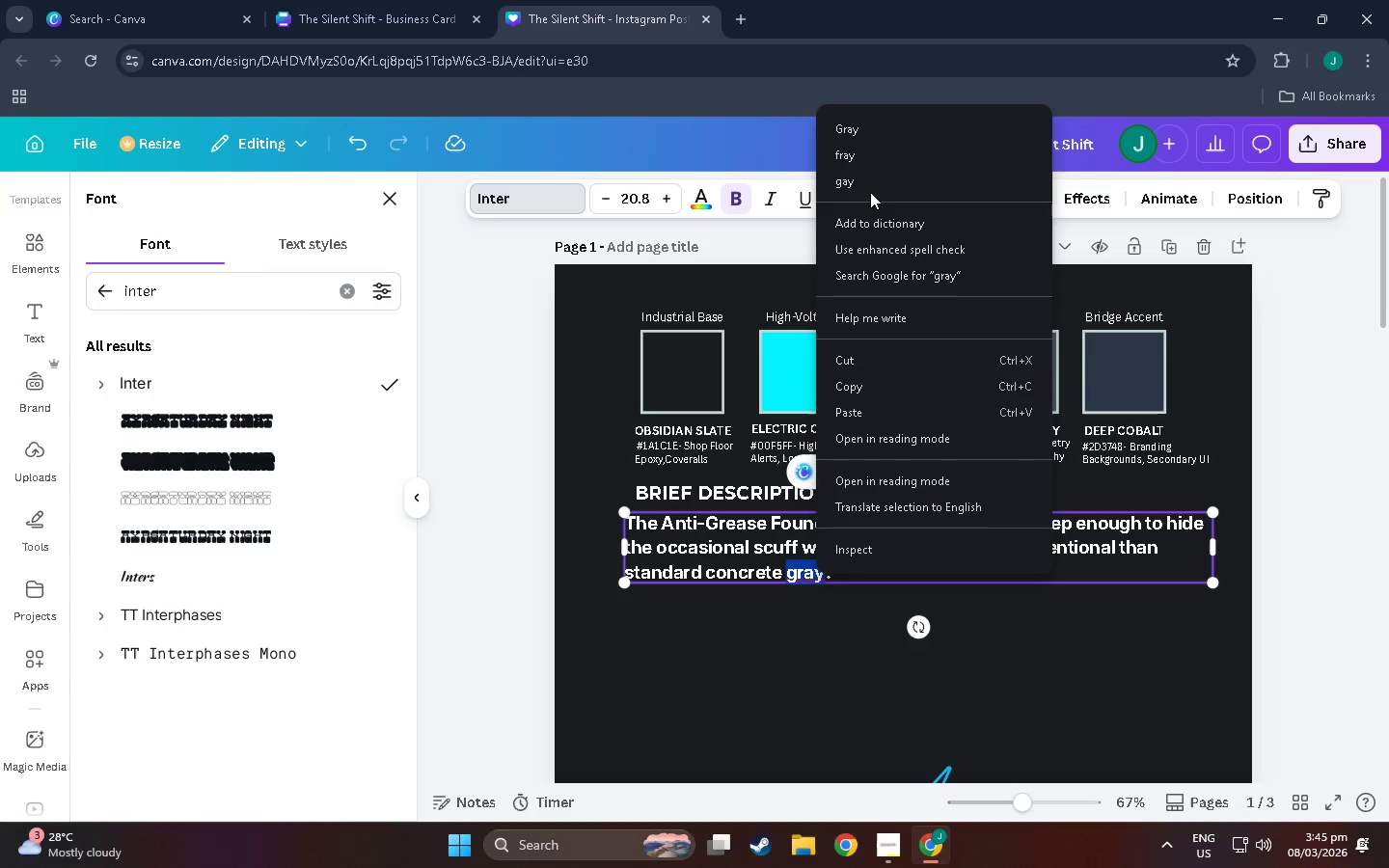 
wait(5.86)
 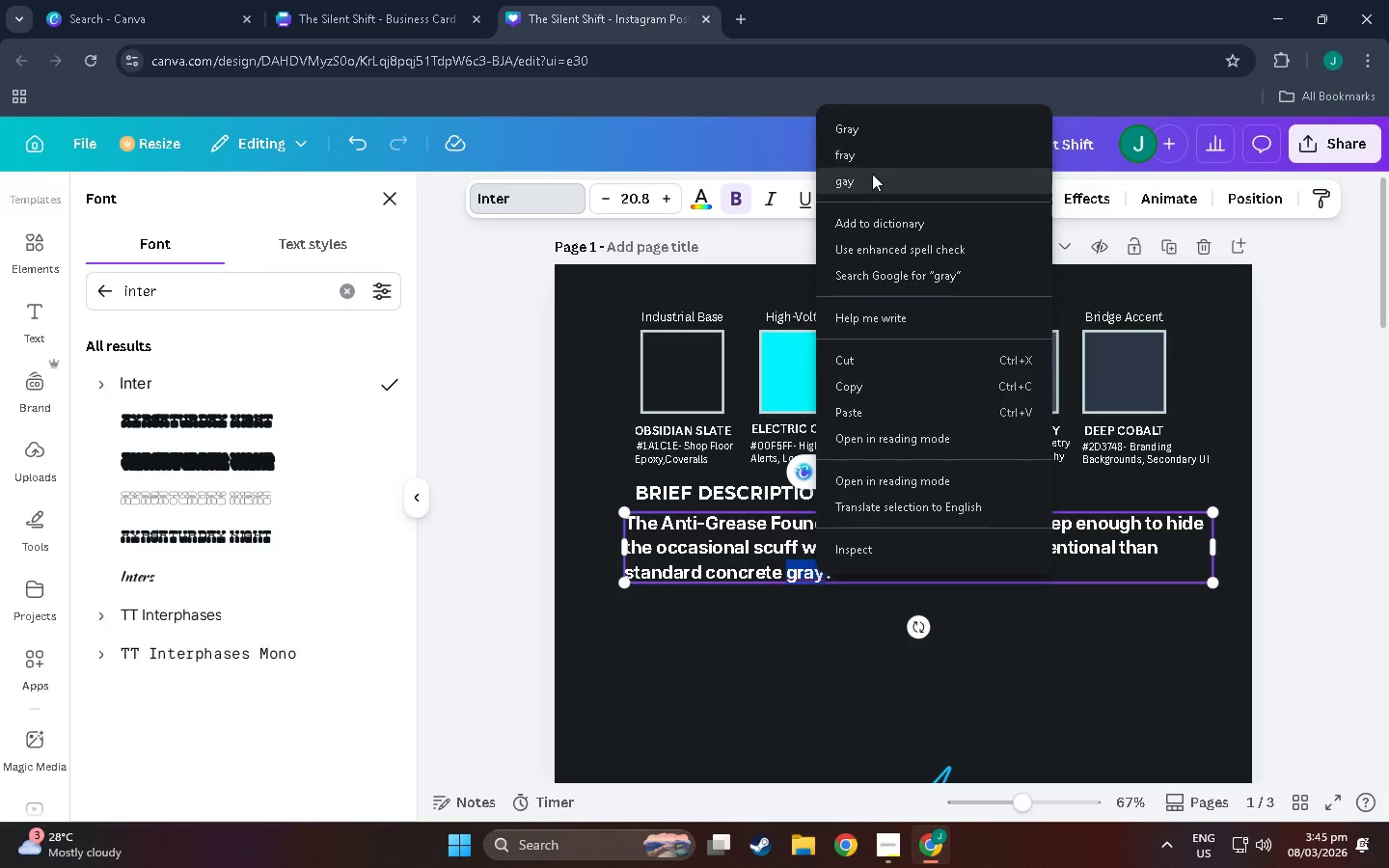 
left_click([841, 579])
 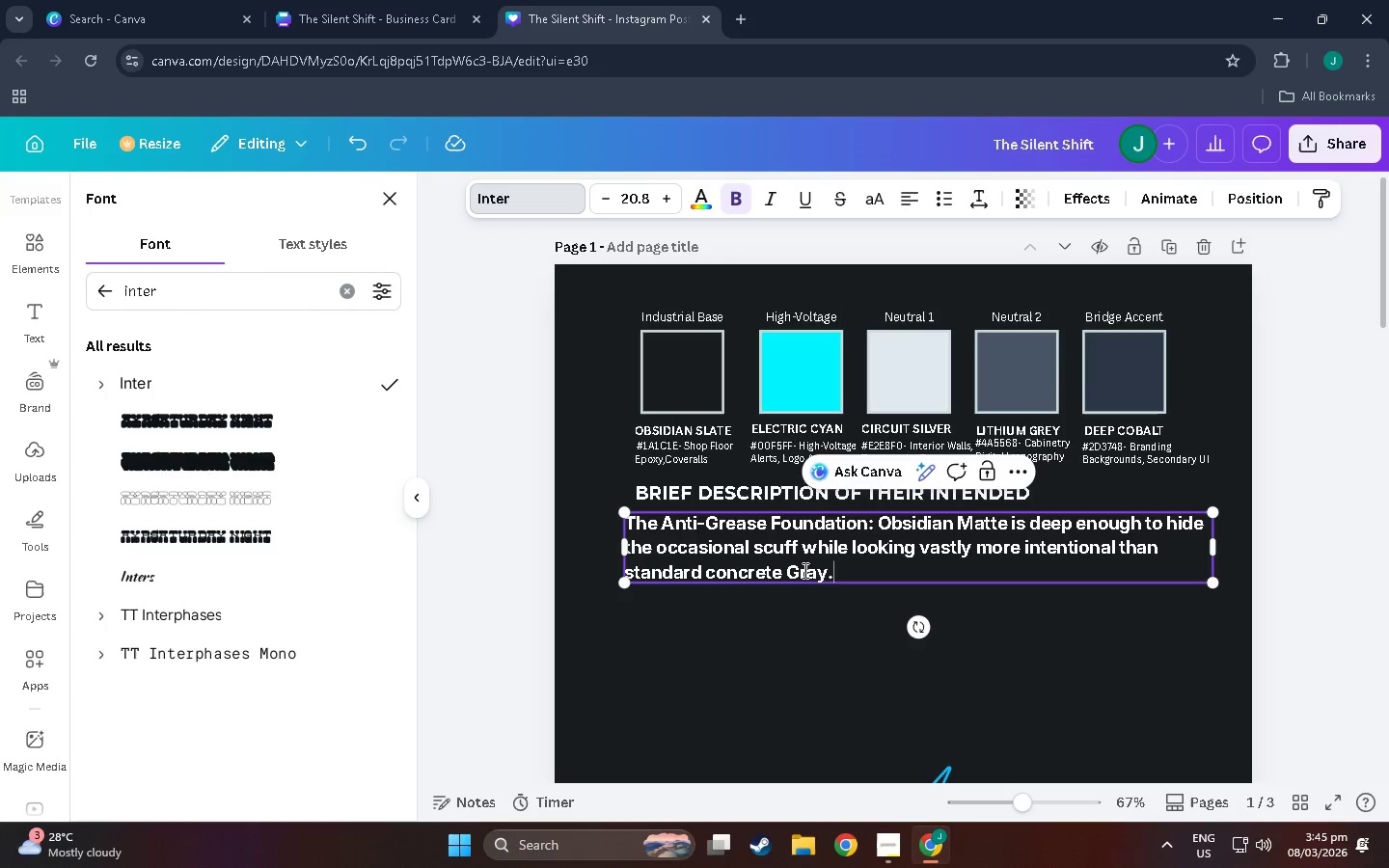 
left_click([794, 569])
 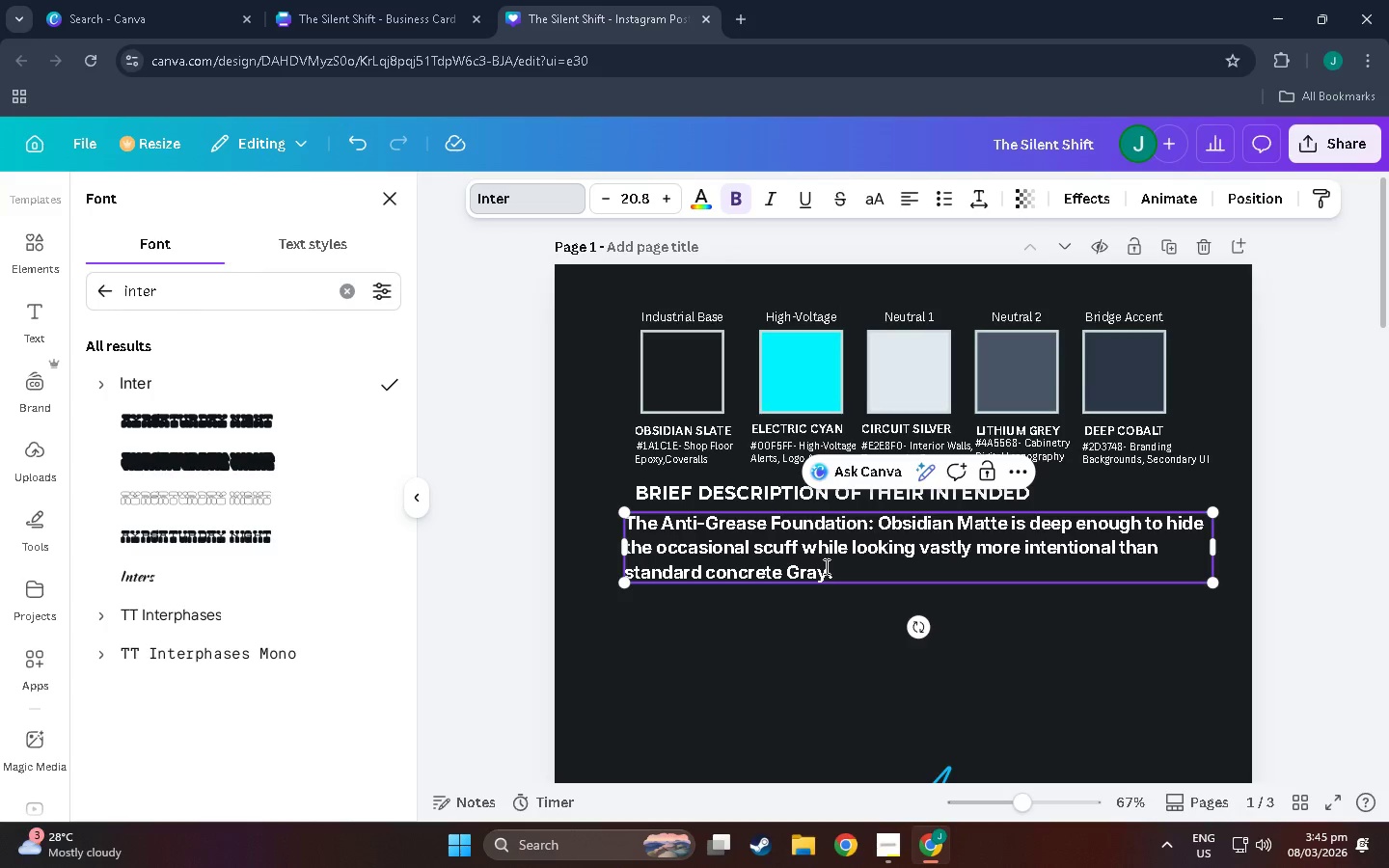 
key(Backspace)
 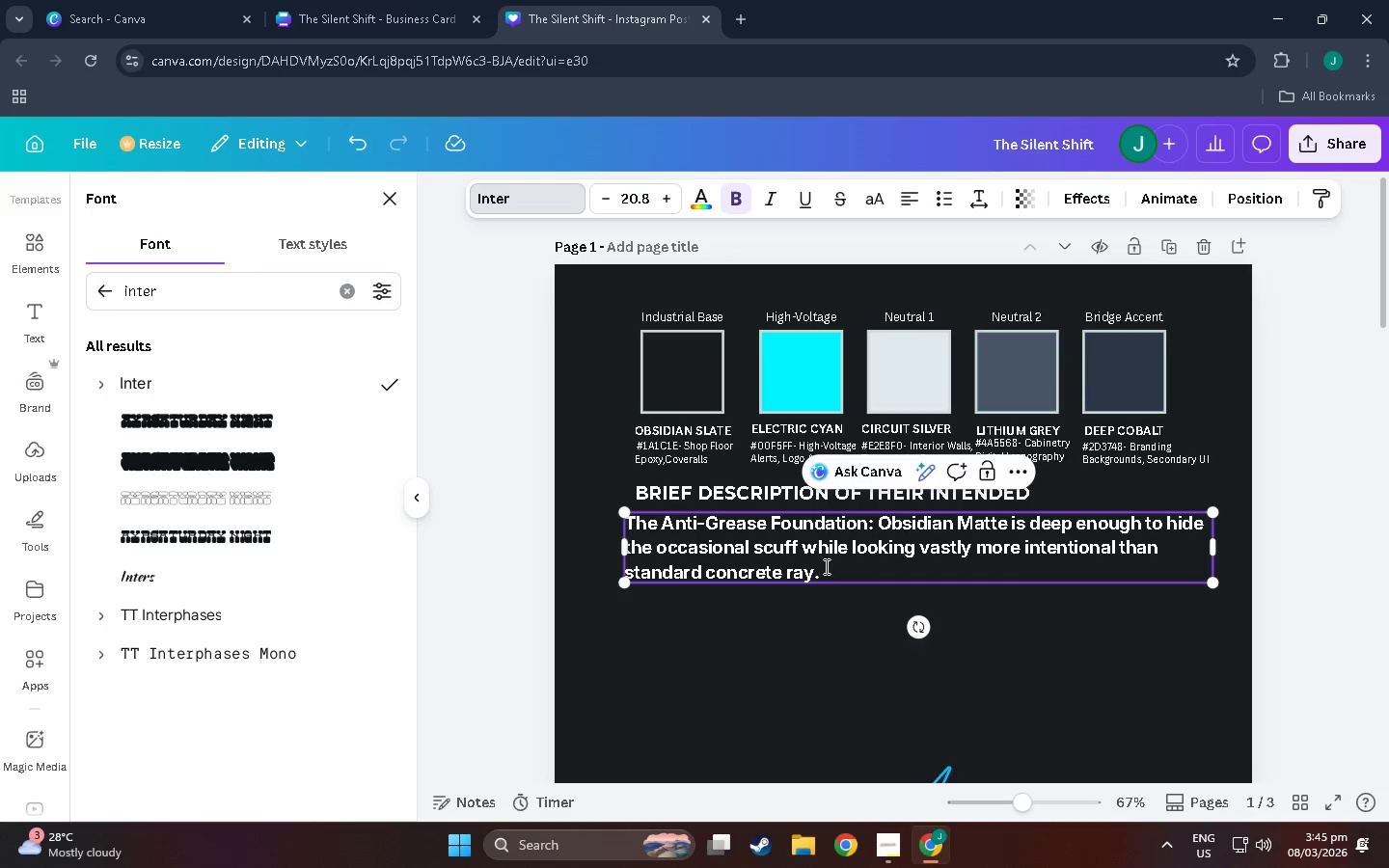 
key(G)
 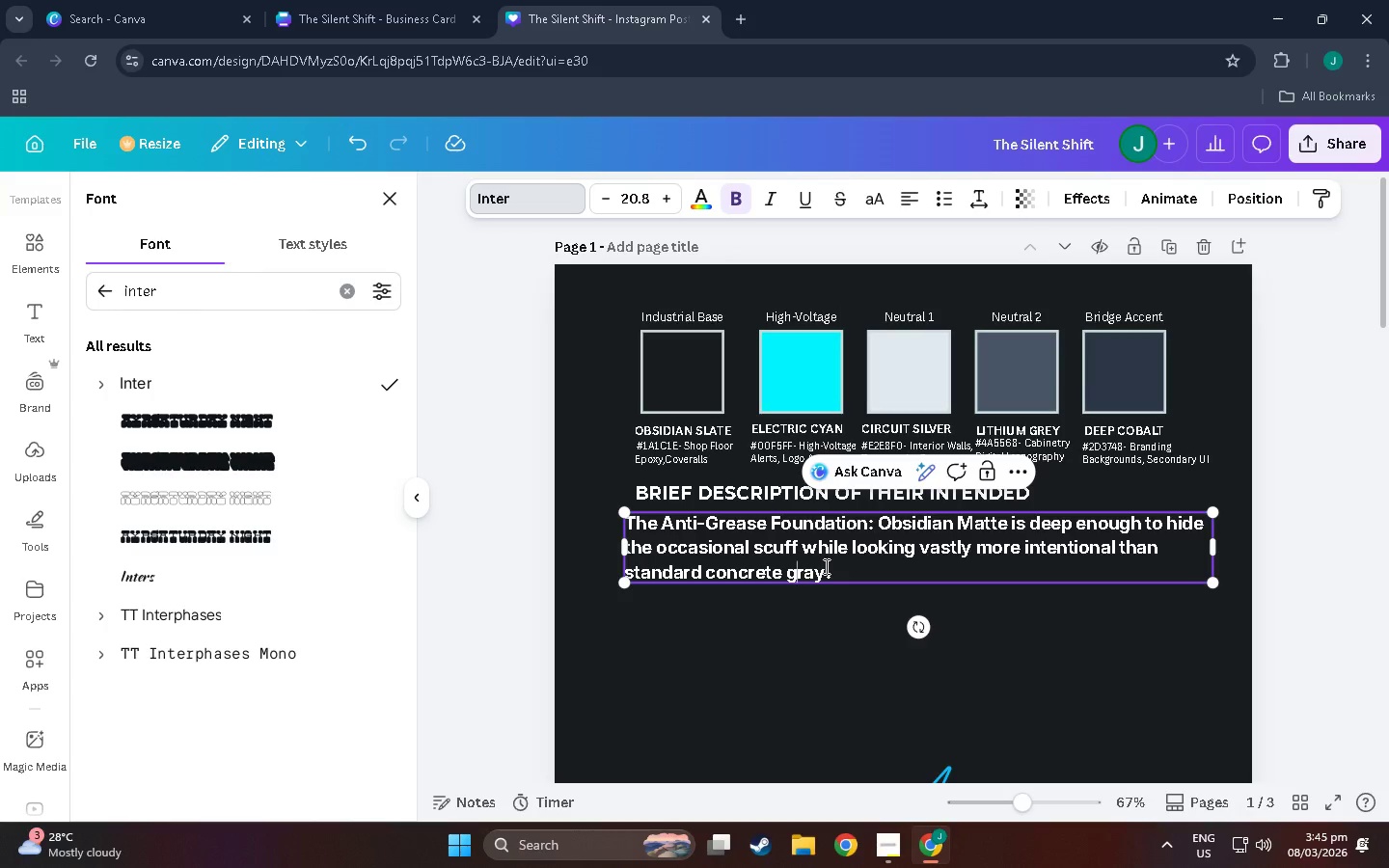 
key(ArrowRight)
 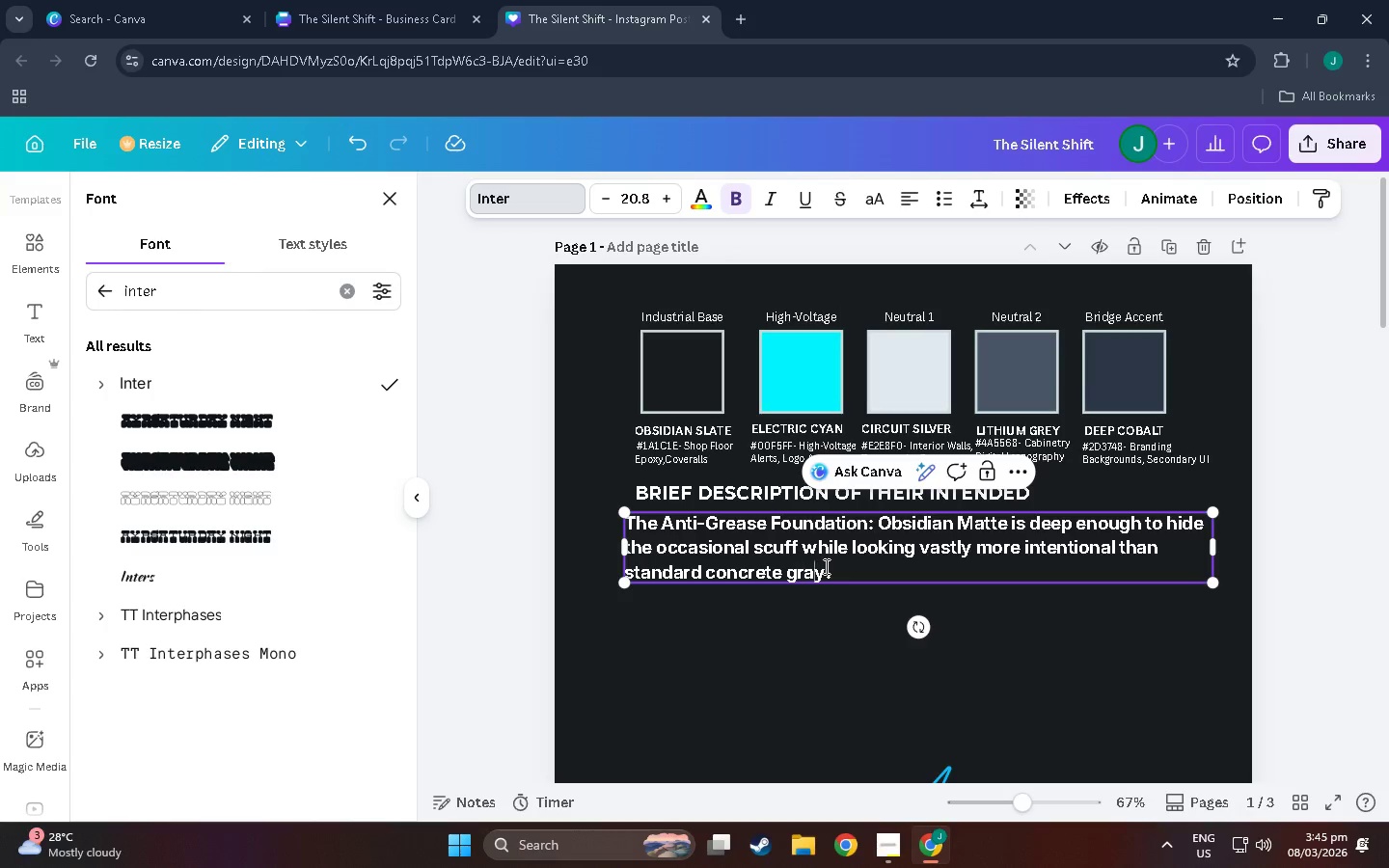 
key(ArrowRight)
 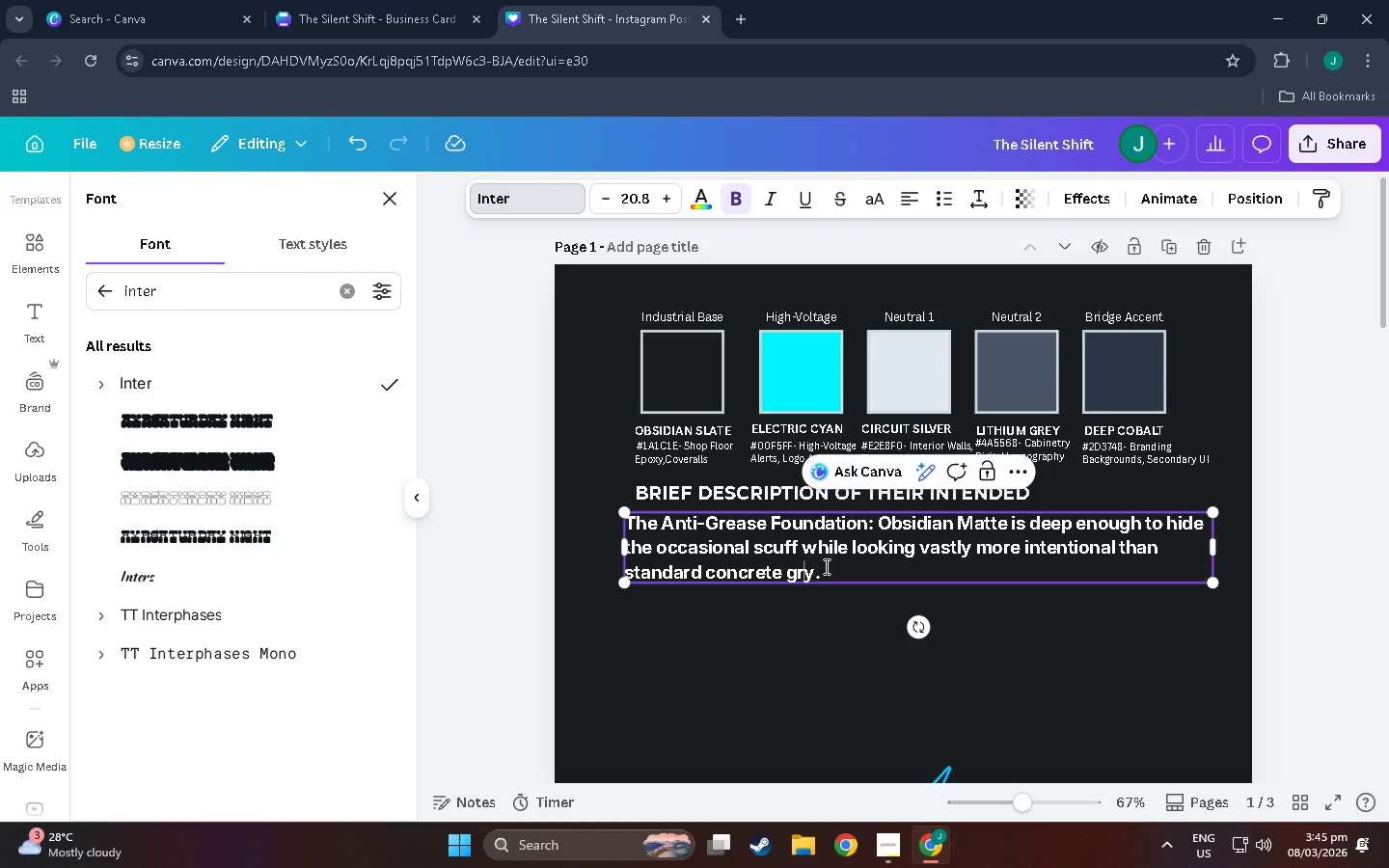 
key(Backspace)
 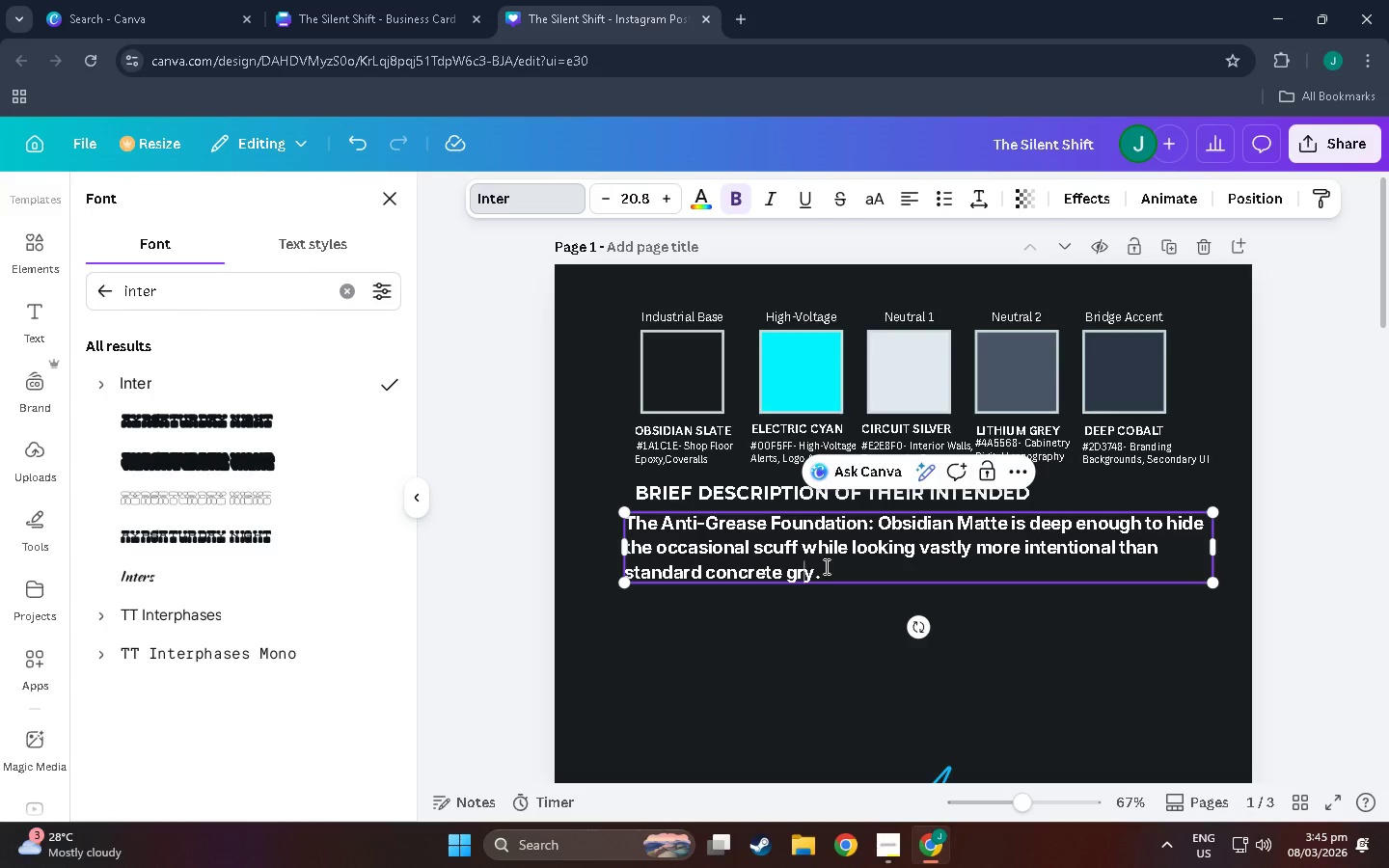 
key(E)
 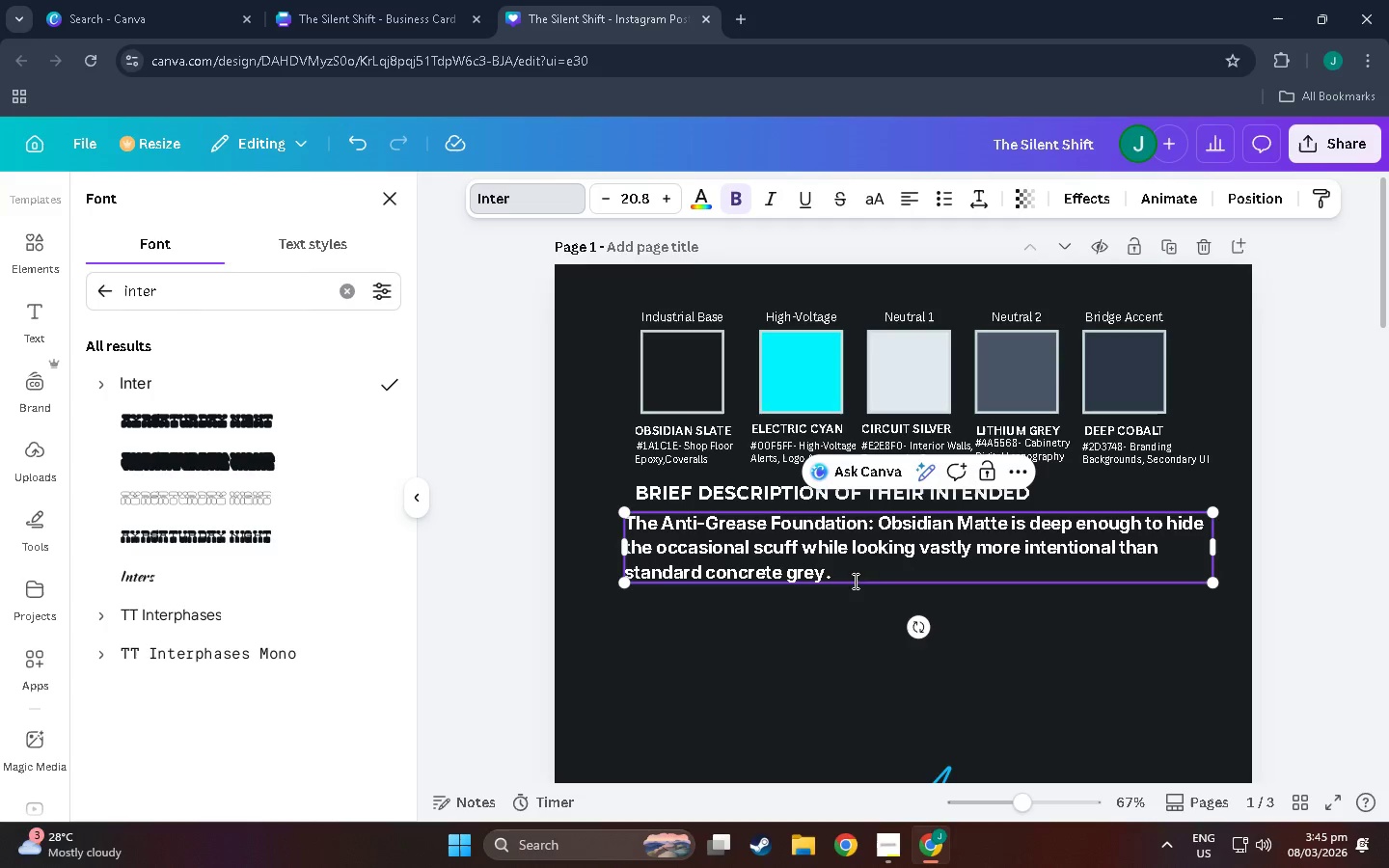 
left_click([837, 674])
 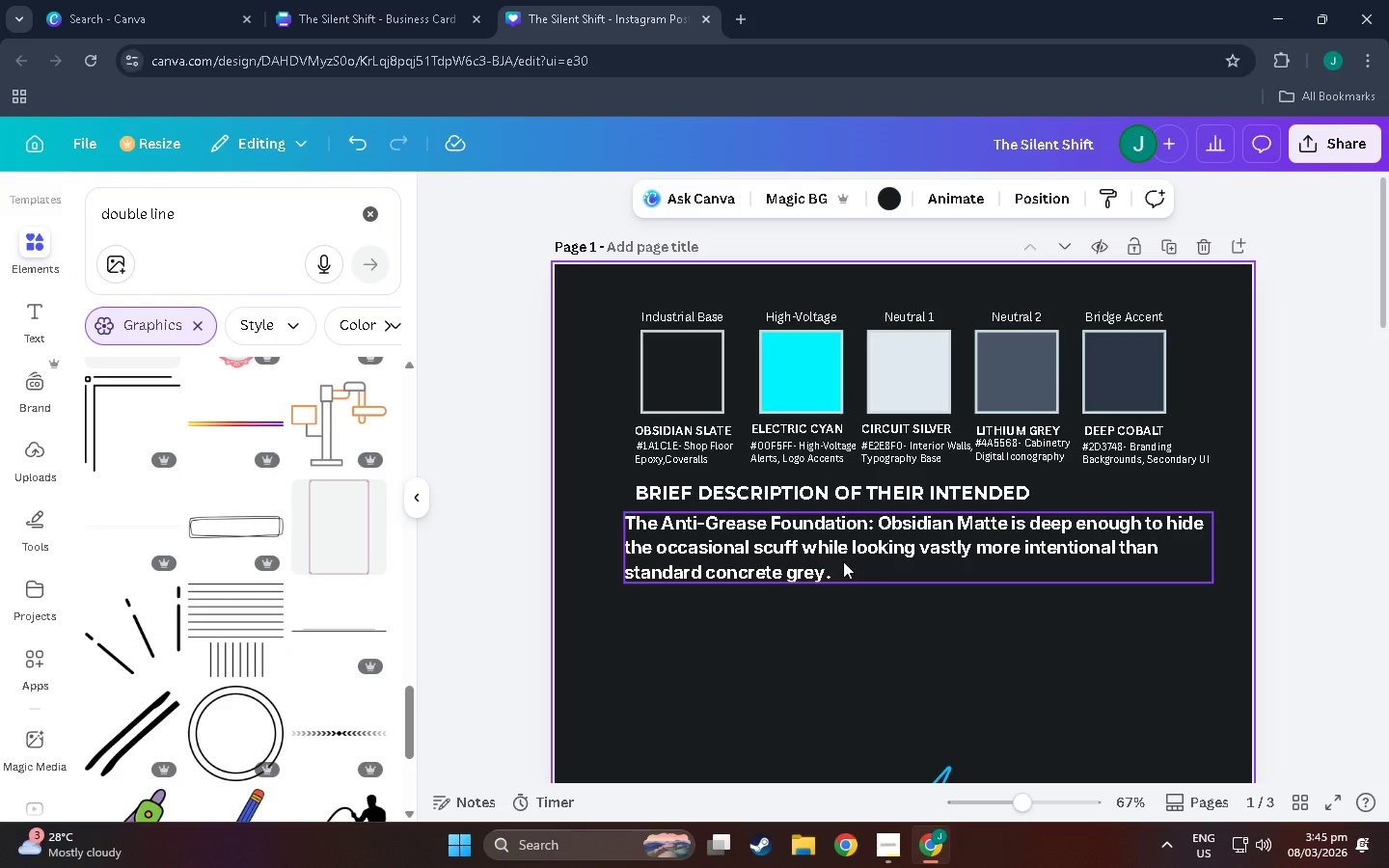 
left_click([848, 635])
 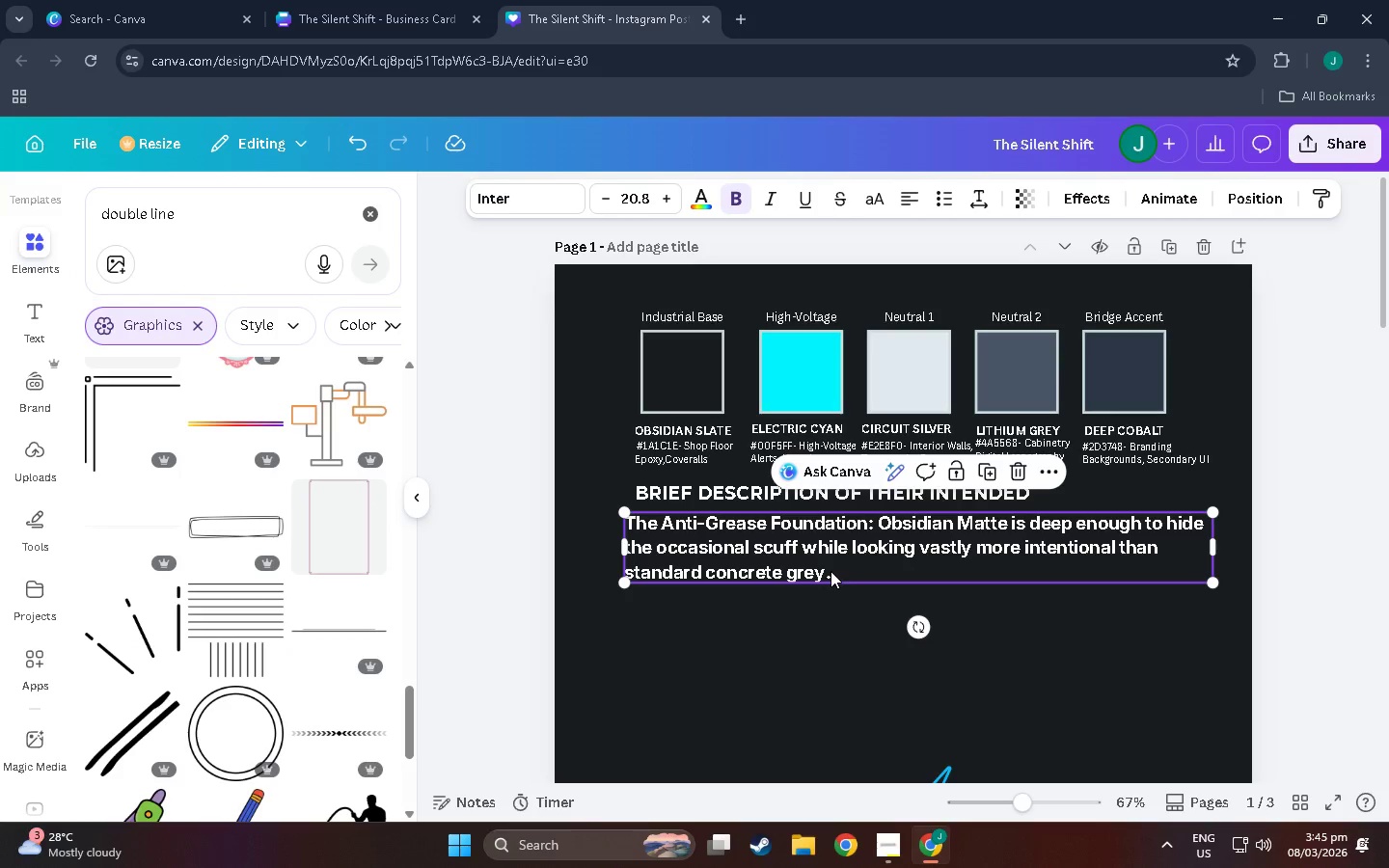 
double_click([837, 574])
 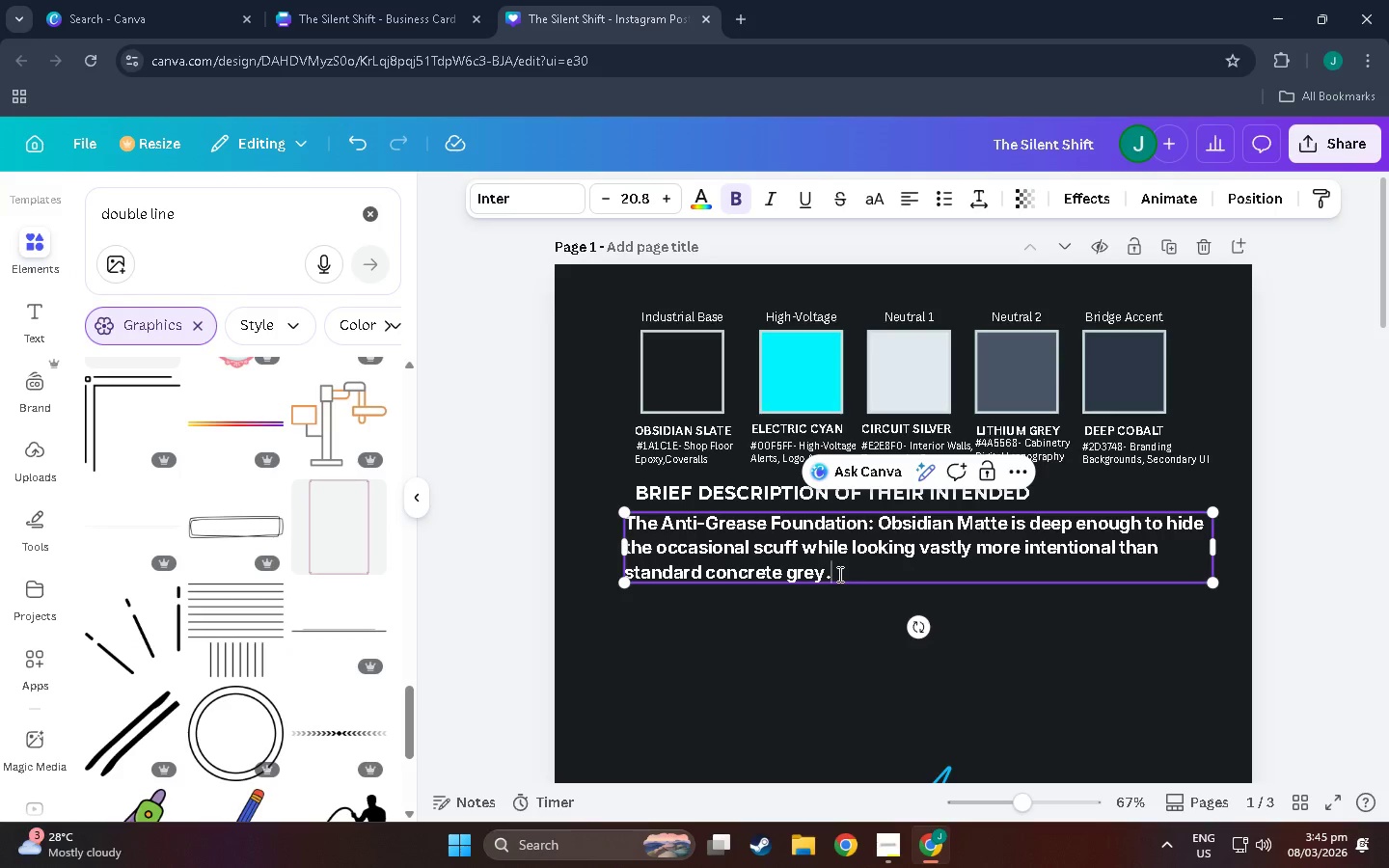 
left_click_drag(start_coordinate=[838, 574], to_coordinate=[881, 529])
 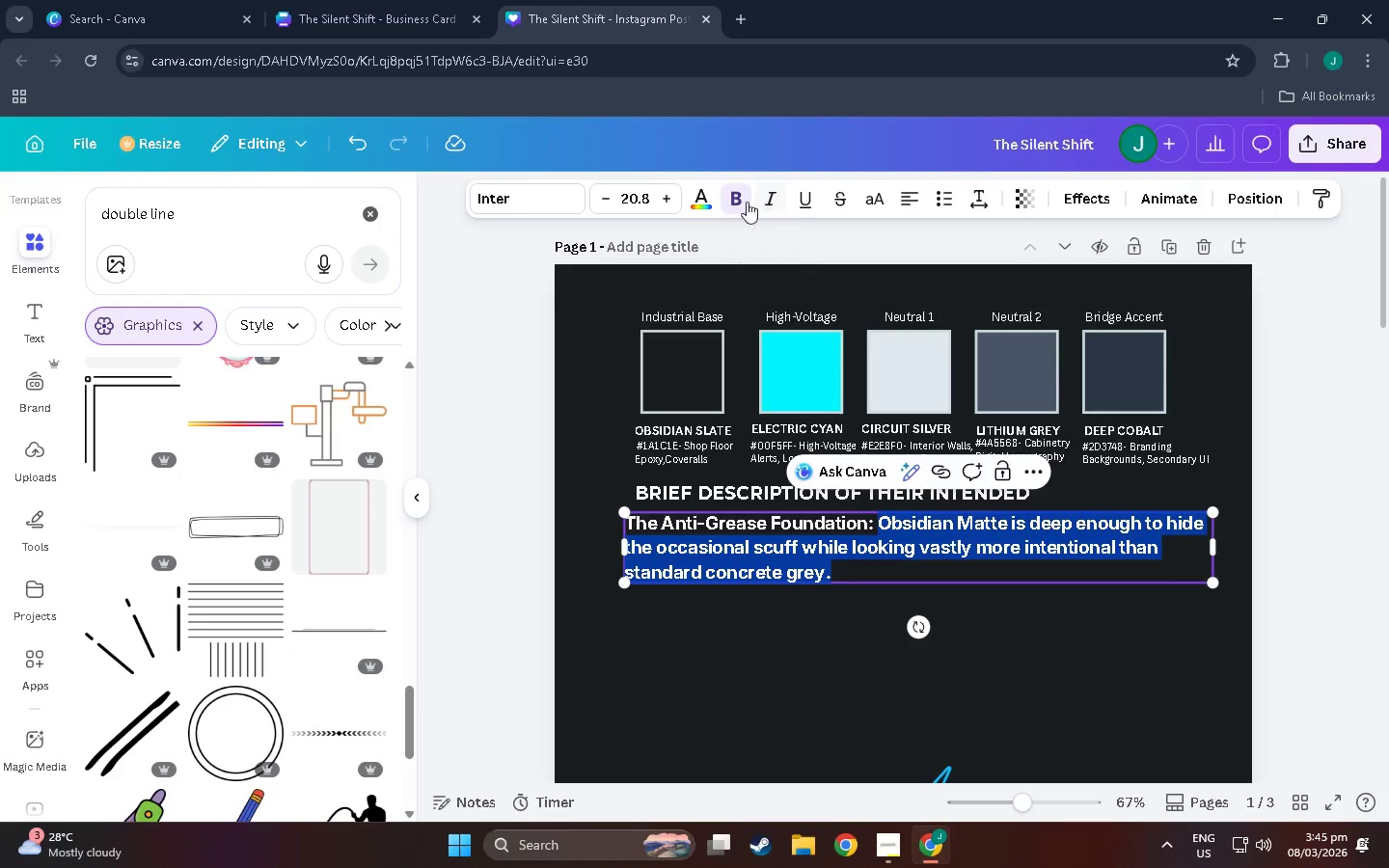 
left_click([736, 197])
 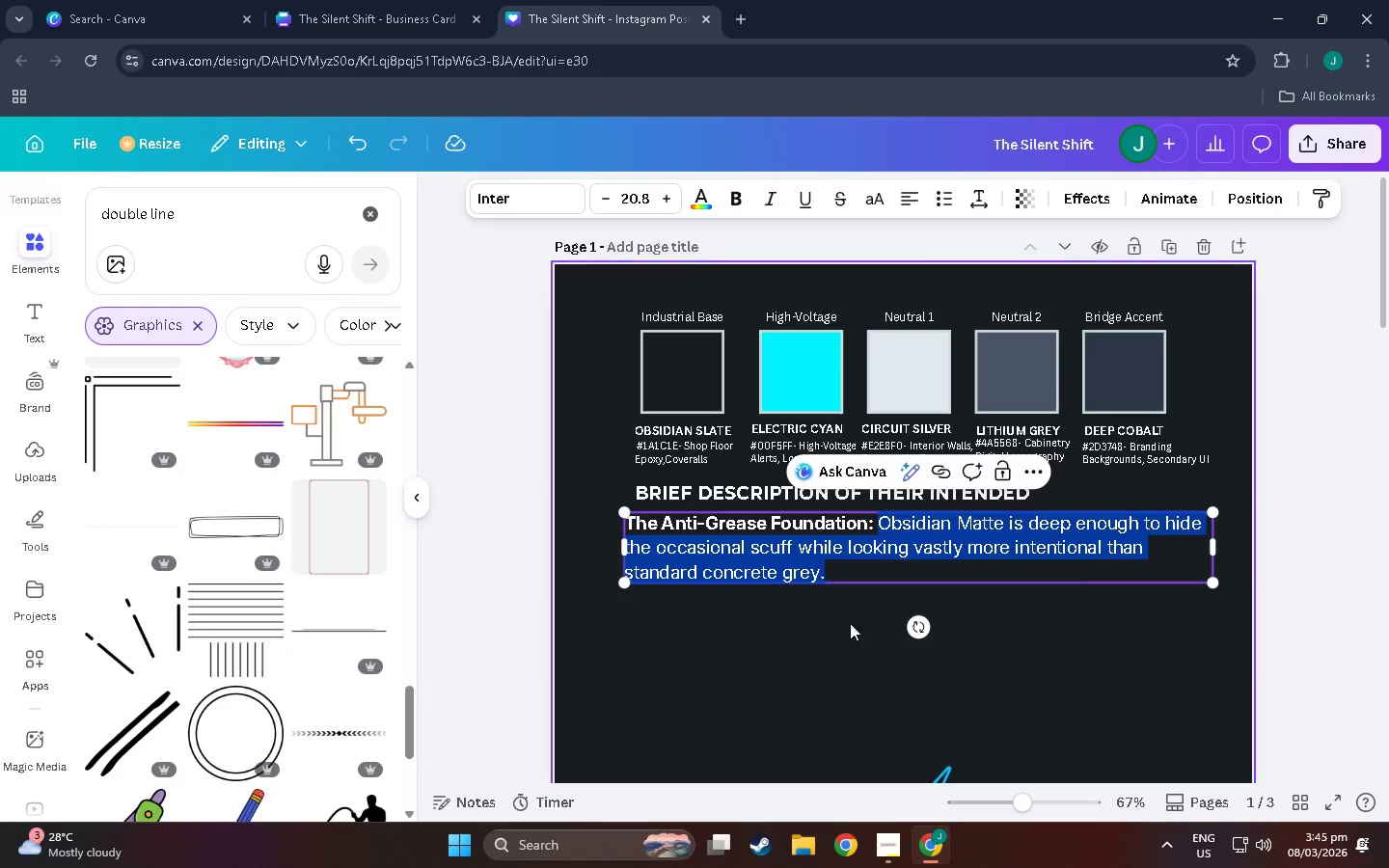 
left_click([854, 644])
 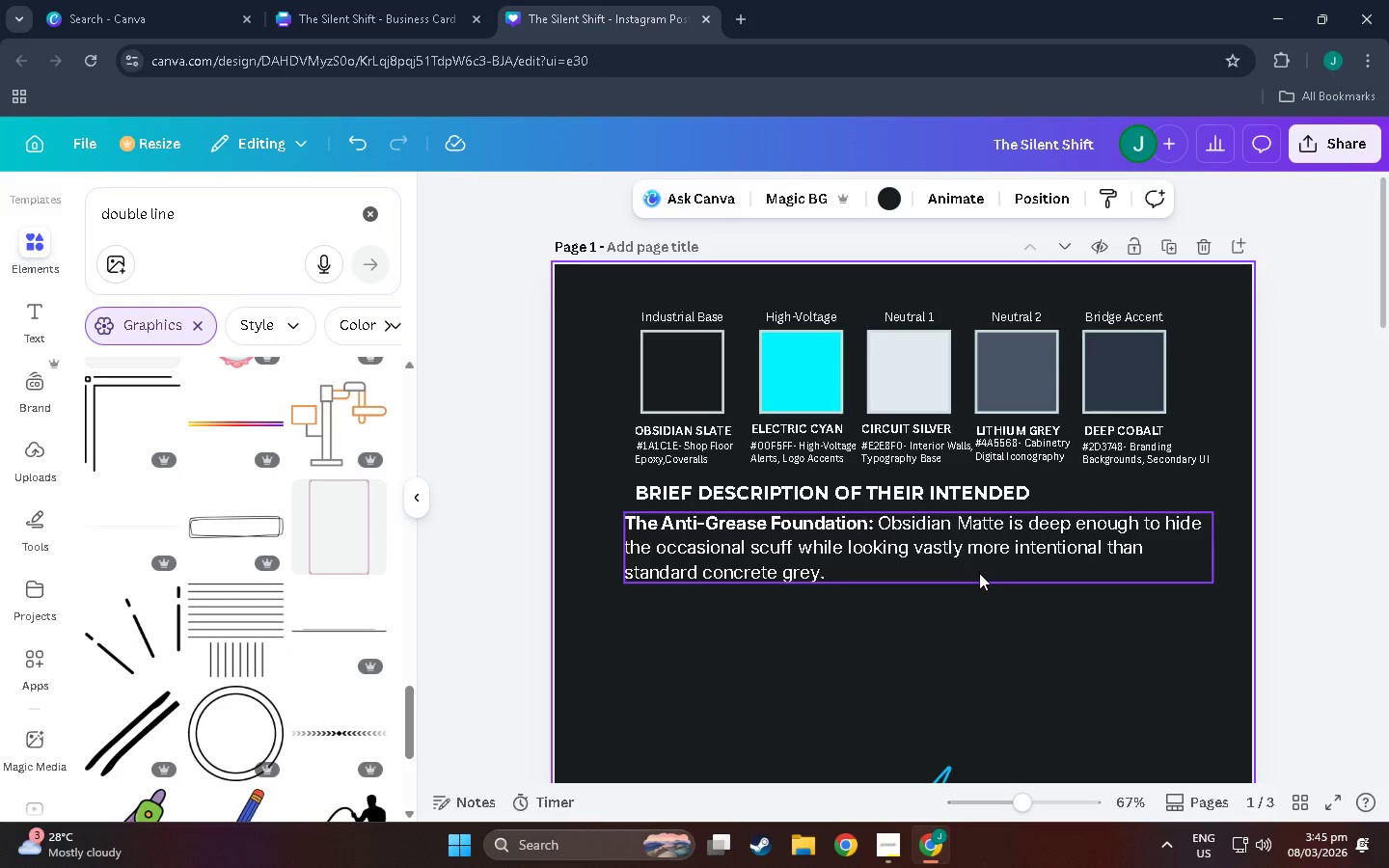 
left_click([1002, 519])
 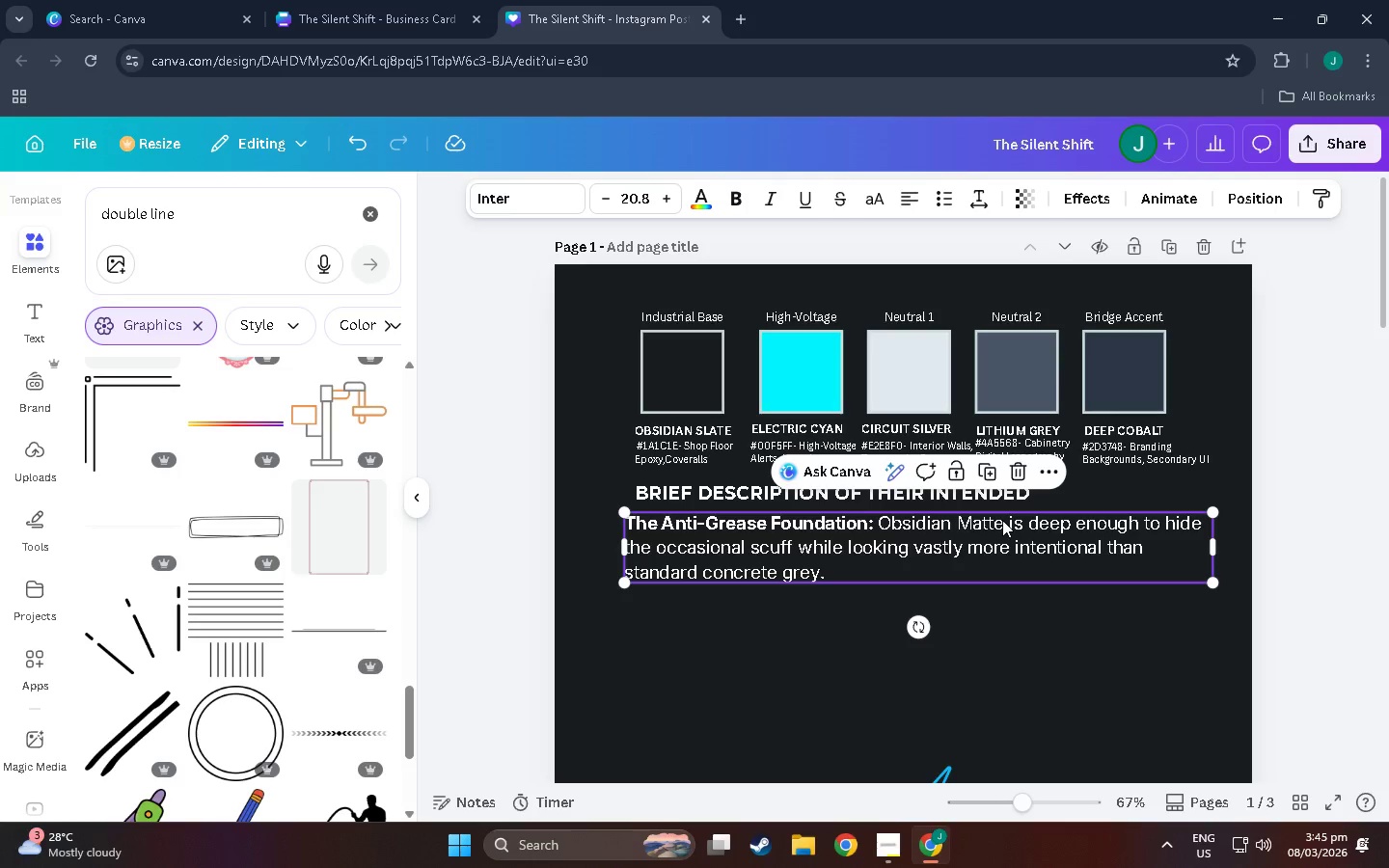 
left_click([1002, 520])
 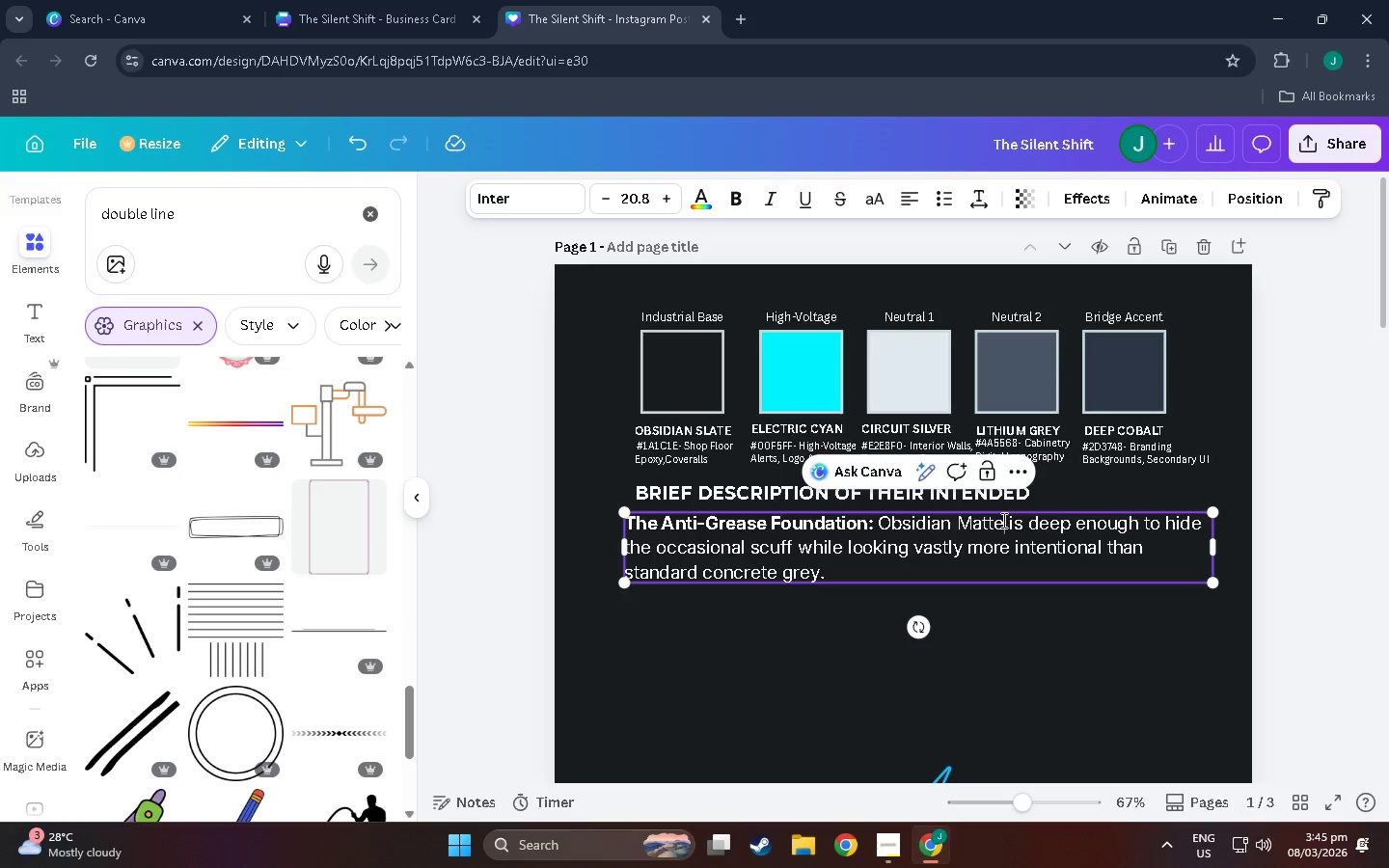 
left_click_drag(start_coordinate=[1002, 520], to_coordinate=[882, 522])
 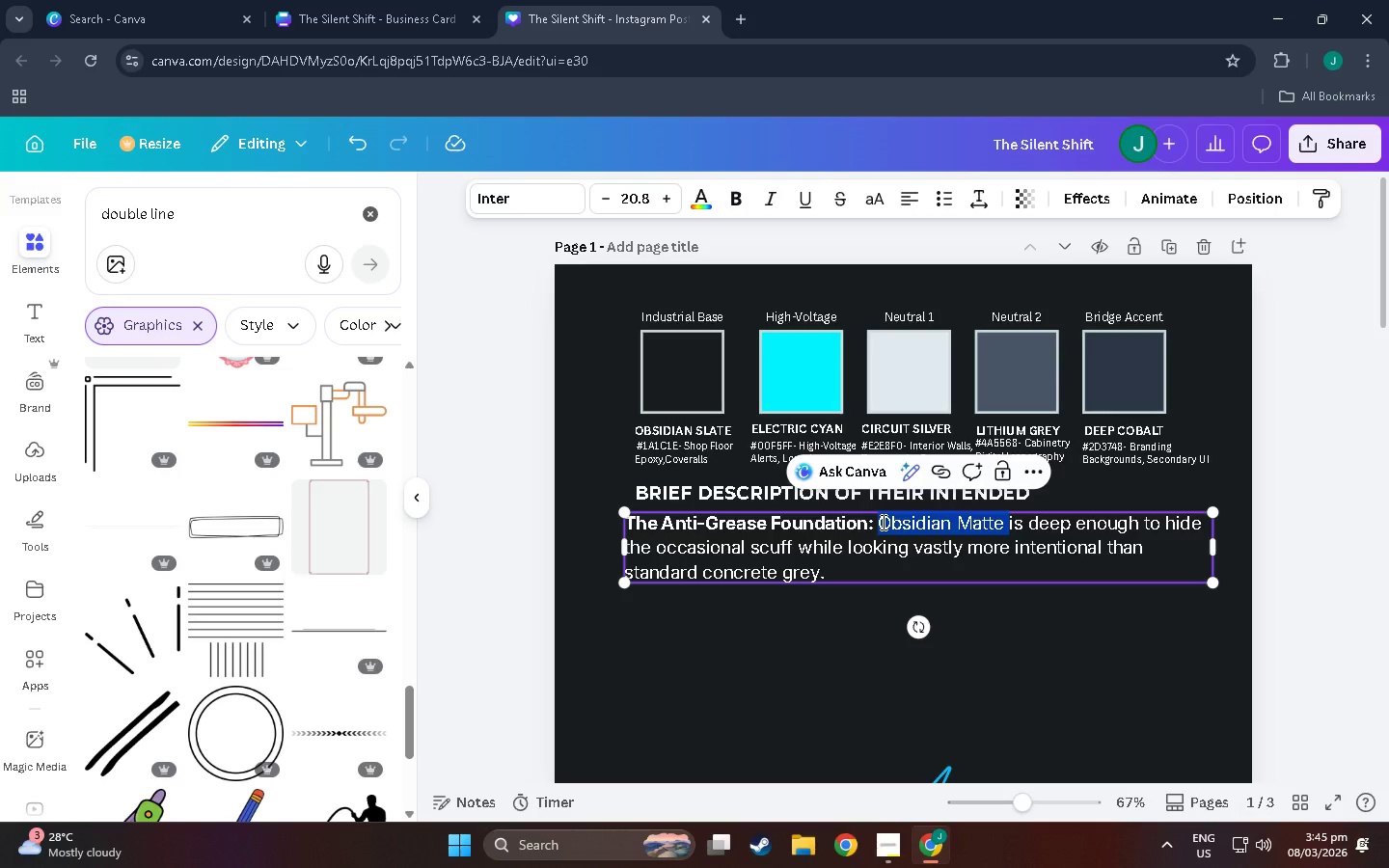 
key(Control+B)
 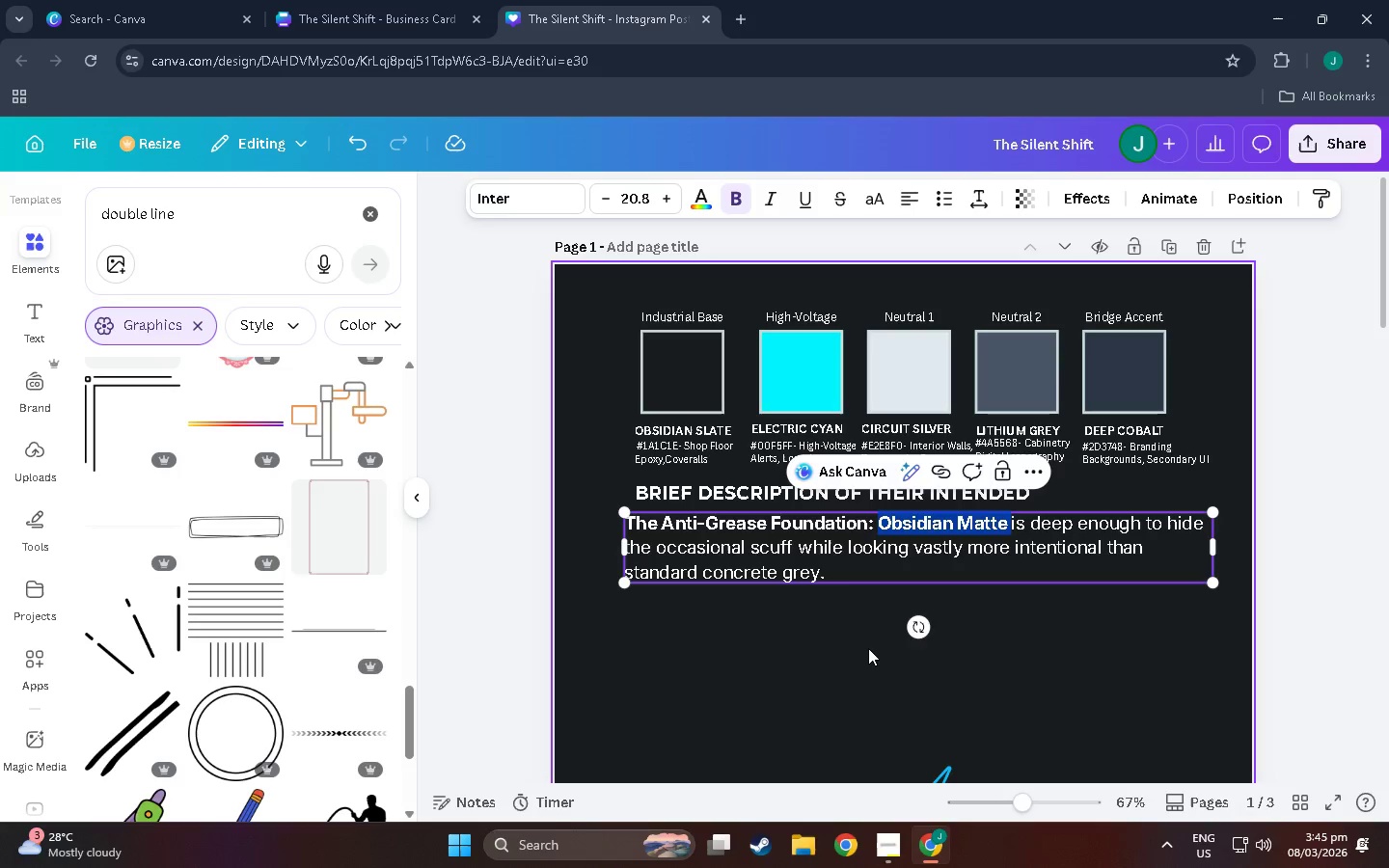 
left_click([868, 648])
 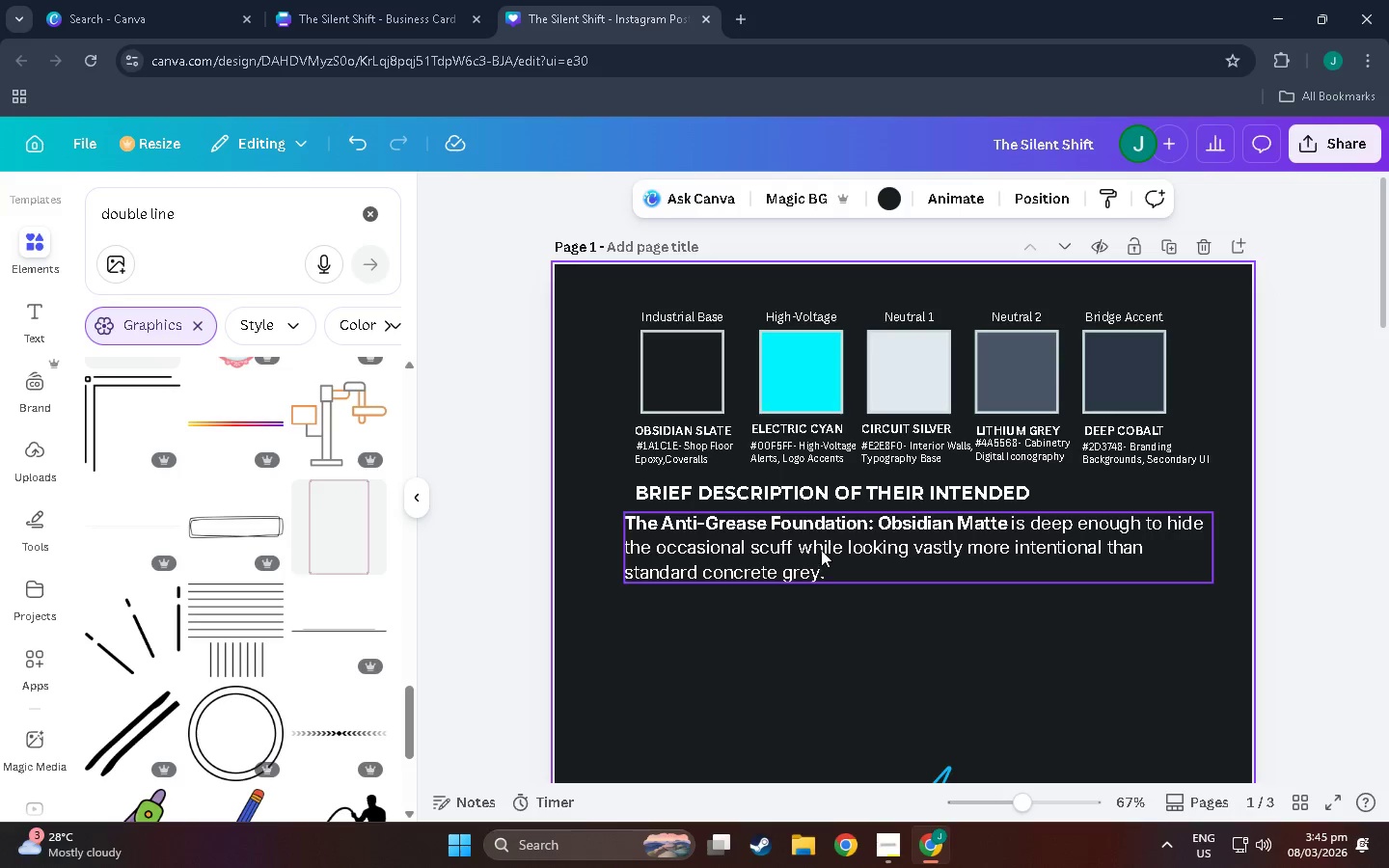 
scroll: coordinate [821, 550], scroll_direction: down, amount: 1.0
 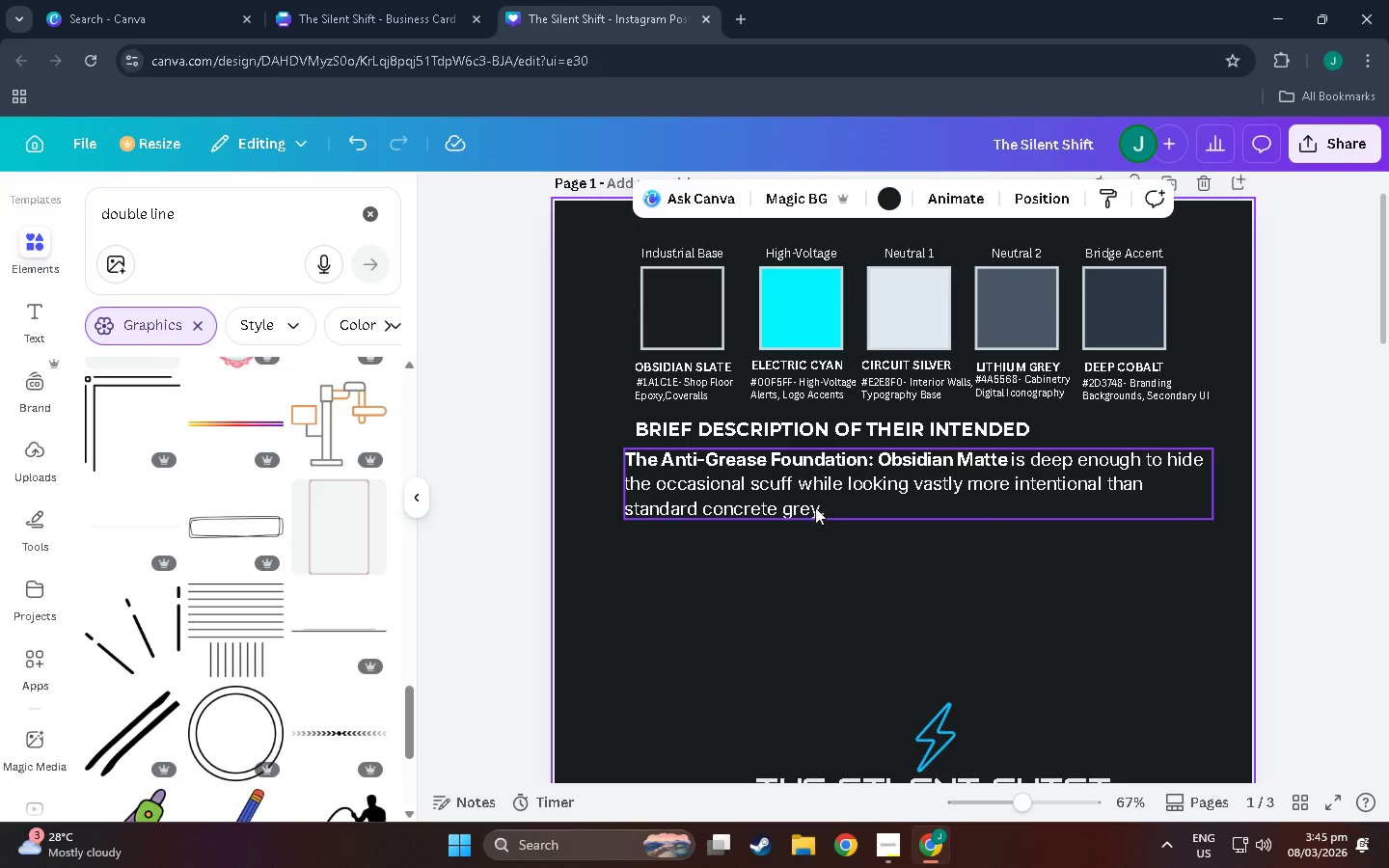 
left_click([824, 498])
 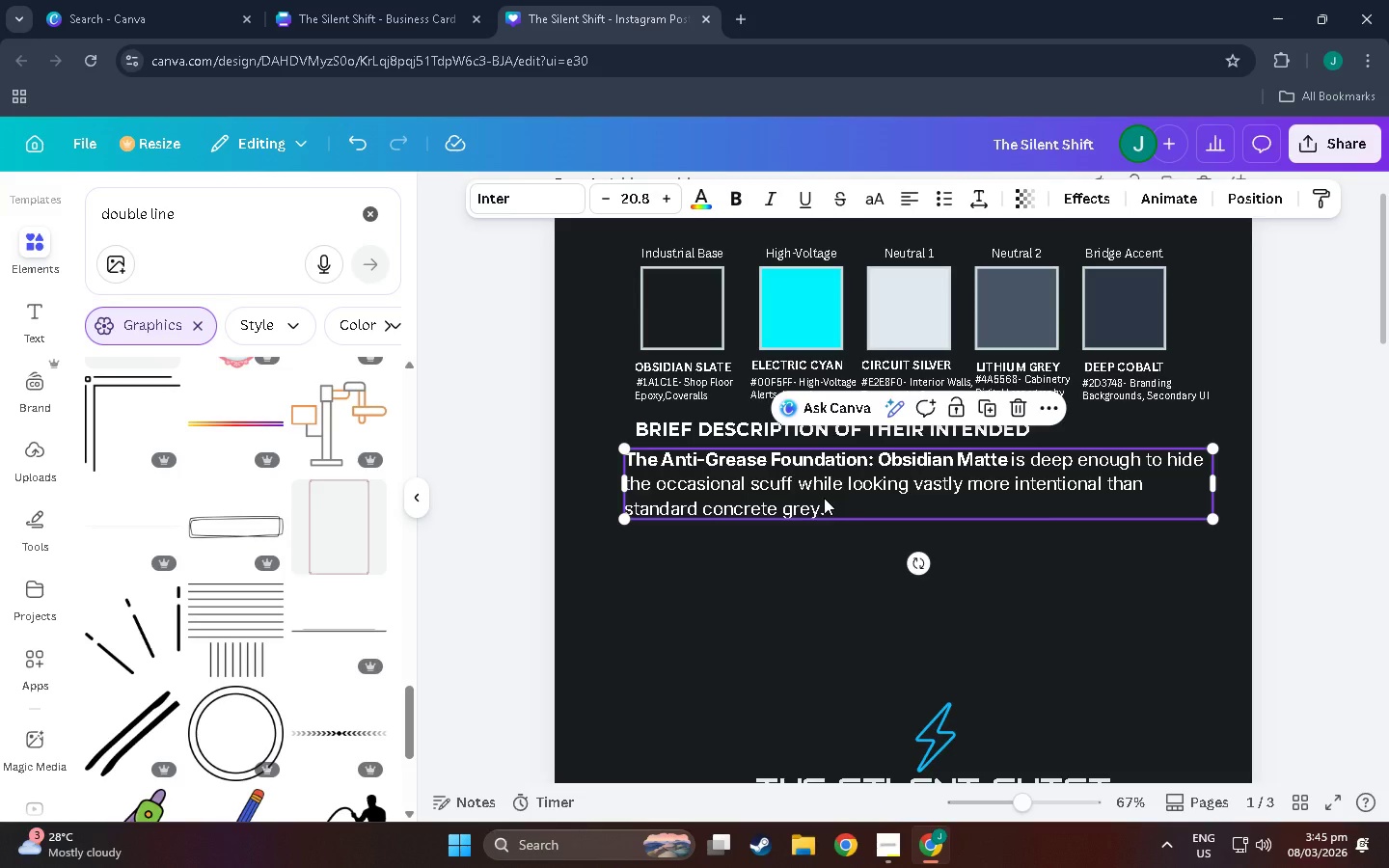 
key(Control+C)
 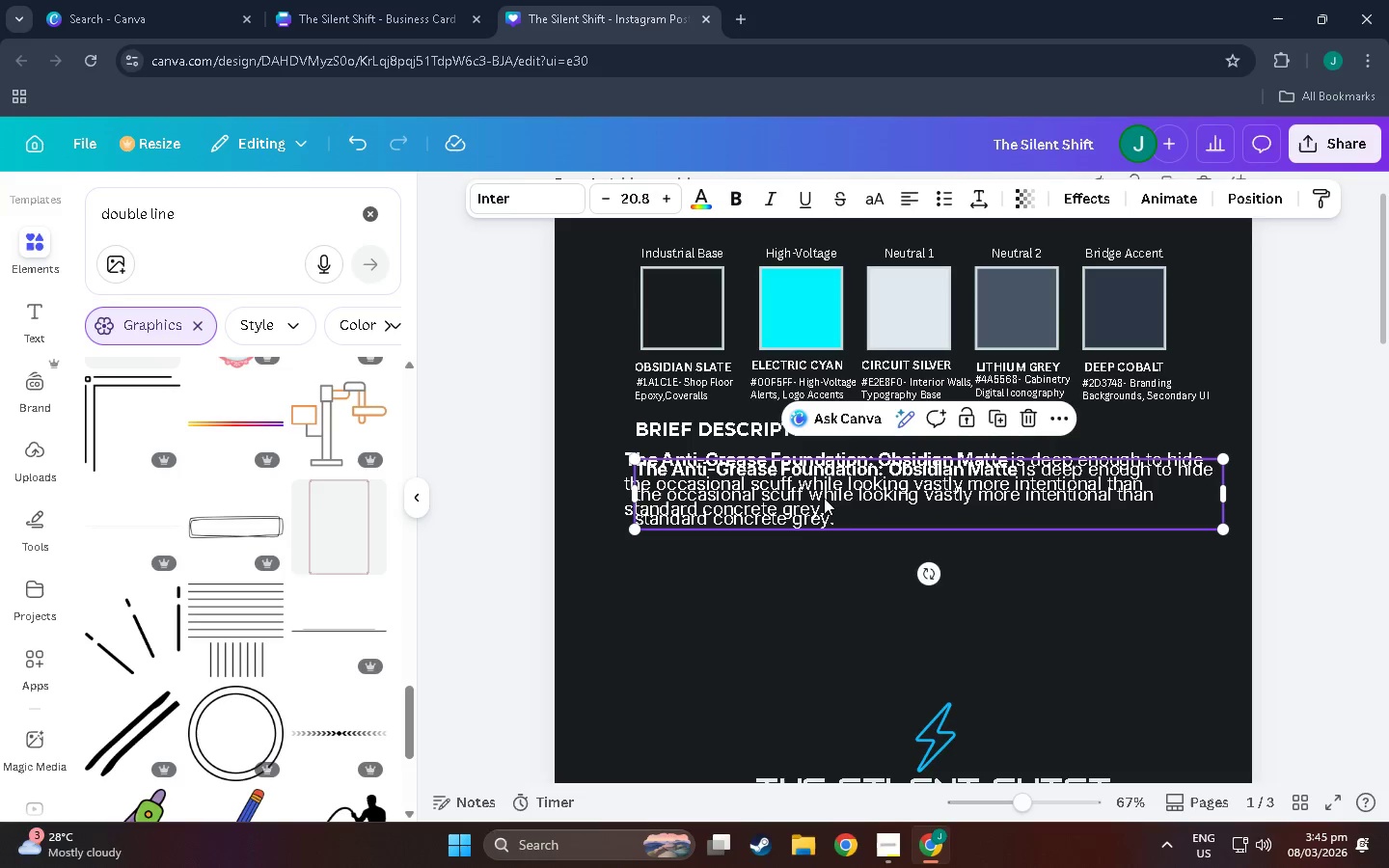 
key(Control+V)
 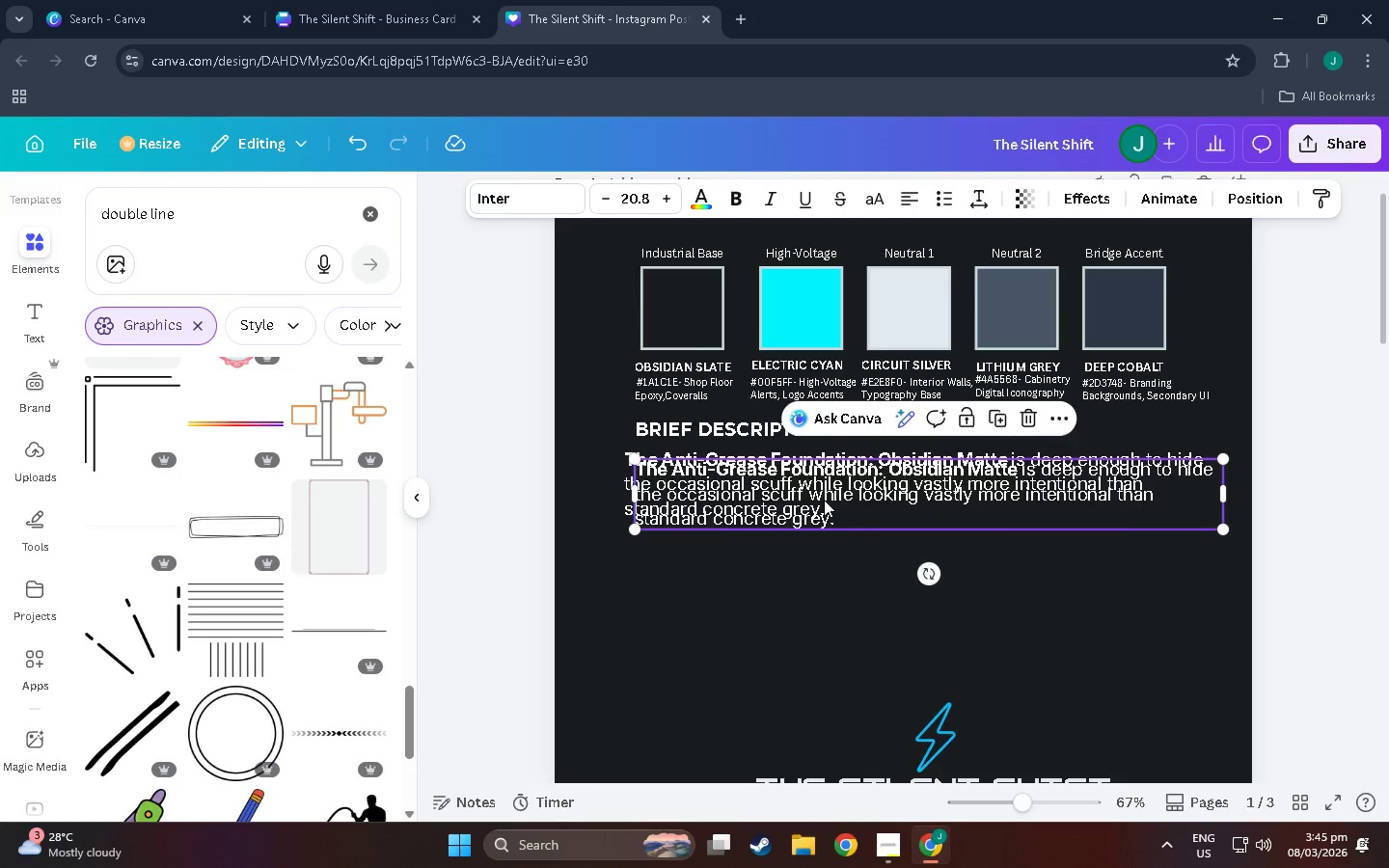 
left_click_drag(start_coordinate=[824, 498], to_coordinate=[813, 561])
 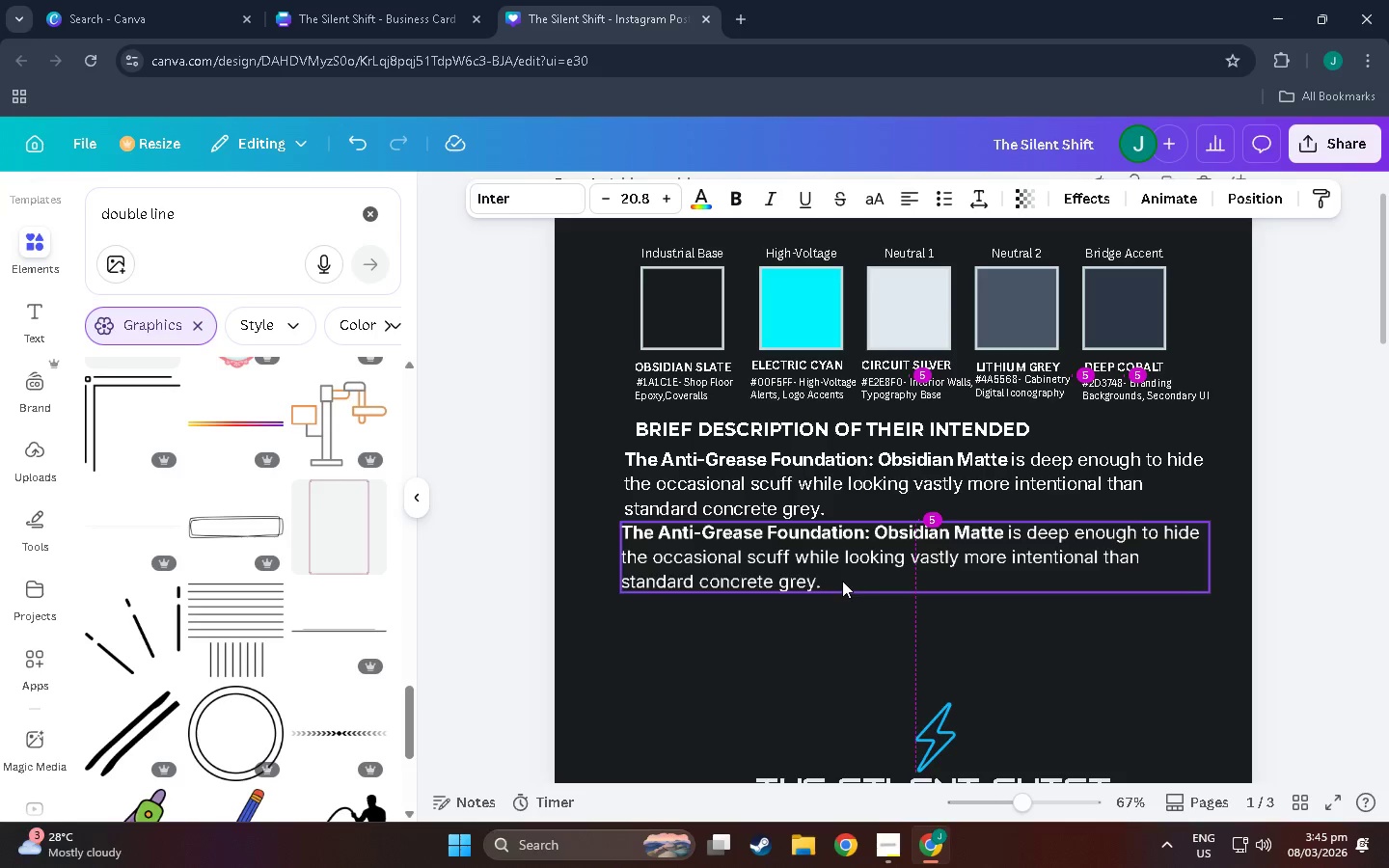 
left_click([874, 540])
 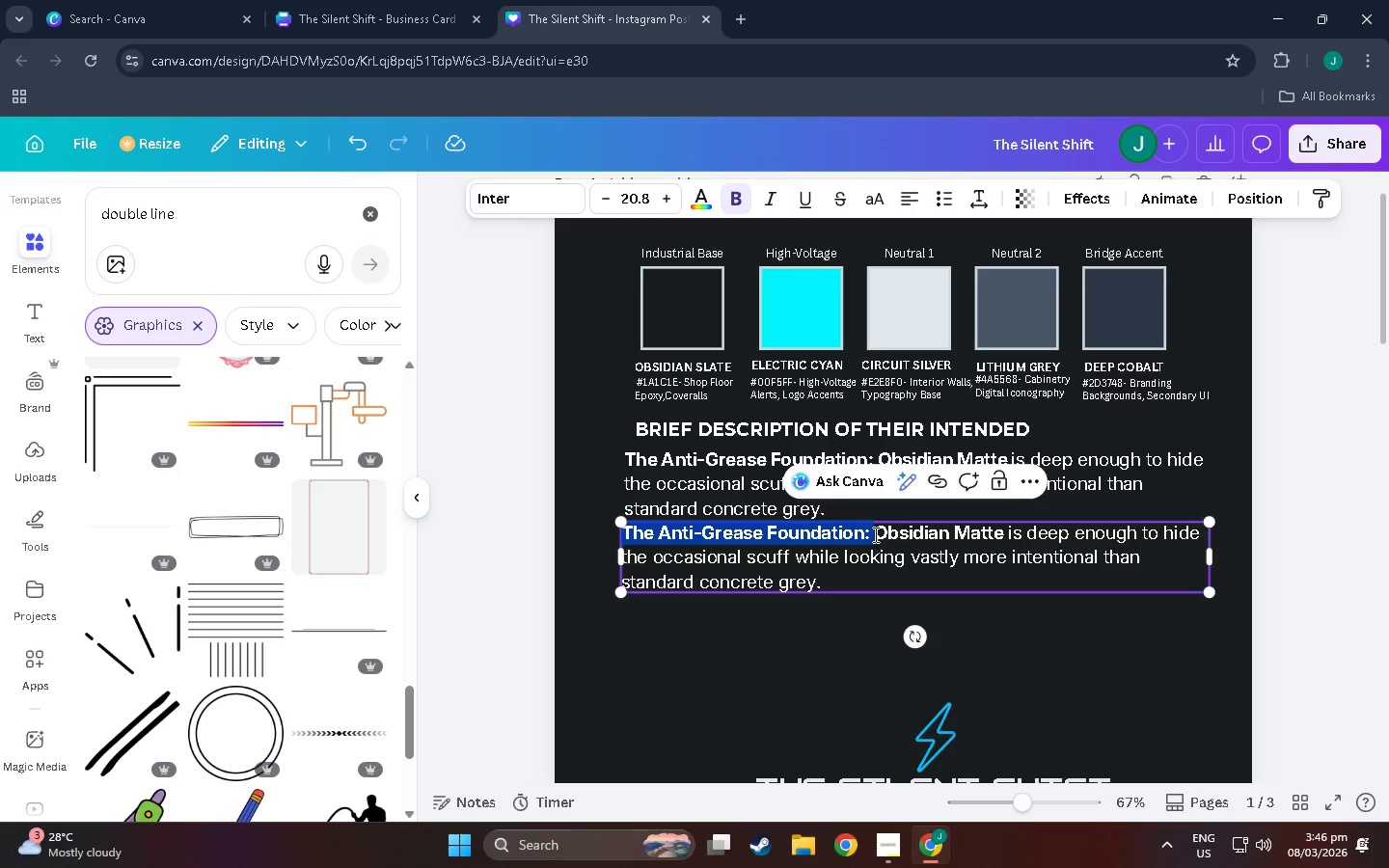 
type(The sign)
key(Backspace)
key(Backspace)
key(Backspace)
key(Backspace)
type(Signa;l)
key(Backspace)
type(: Electric Cyan provid)
key(Backspace)
key(Backspace)
key(Backspace)
key(Backspace)
key(Backspace)
key(Backspace)
 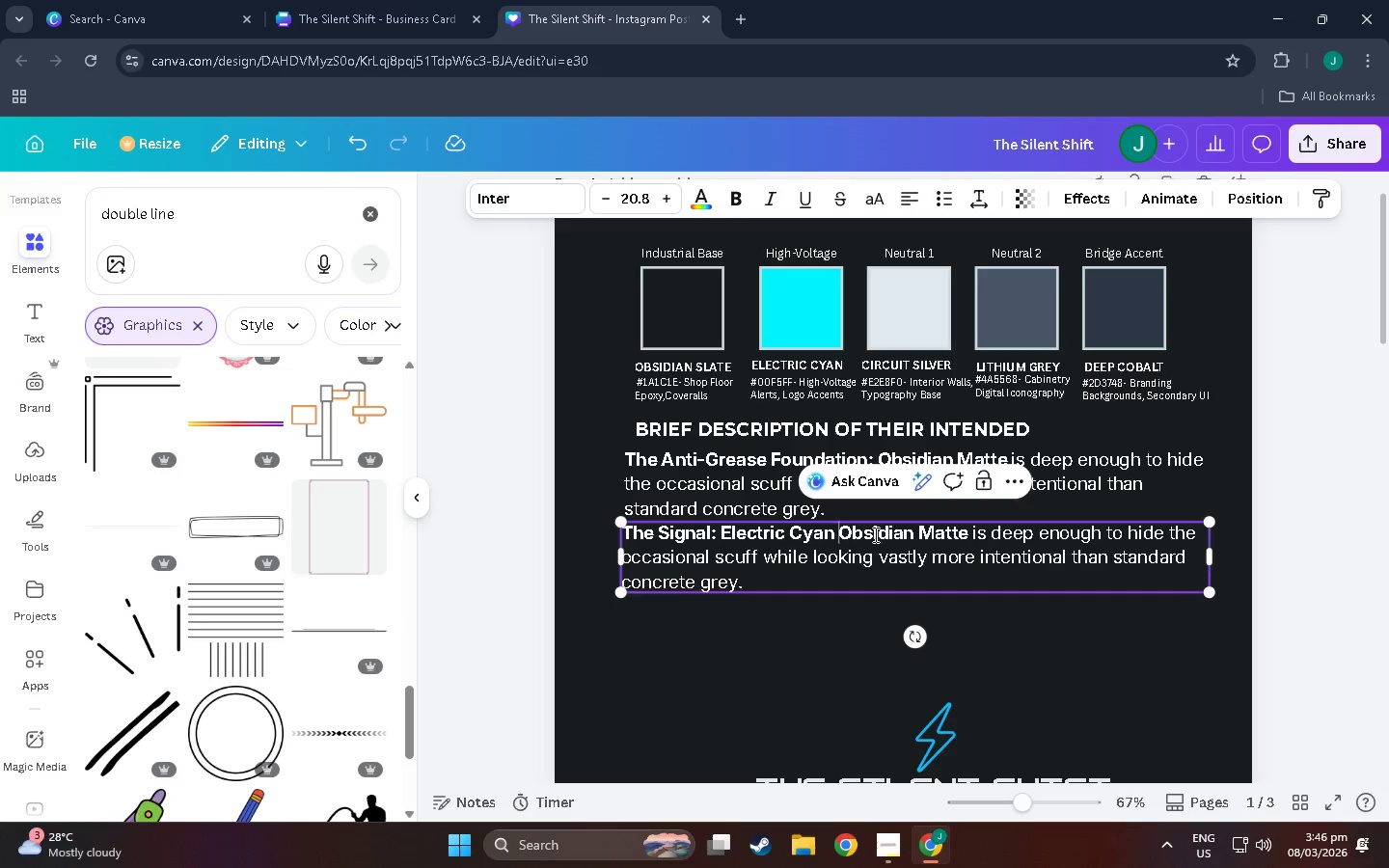 
 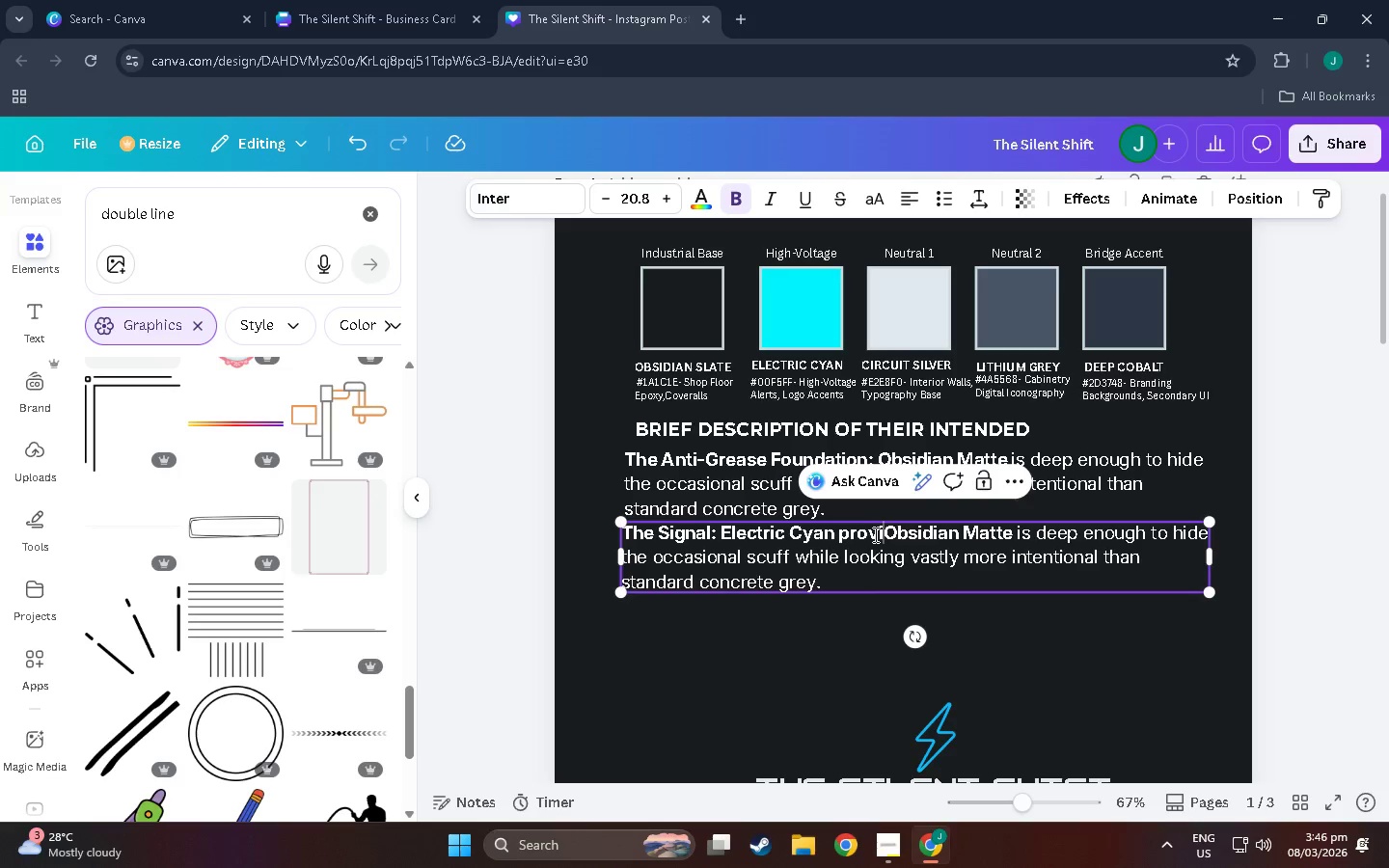 
key(Control+ControlLeft)
 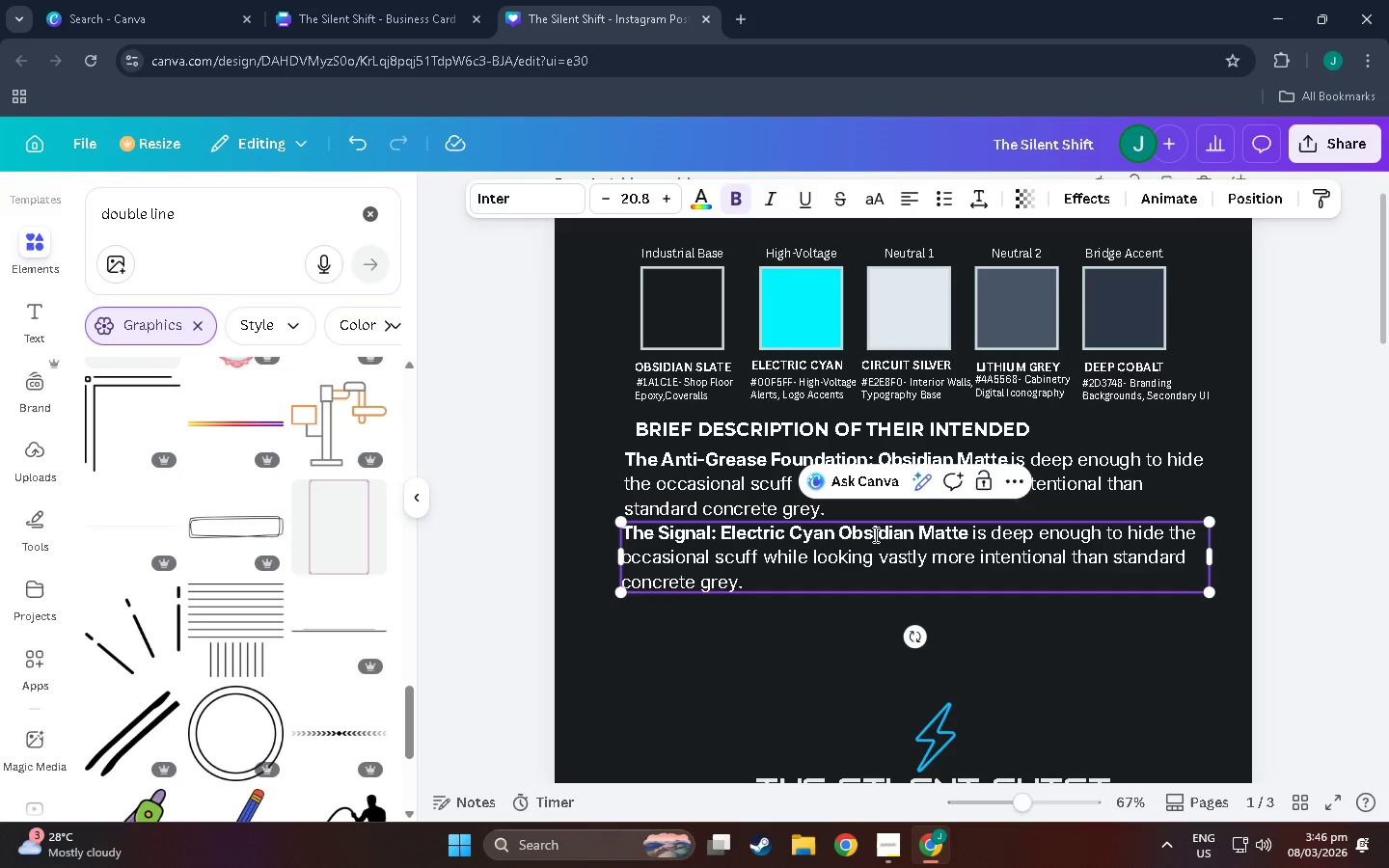 
key(Control+B)
 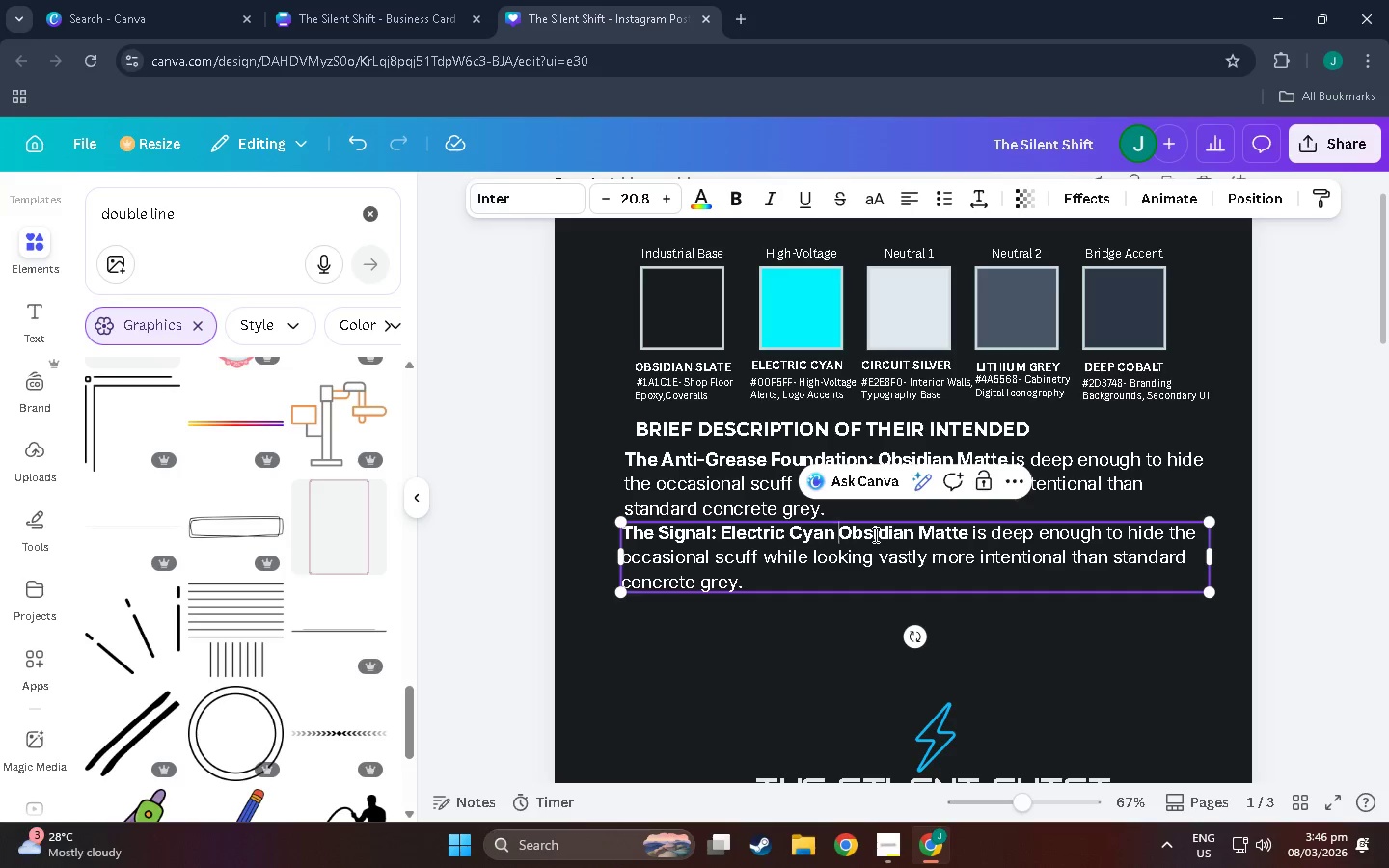 
type(provides a 14;)
key(Backspace)
type(.2:1  con)
key(Backspace)
key(Backspace)
key(Backspace)
key(Backspace)
type(contrast ratio against the )
 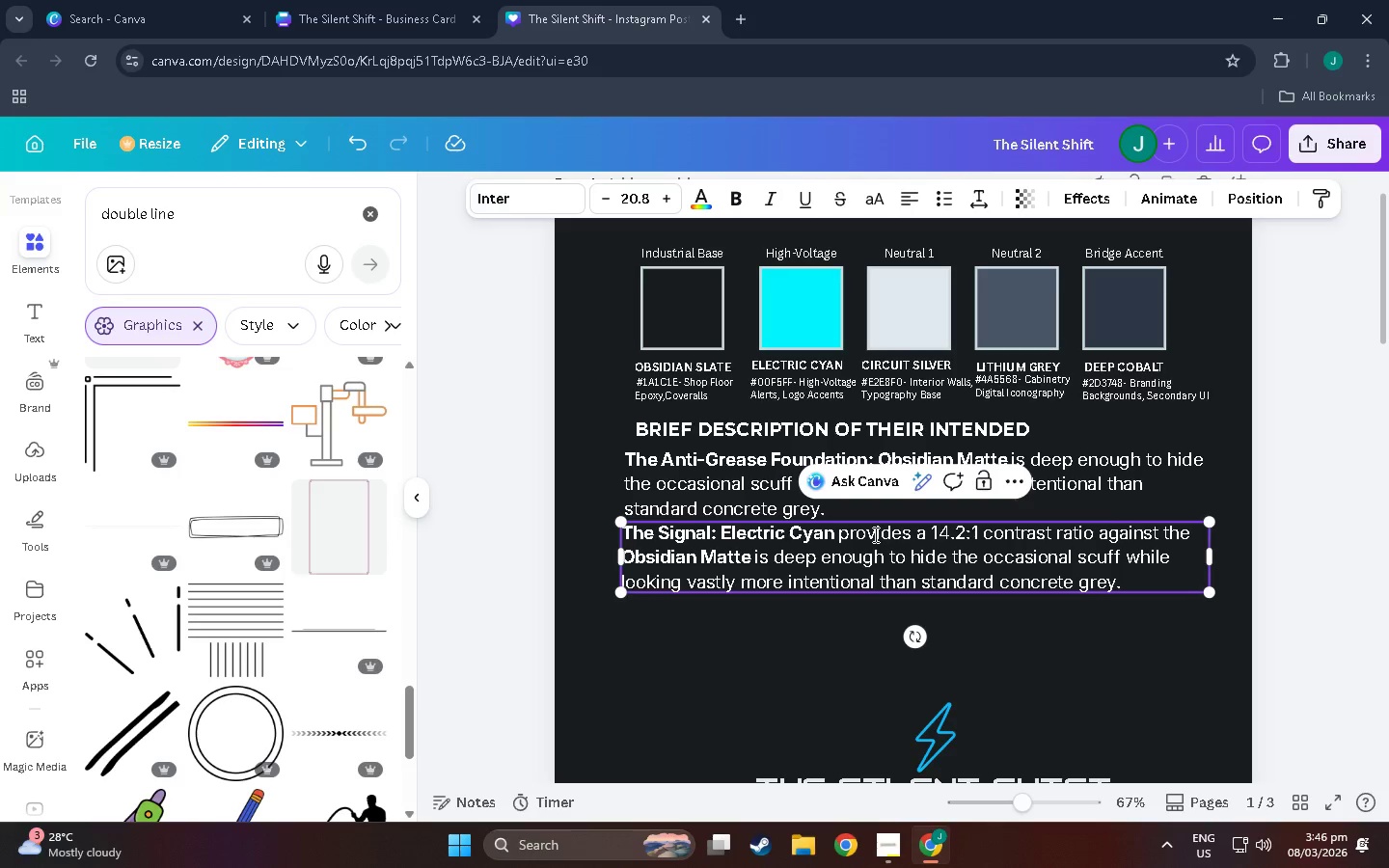 
type(Obisidan base, ensuring the safety warning )
key(Backspace)
type(s and branding are legible from a )
key(Backspace)
type(cross a busyt)
key(Backspace)
type( shop floor or op)
key(Backspace)
type(n a mobile screen in direct sunlight. )
 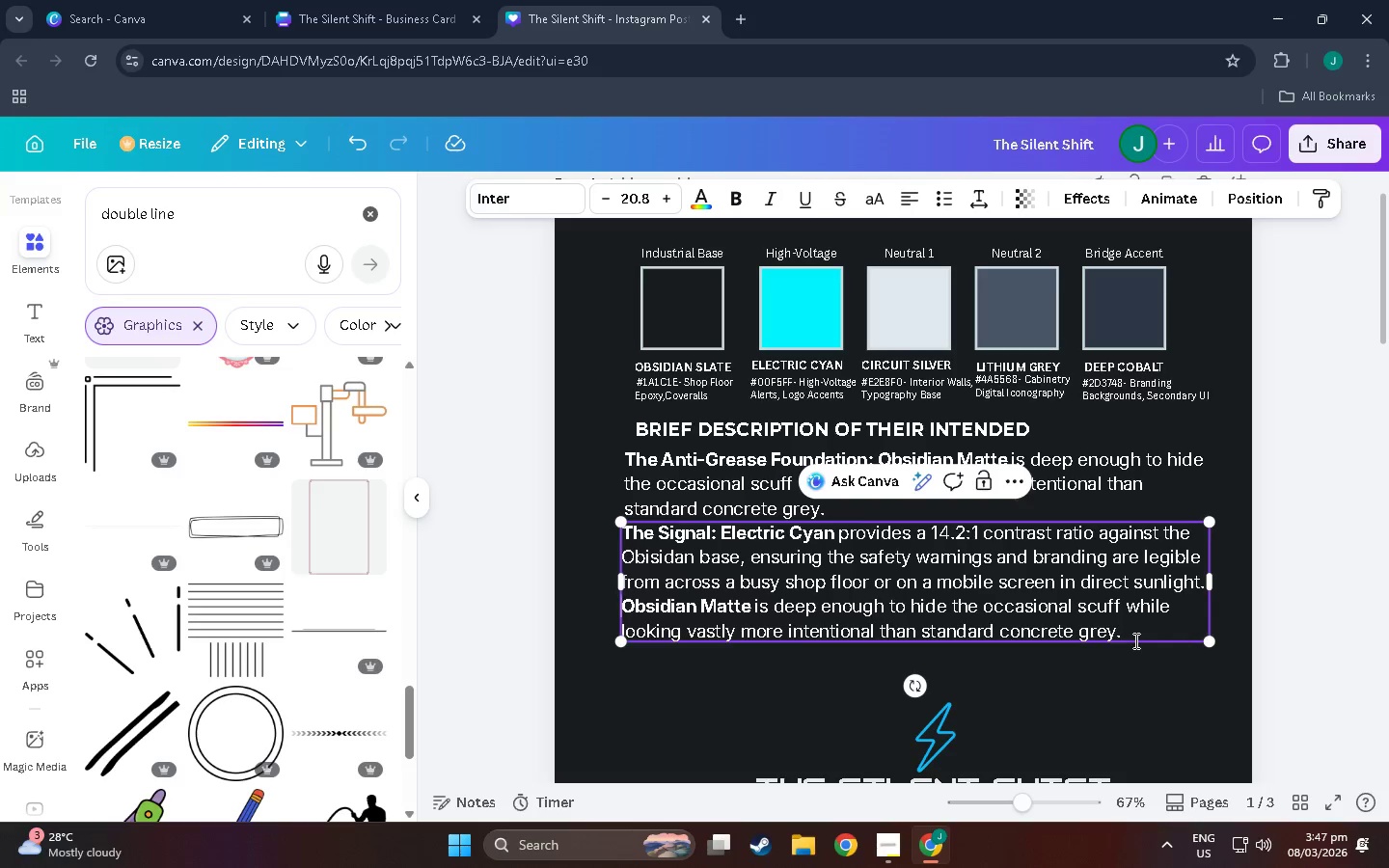 
left_click_drag(start_coordinate=[1134, 631], to_coordinate=[627, 616])
 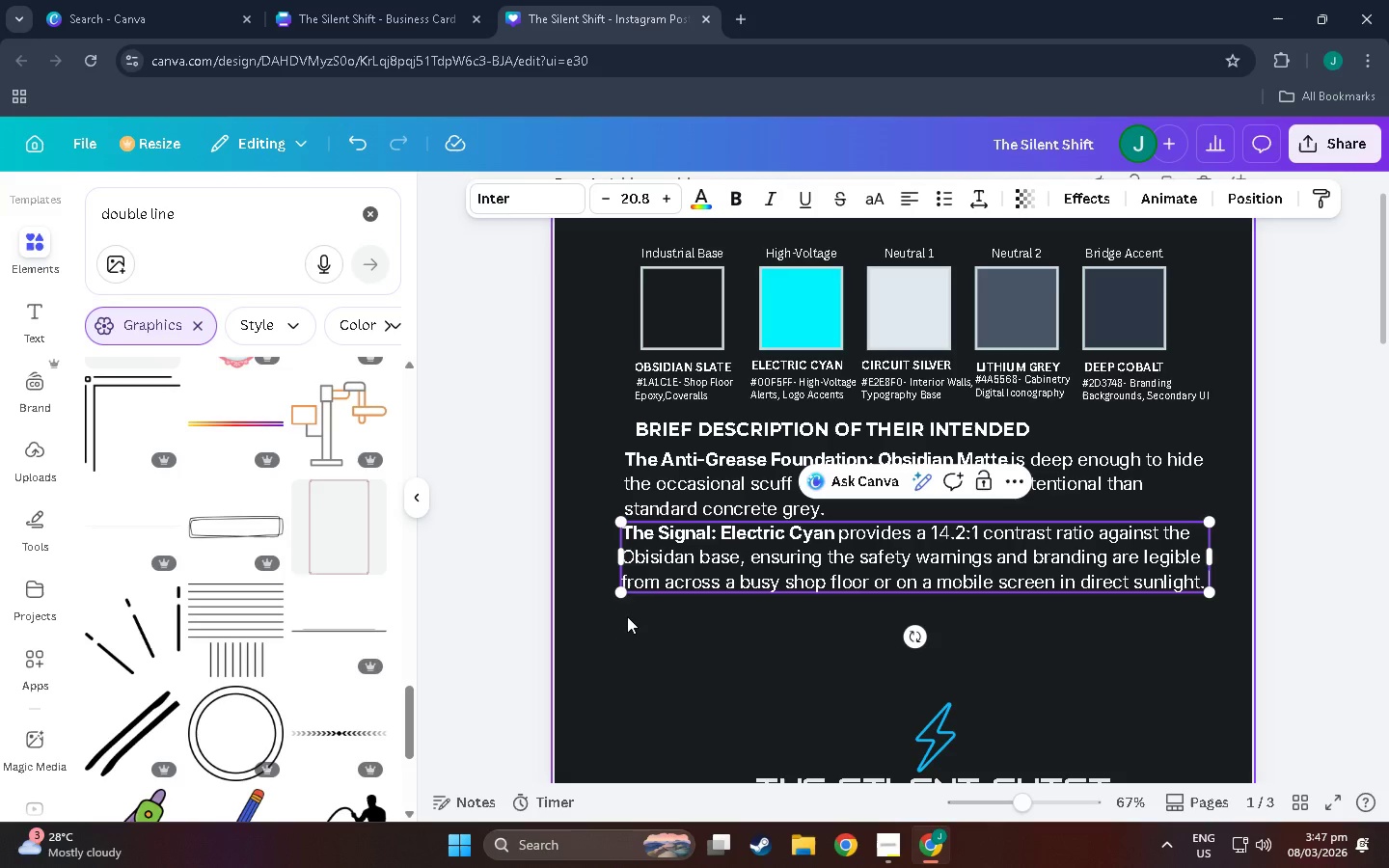 
key(Backspace)
 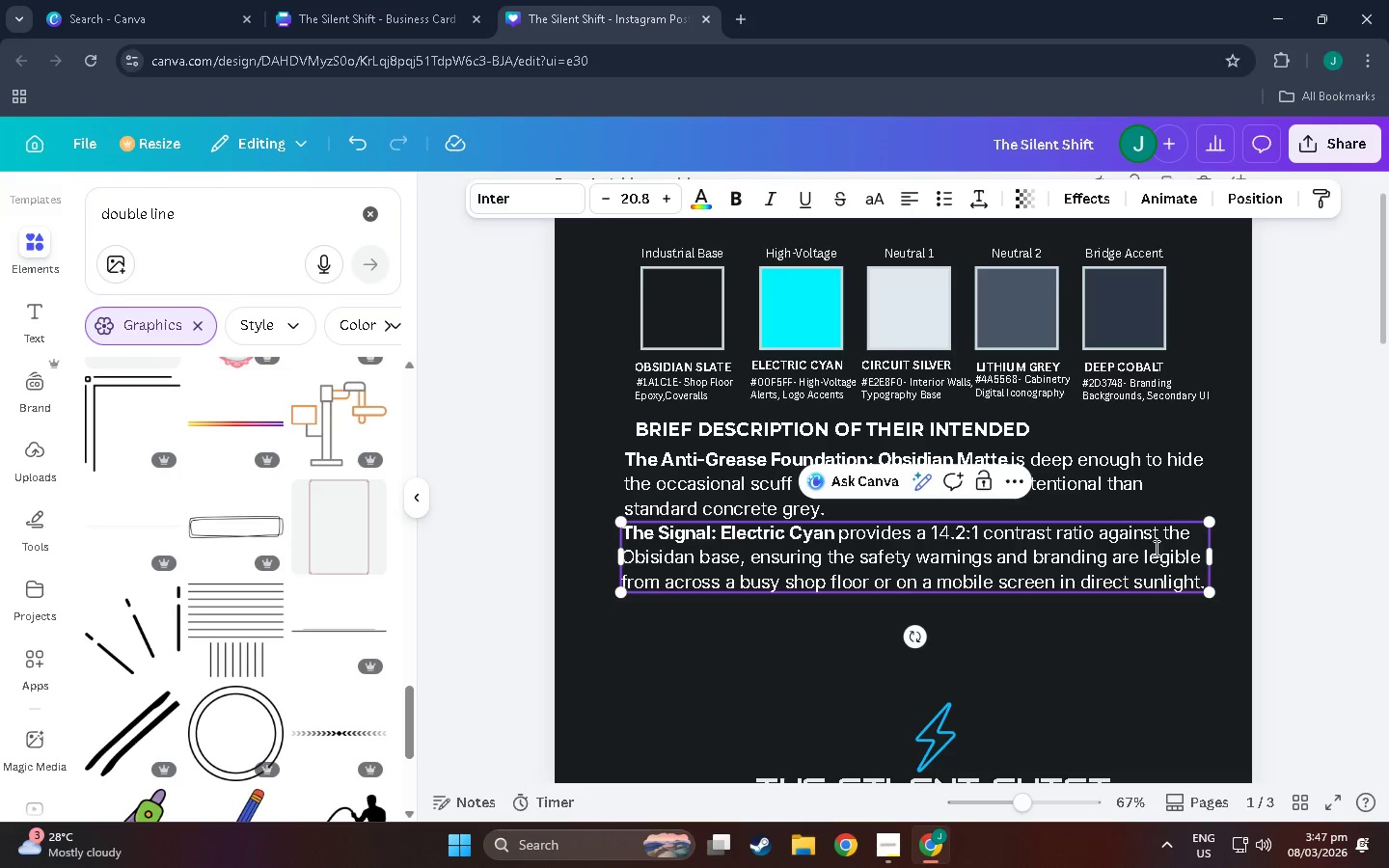 
left_click([1144, 606])
 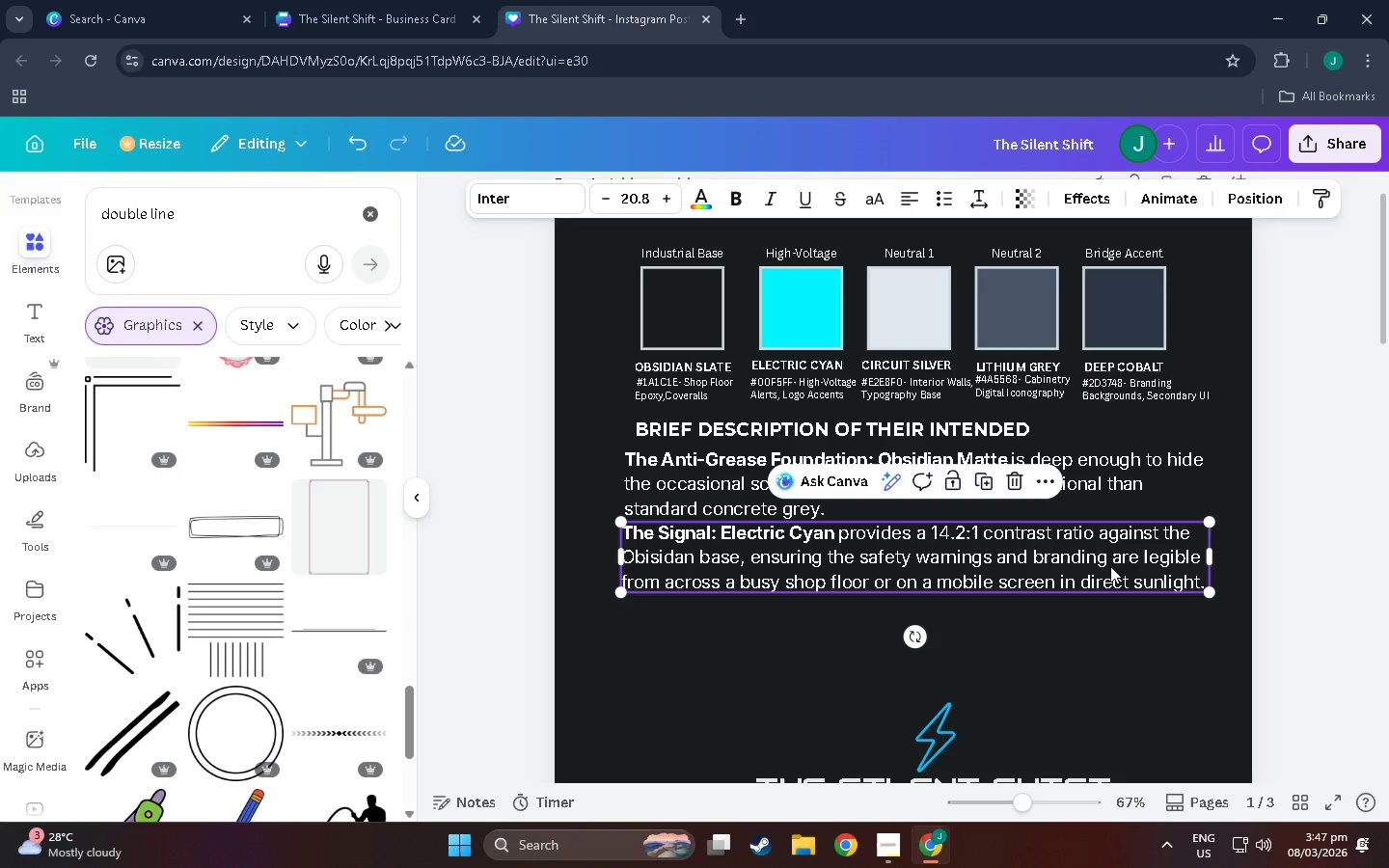 
key(Control+C)
 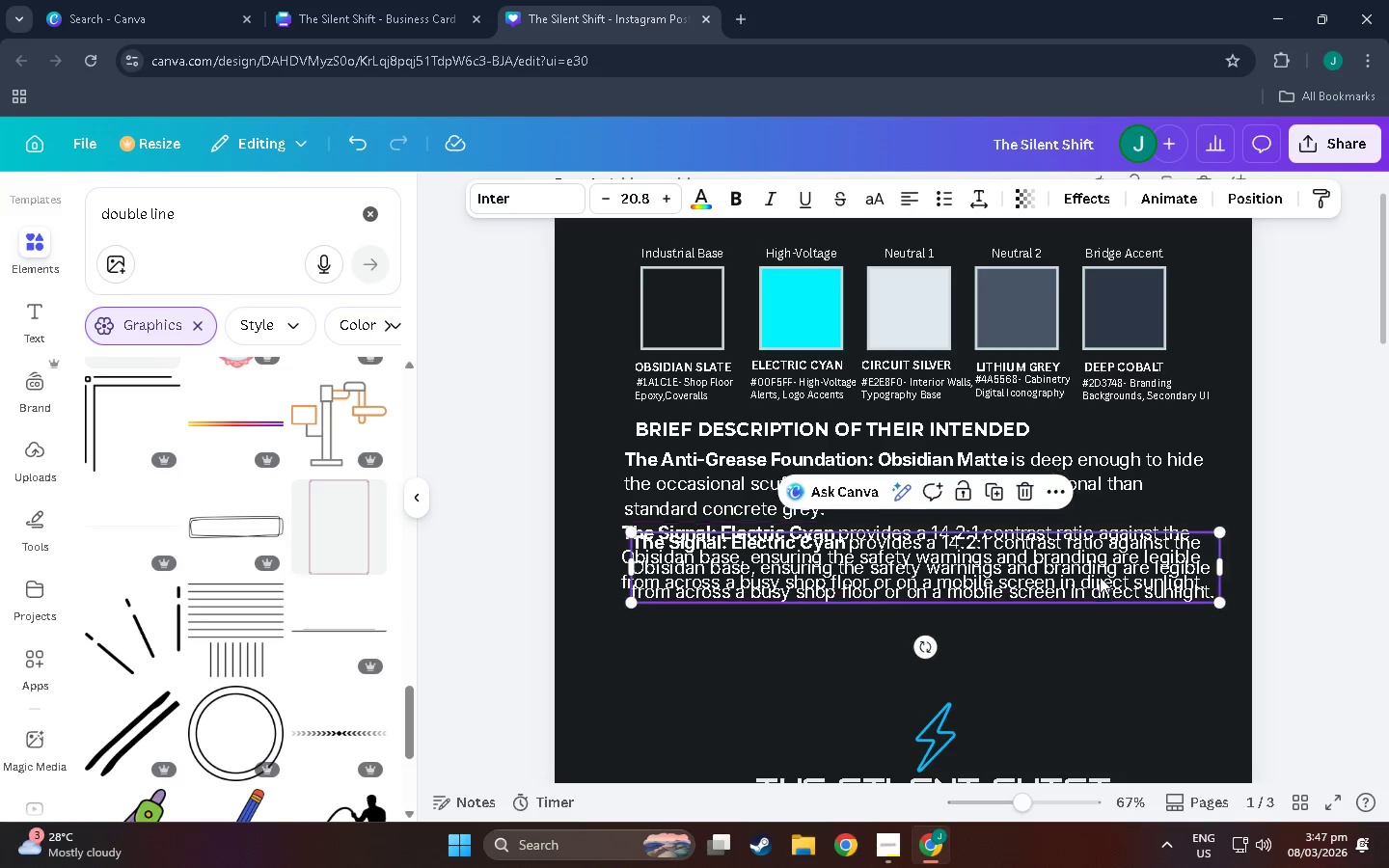 
key(Control+V)
 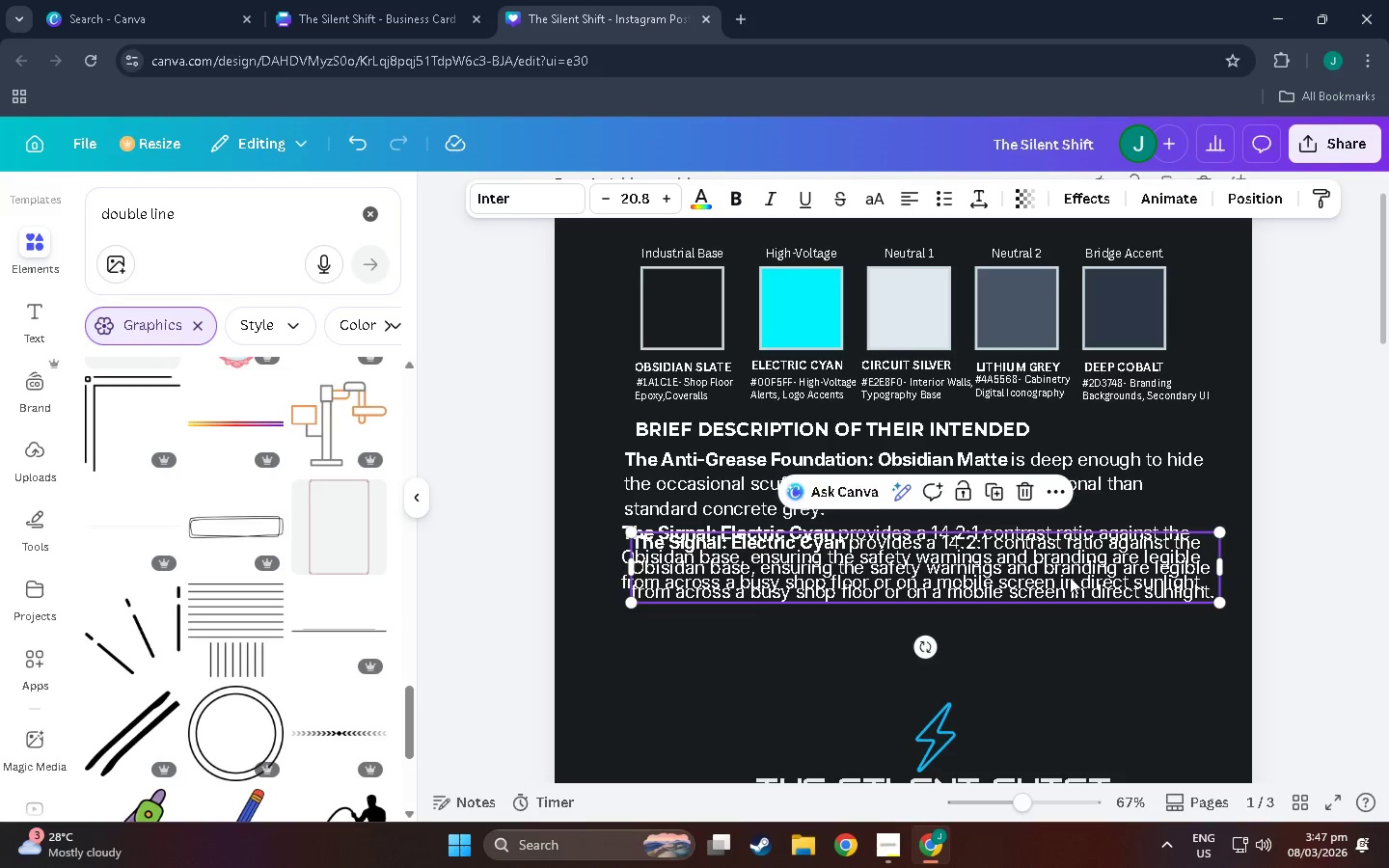 
left_click_drag(start_coordinate=[1070, 577], to_coordinate=[1064, 637])
 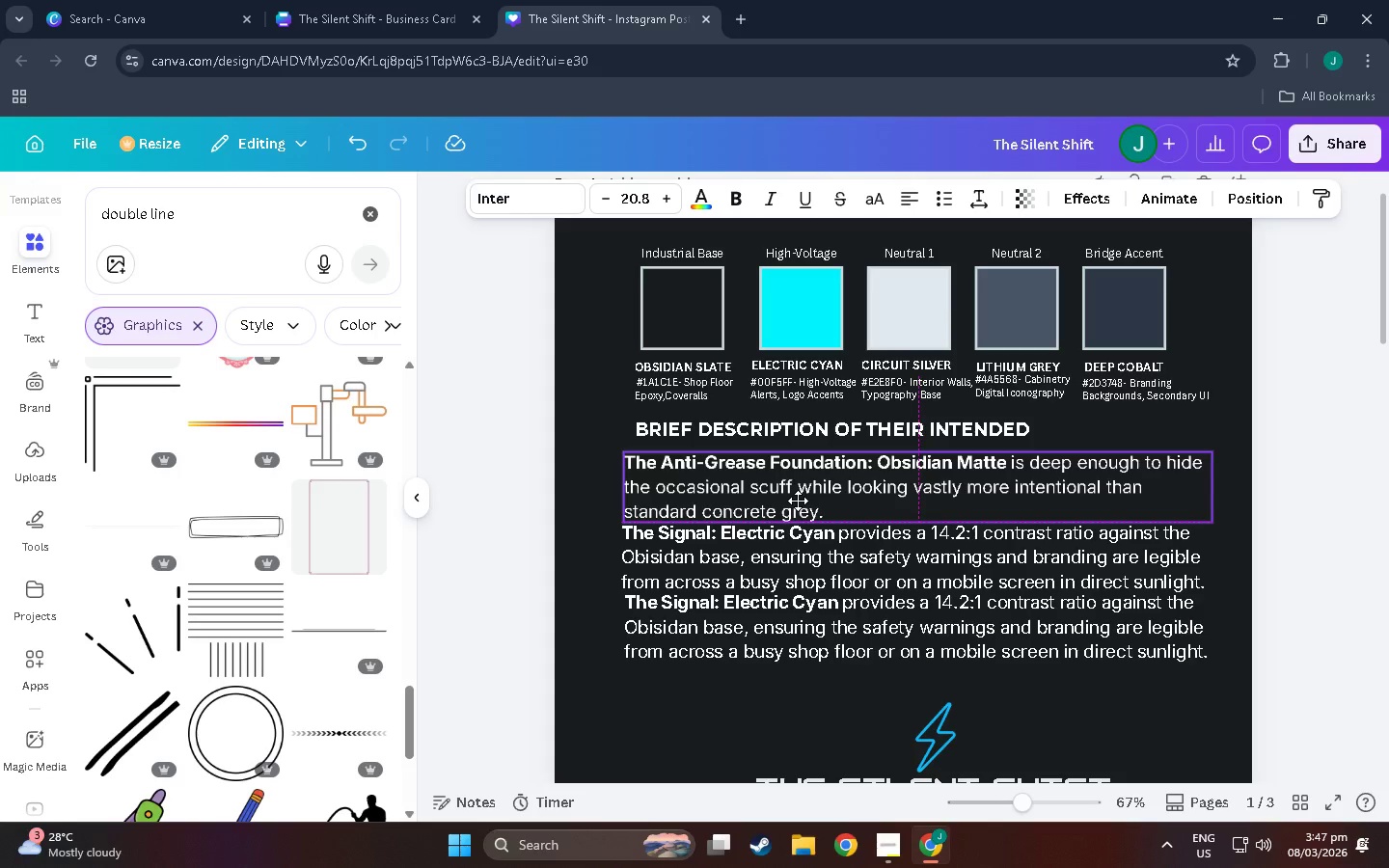 
double_click([808, 631])
 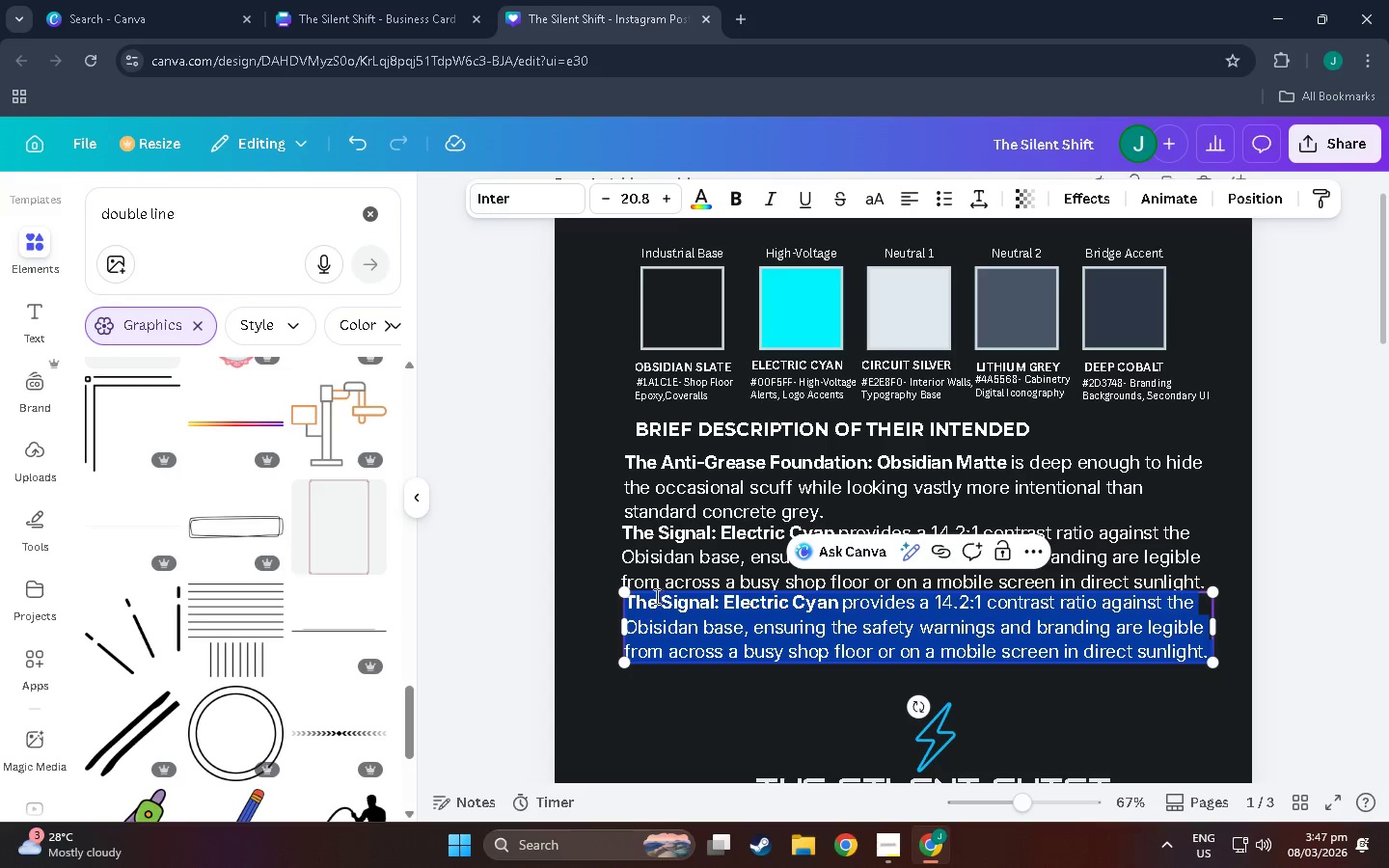 
left_click([627, 598])
 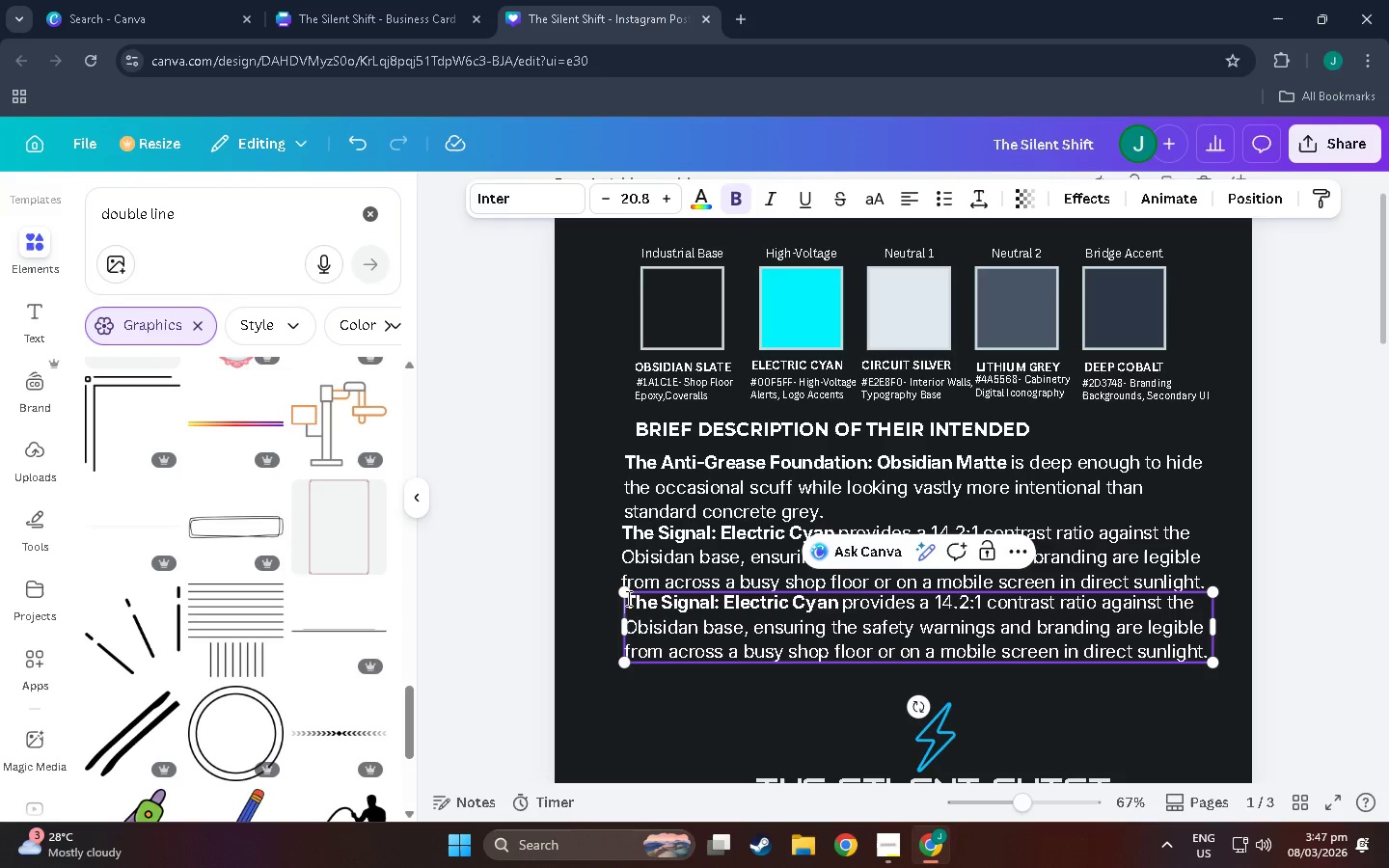 
left_click_drag(start_coordinate=[627, 598], to_coordinate=[1201, 649])
 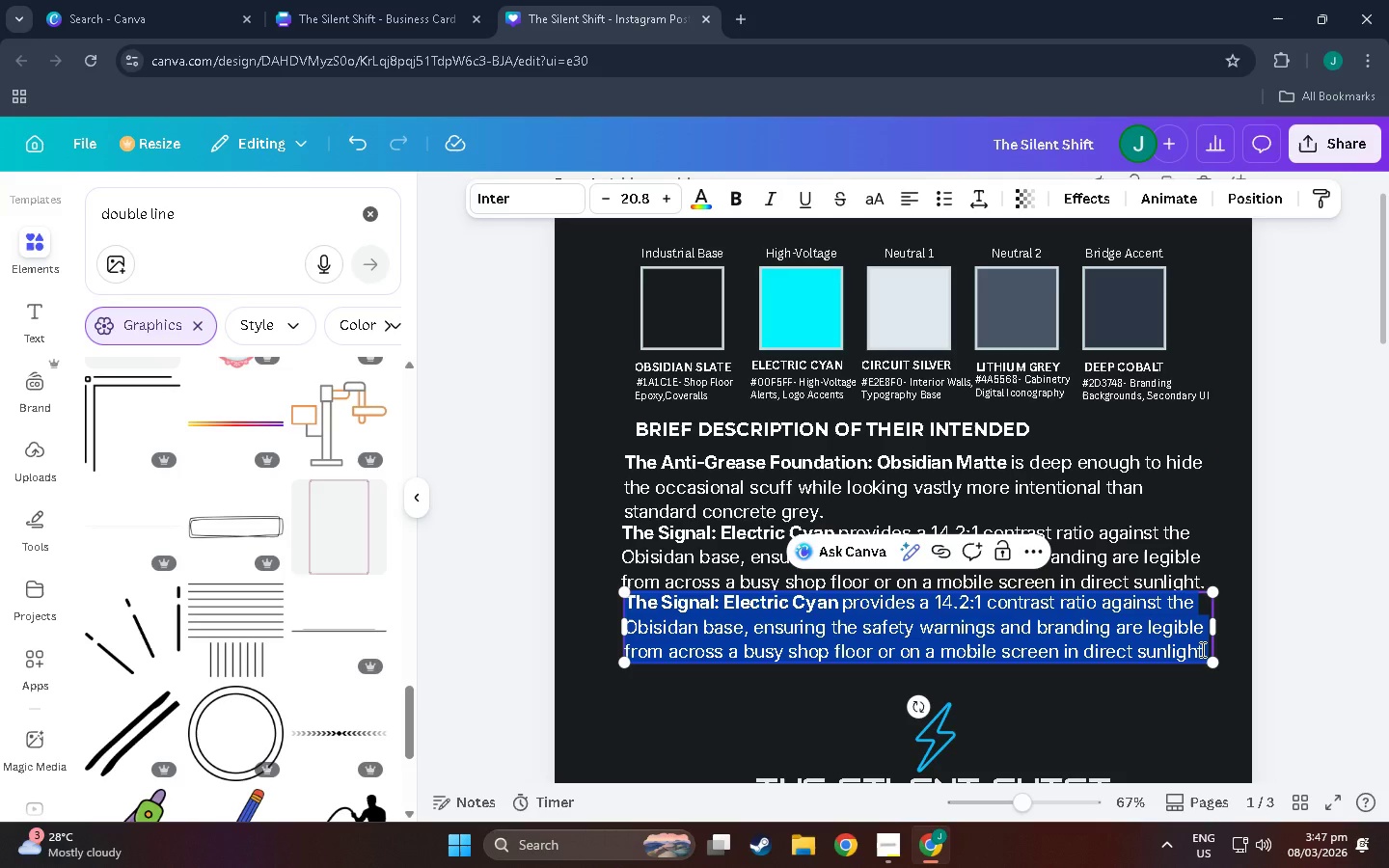 
type(The Lab fe)
key(Backspace)
key(Backspace)
type(Feel.)
key(Backspace)
type(: )
key(Backspace)
type(By u)
key(Backspace)
key(Backspace)
key(Backspace)
key(Backspace)
type( By using)
key(Backspace)
key(Backspace)
key(Backspace)
key(Backspace)
key(Backspace)
key(Backspace)
type( using )
 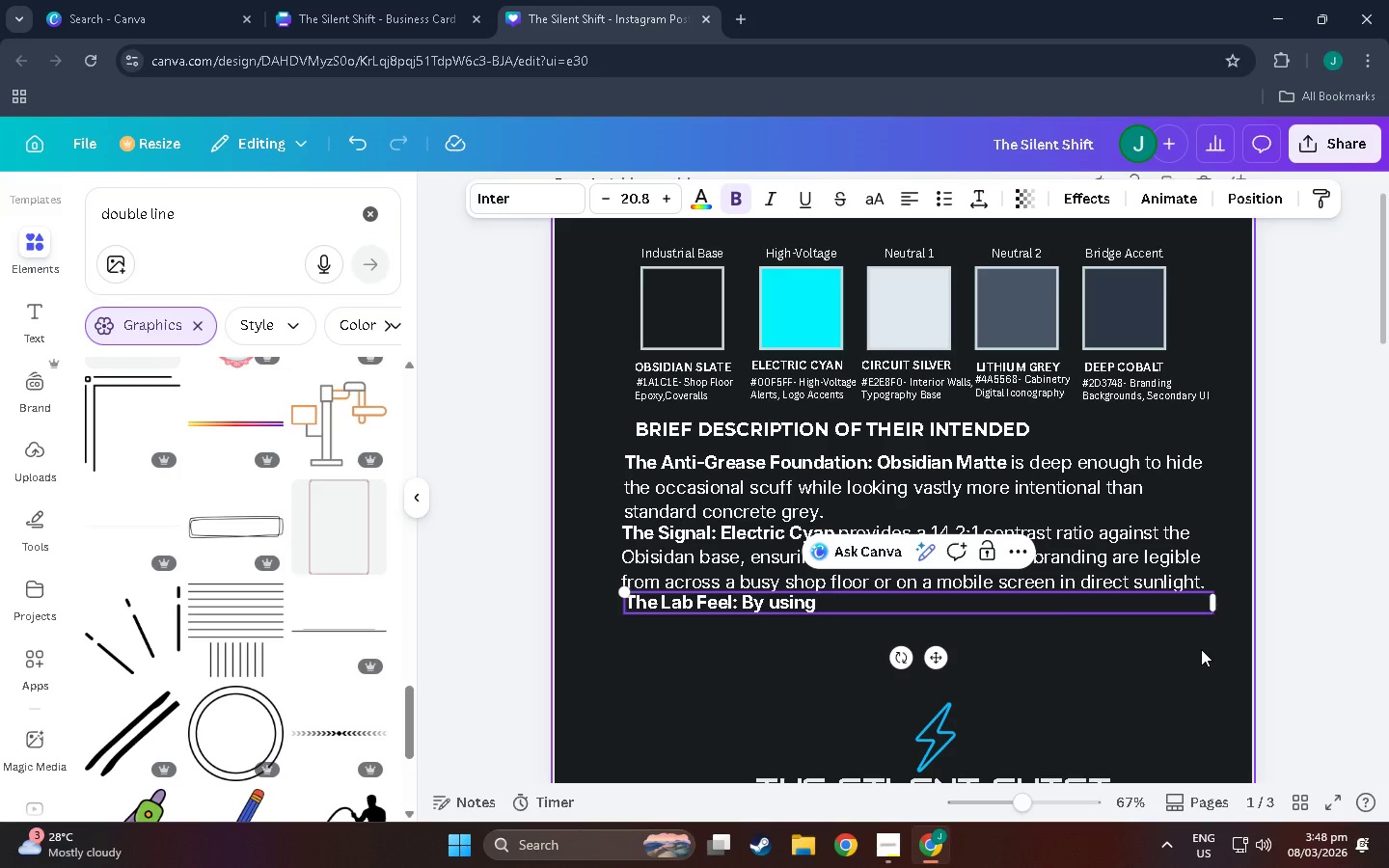 
 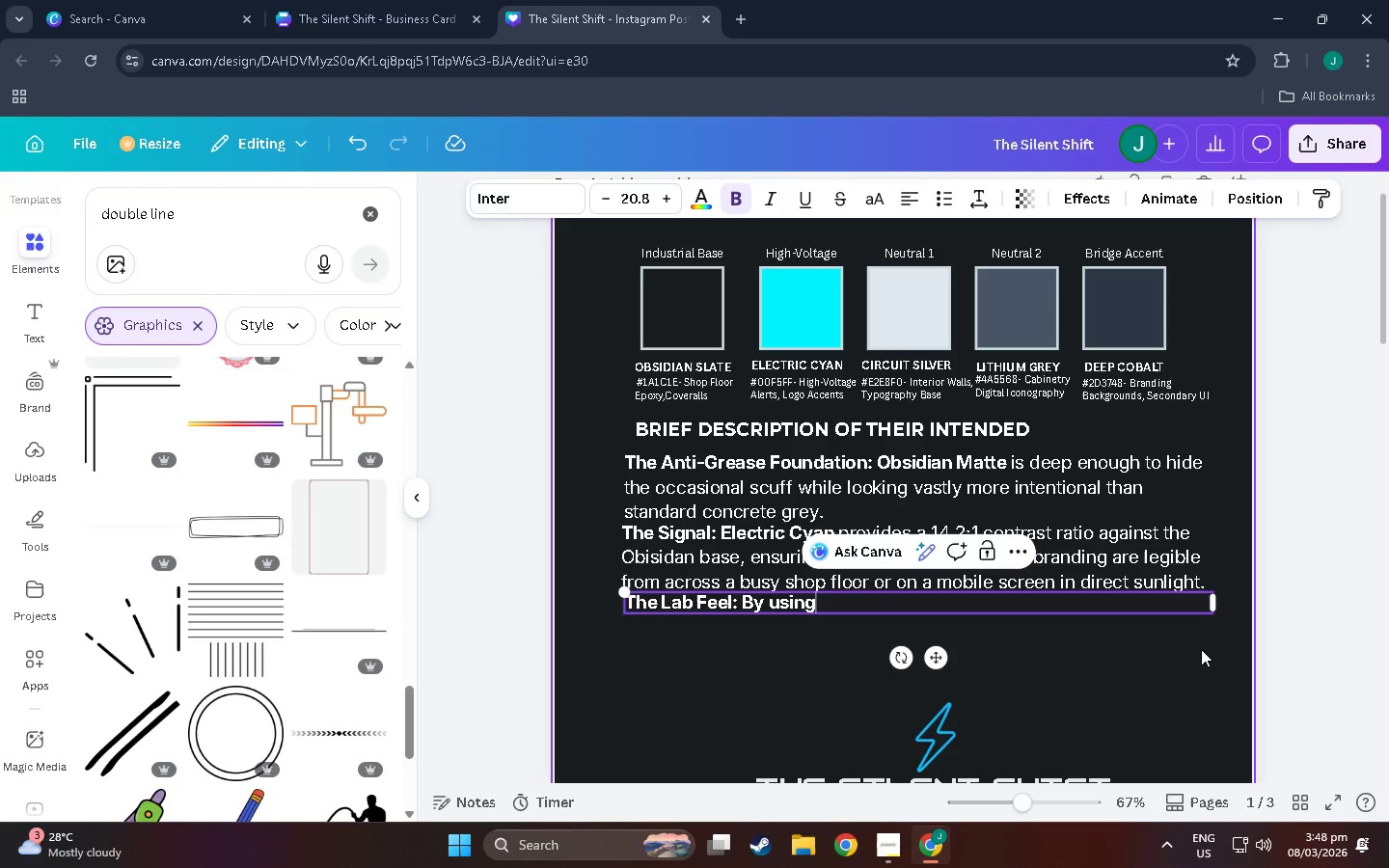 
hold_key(key=ShiftLeft, duration=0.78)
 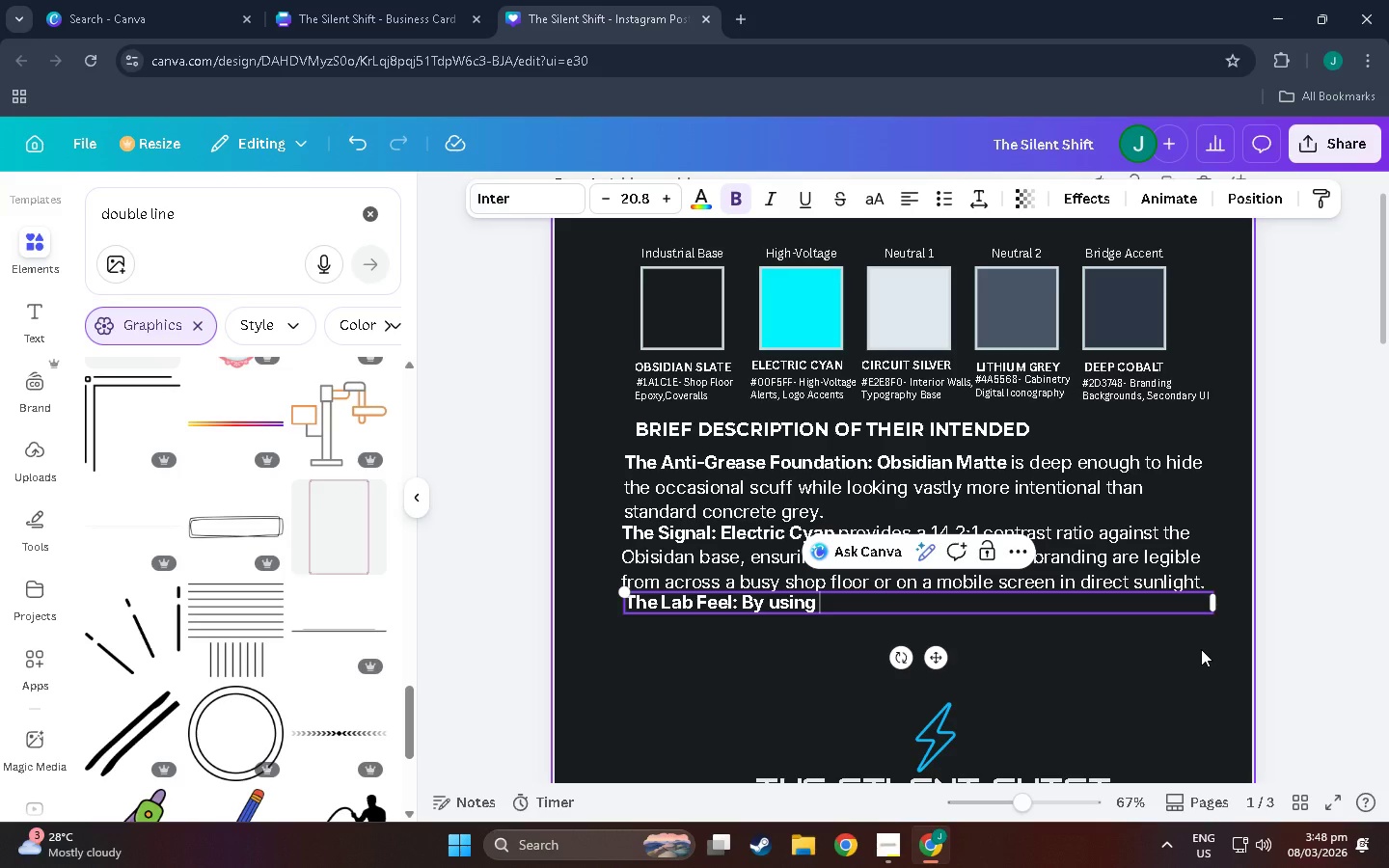 
type(Circuit Silver instead of the)
key(Backspace)
key(Backspace)
key(Backspace)
type(a pur)
key(Backspace)
key(Backspace)
type(re #$)
key(Backspace)
type(rr)
key(Backspace)
key(Backspace)
type(FFFFFF ?)
key(Backspace)
type(/ whte, the environment feels " d)
key(Backspace)
key(Backspace)
type(designed" and  hig-)
key(Backspace)
type(h-g)
key(Backspace)
type(end, e)
key(Backspace)
type(reducing eye strain ondigi)
key(Backspace)
key(Backspace)
key(Backspace)
key(Backspace)
type( iod)
key(Backspace)
key(Backspace)
key(Backspace)
type(dio)
key(Backspace)
type(go)
key(Backspace)
type(ital scheduling interfaces.)
 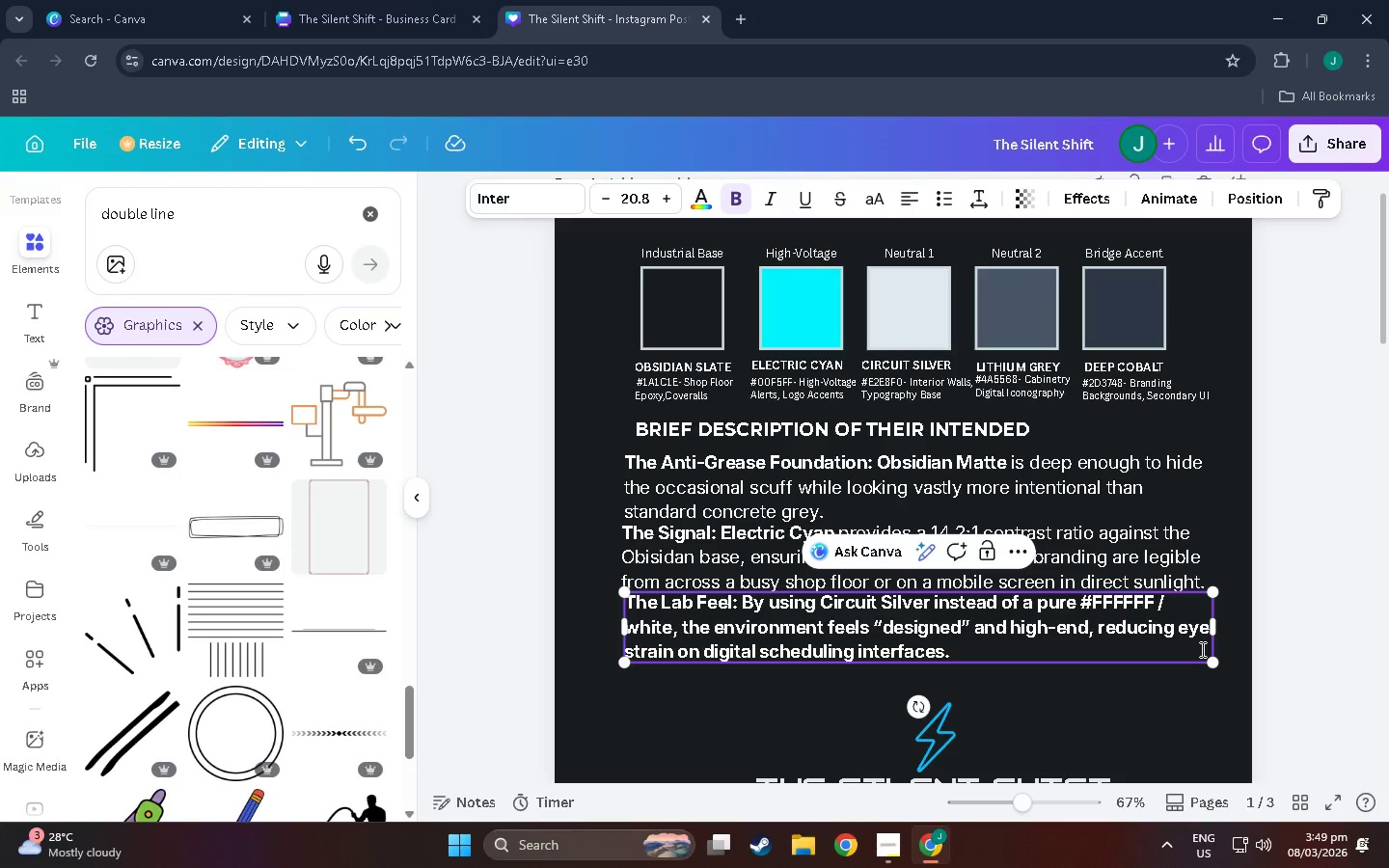 
left_click_drag(start_coordinate=[973, 651], to_coordinate=[935, 601])
 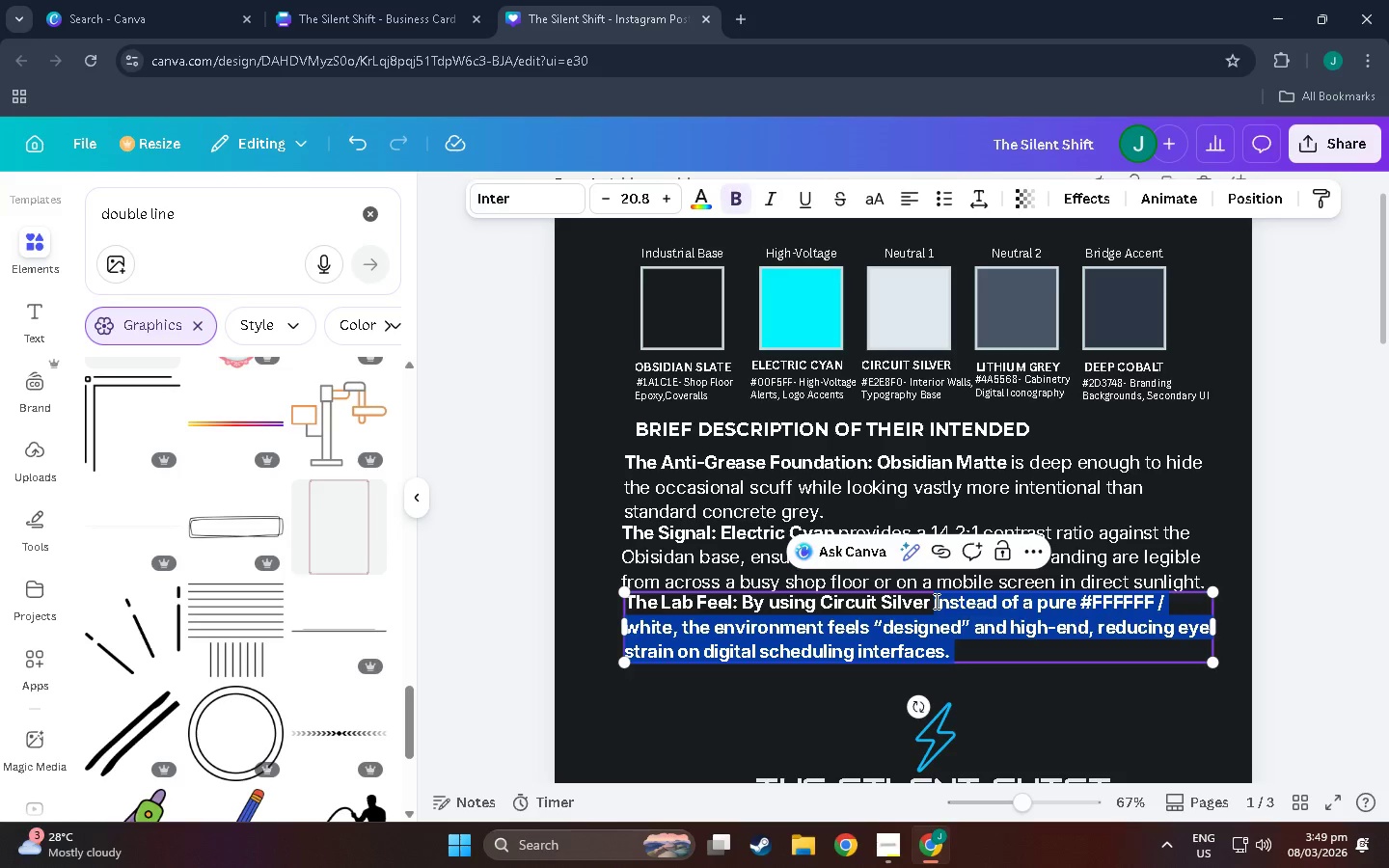 
key(Control+B)
 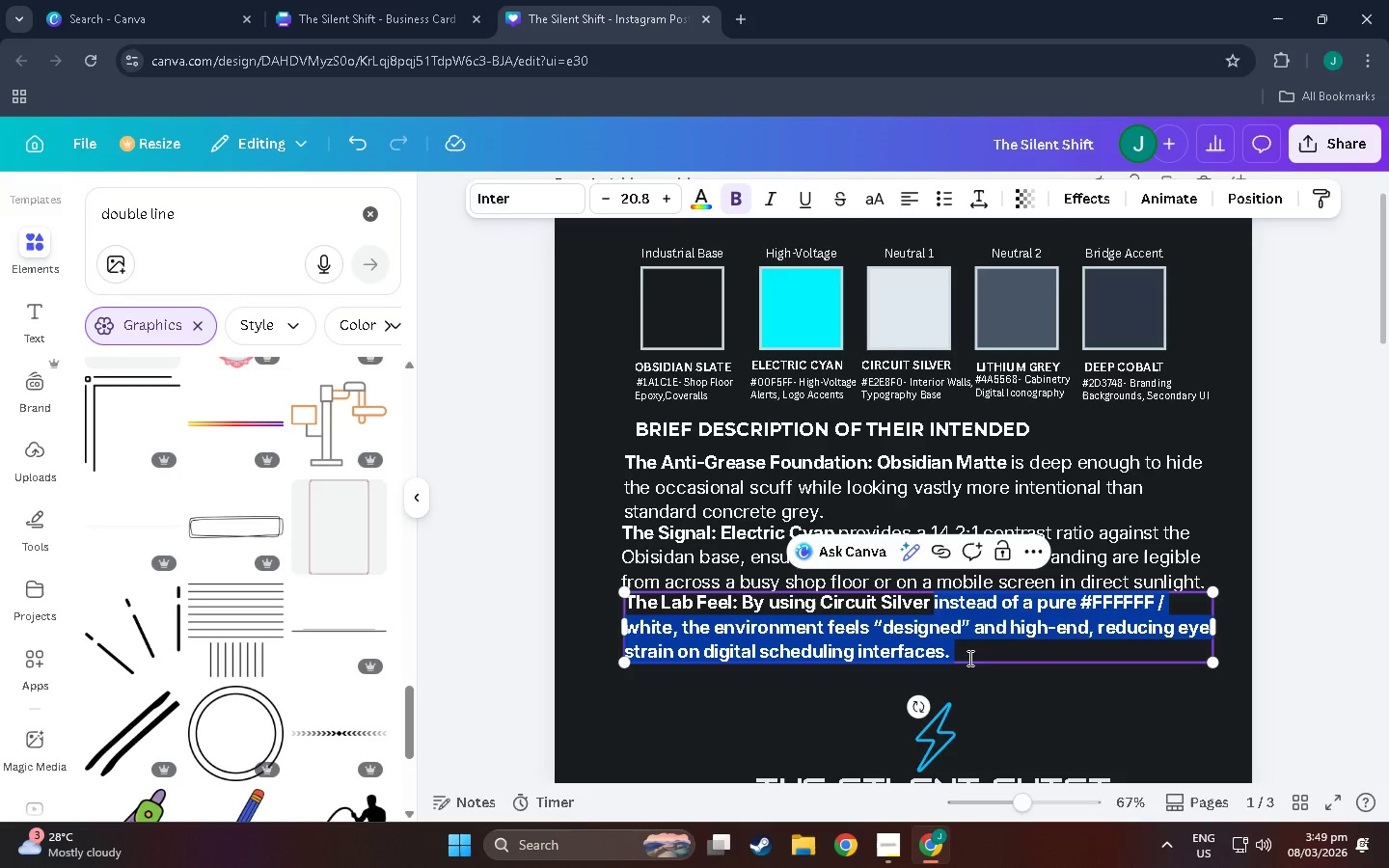 
left_click([995, 689])
 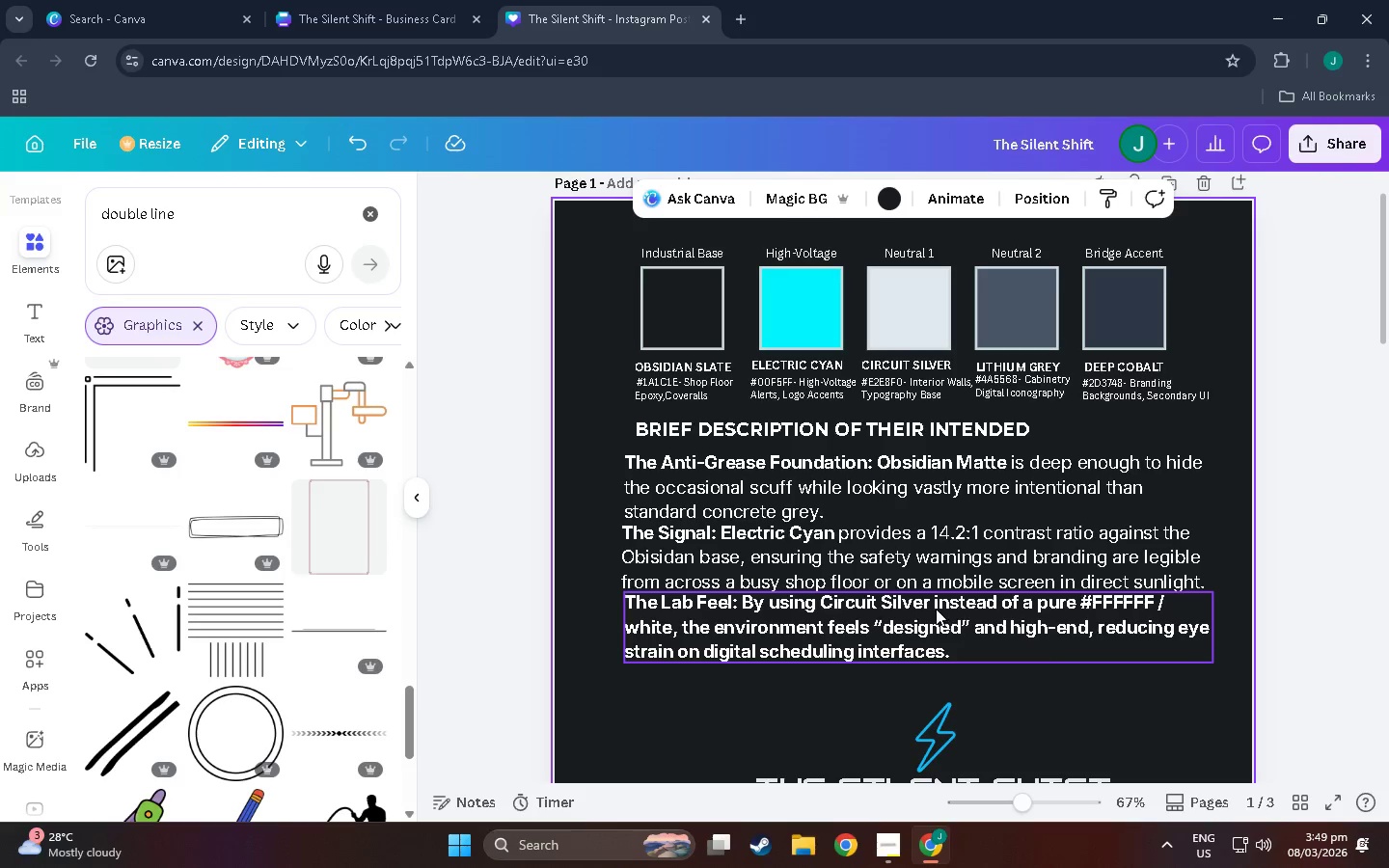 
double_click([933, 607])
 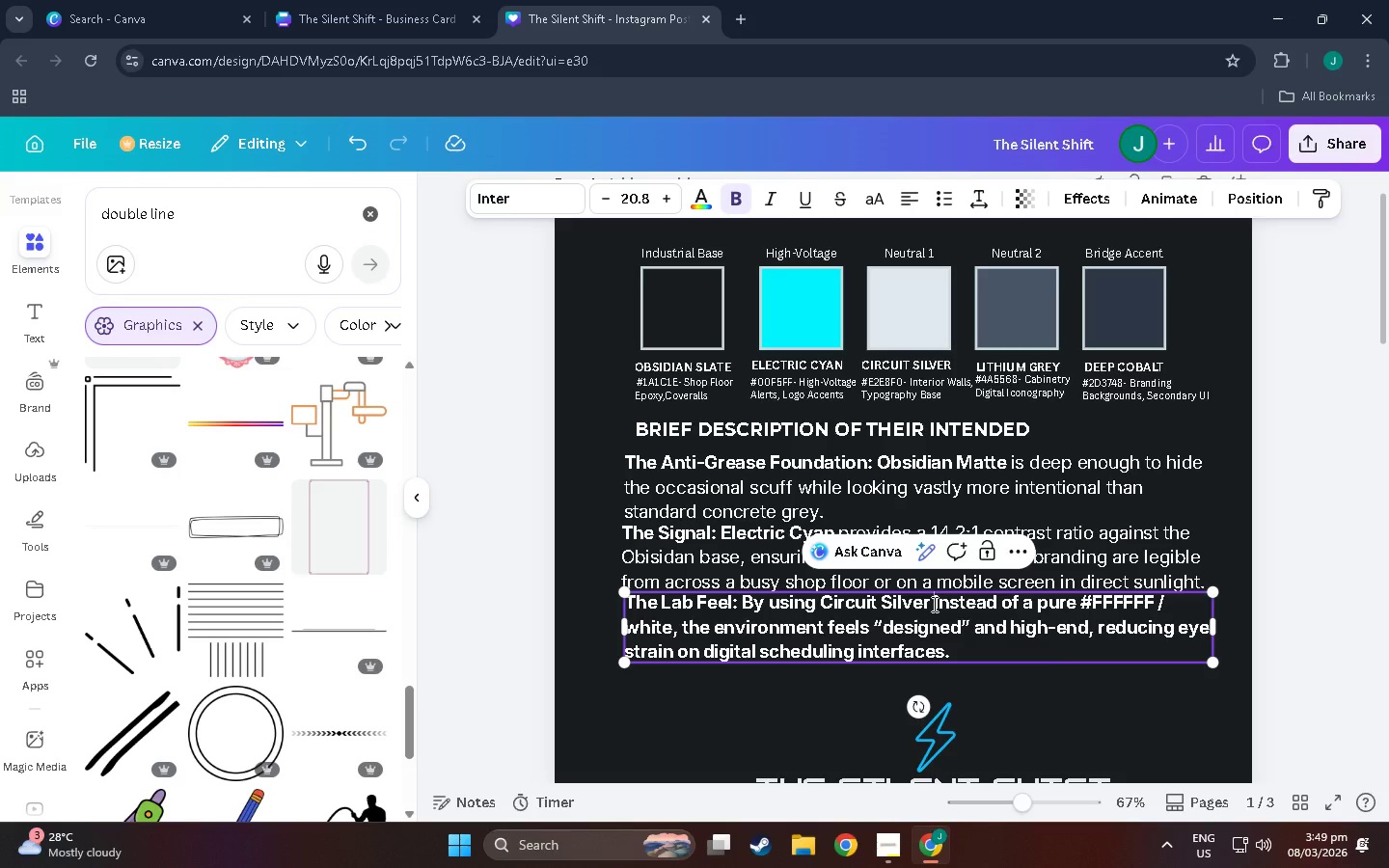 
left_click_drag(start_coordinate=[933, 604], to_coordinate=[1020, 674])
 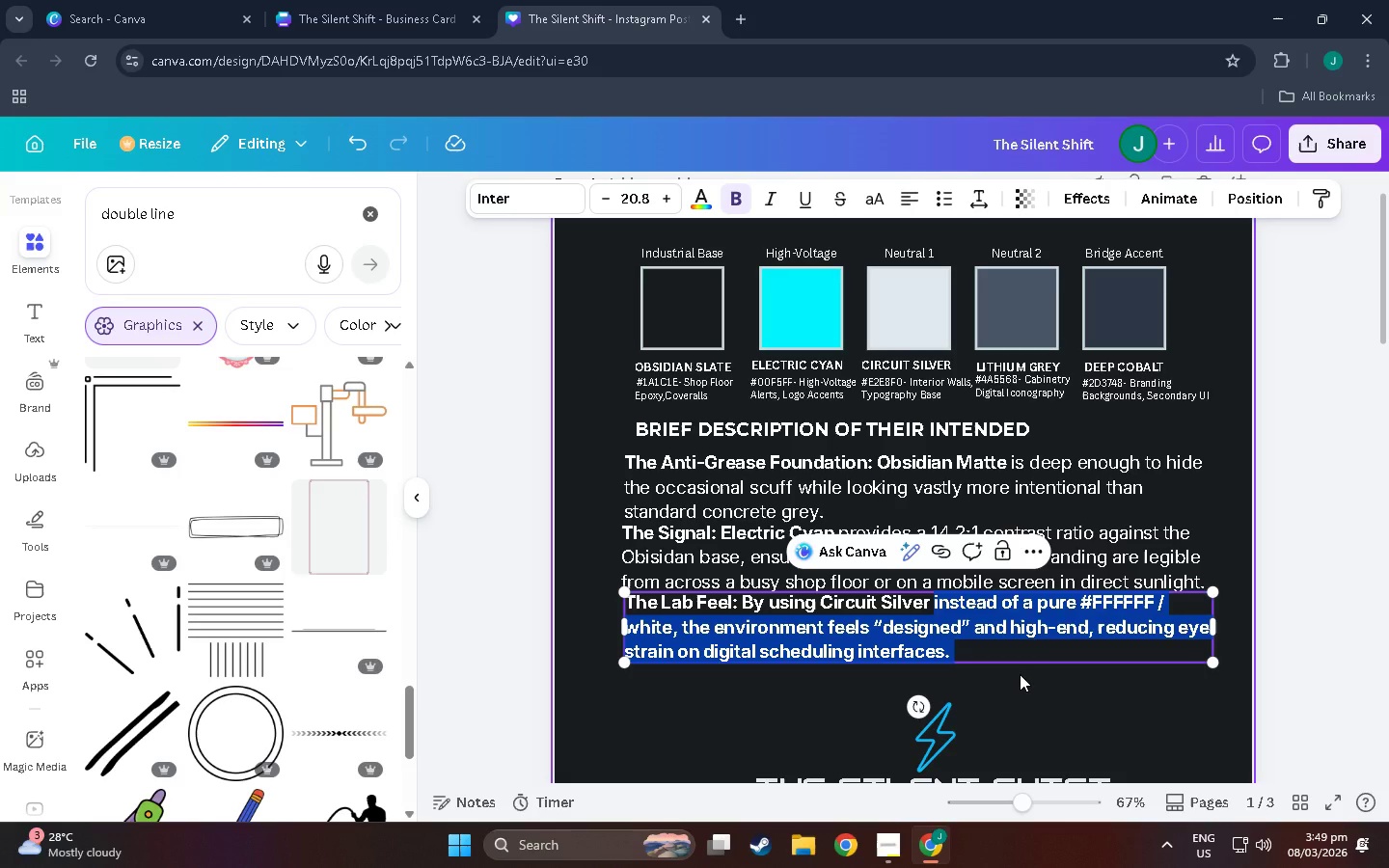 
key(Control+B)
 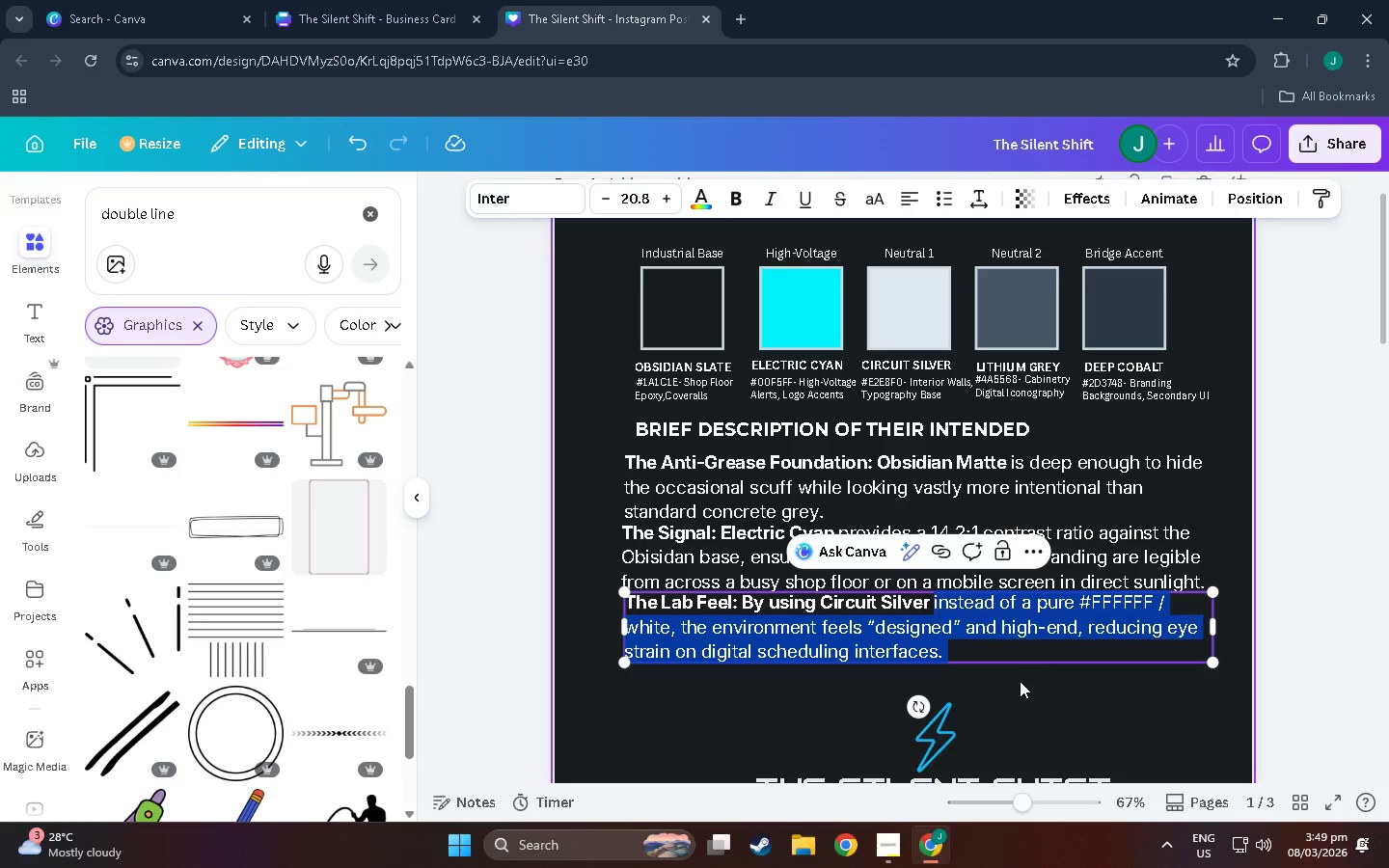 
left_click([1020, 681])
 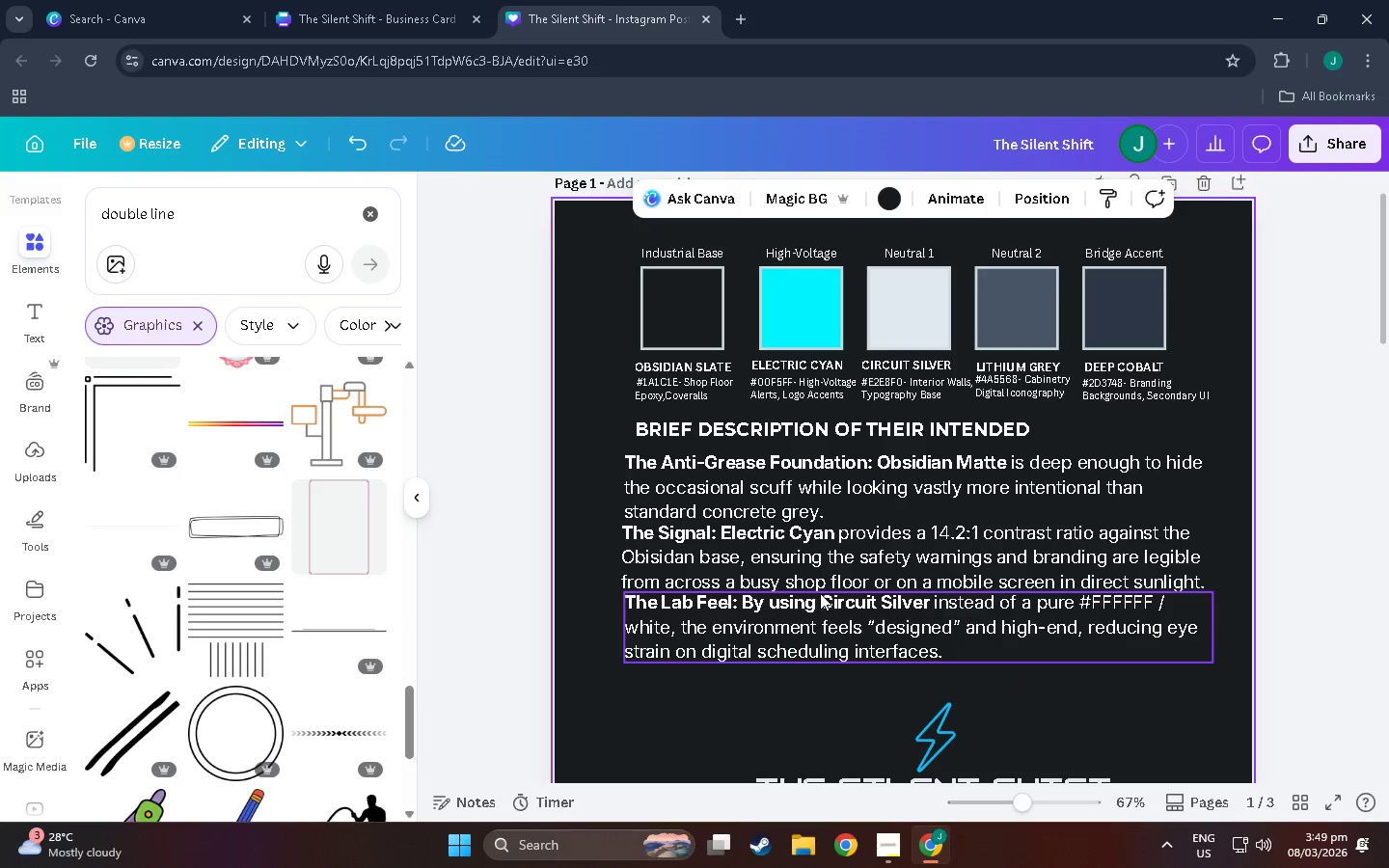 
double_click([818, 598])
 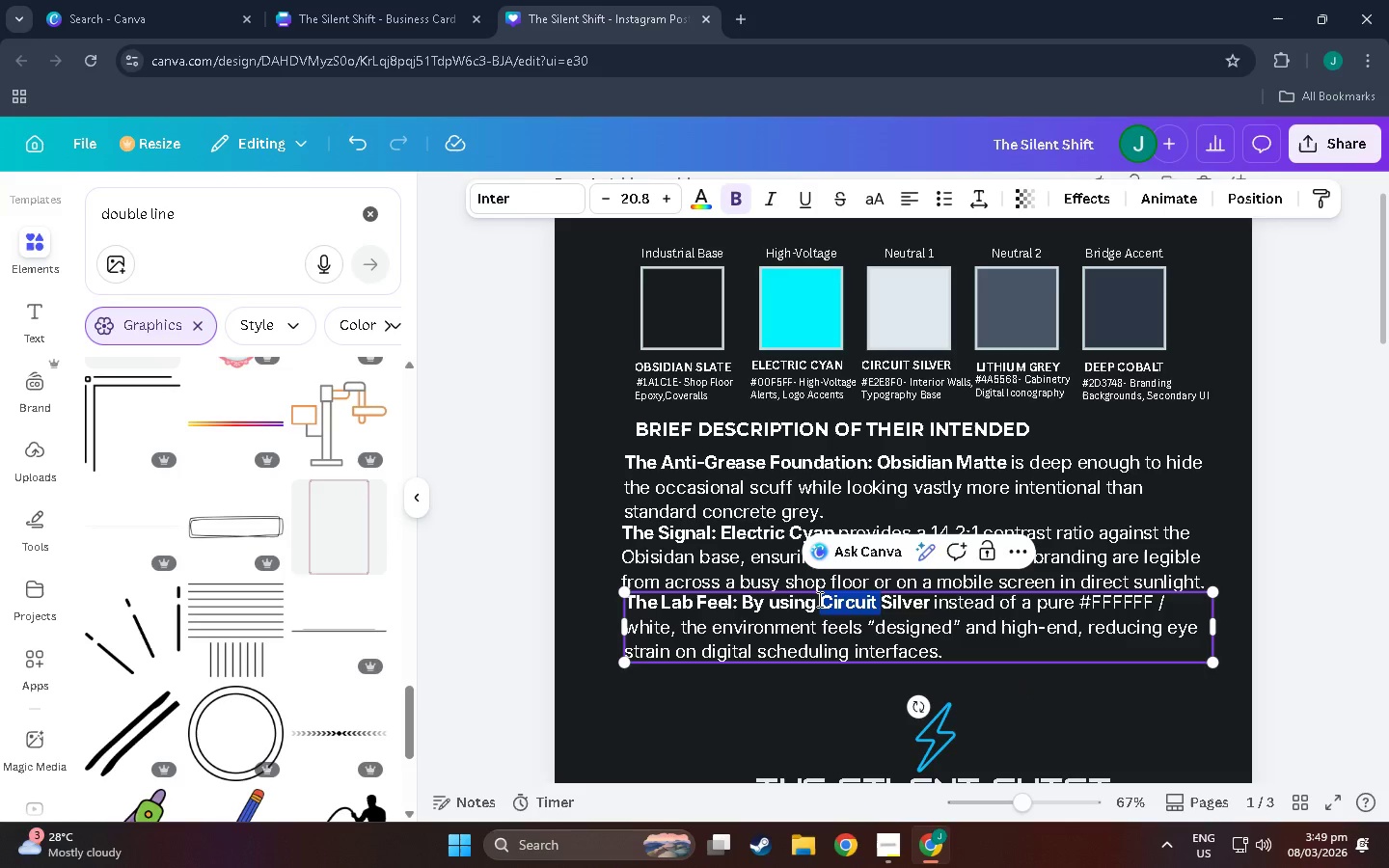 
left_click_drag(start_coordinate=[818, 599], to_coordinate=[747, 601])
 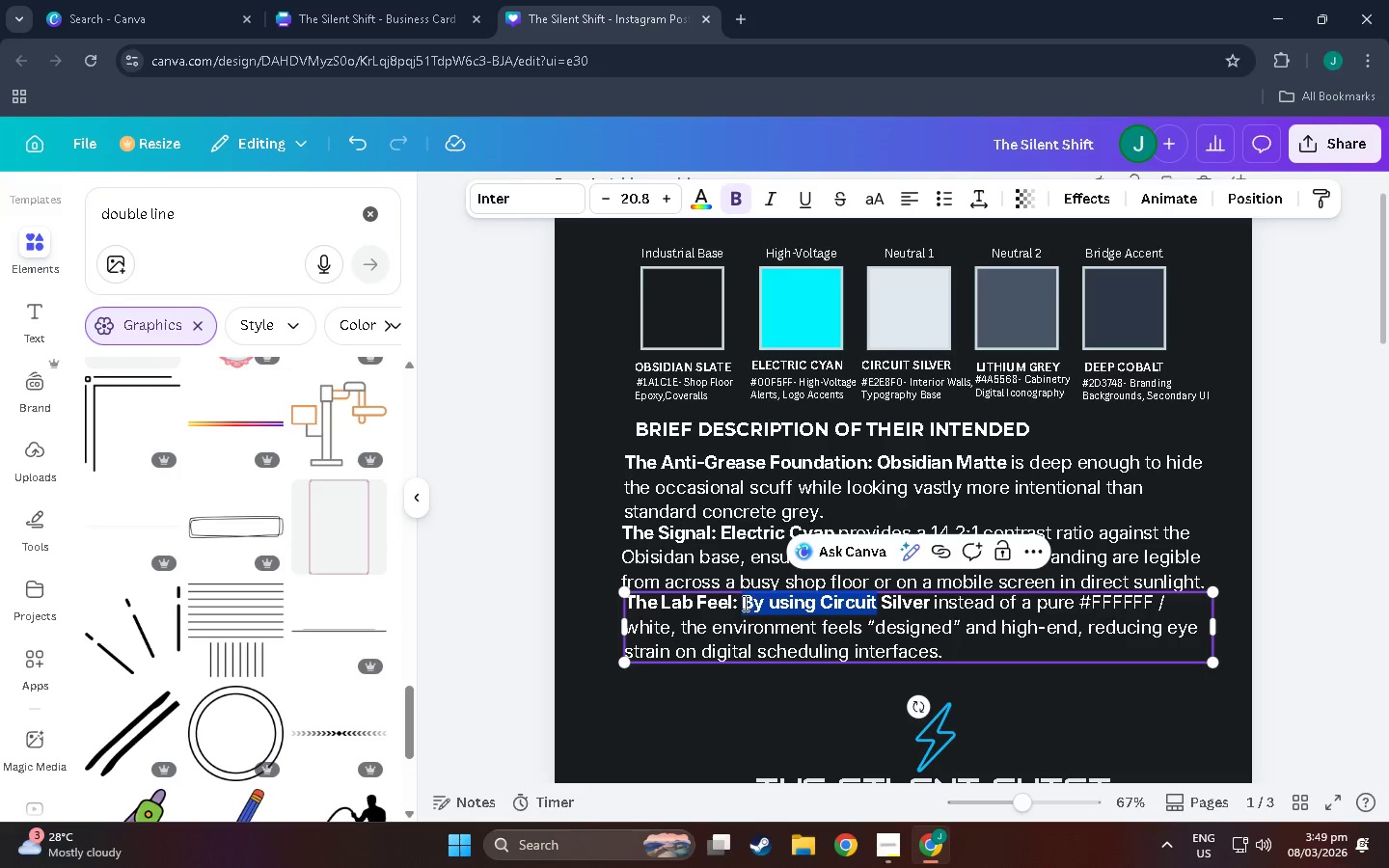 
left_click([744, 602])
 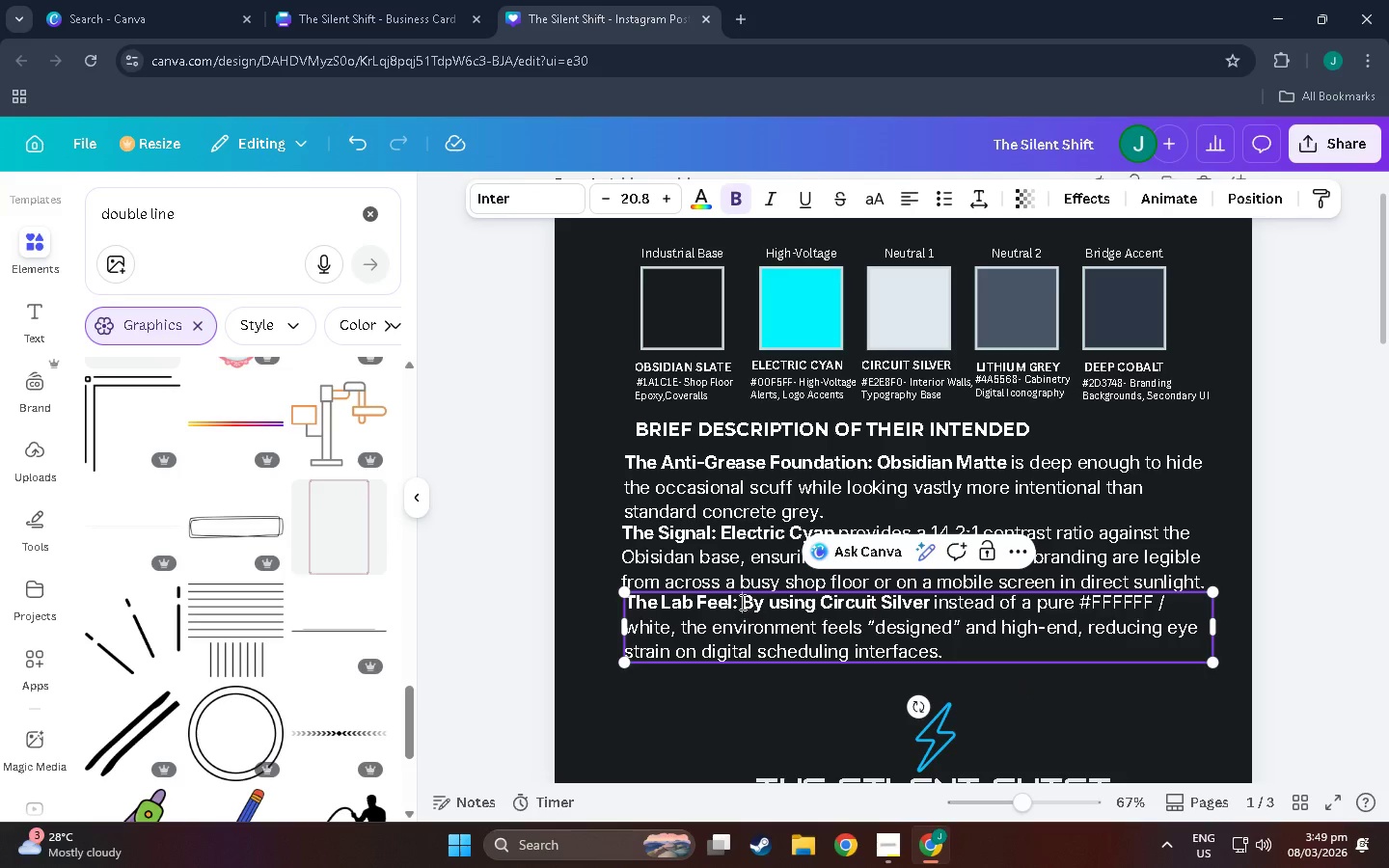 
left_click_drag(start_coordinate=[741, 602], to_coordinate=[814, 603])
 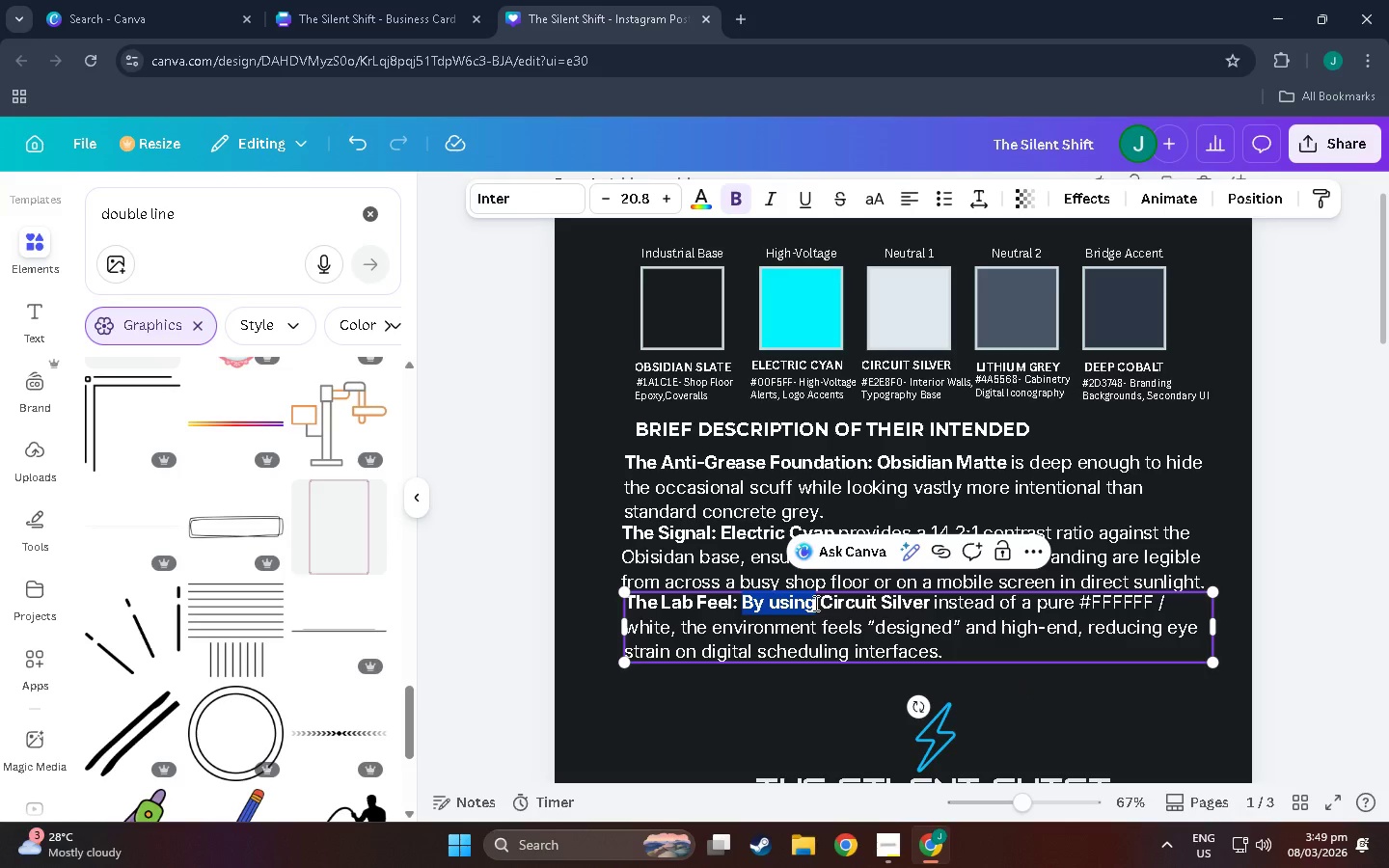 
key(Control+B)
 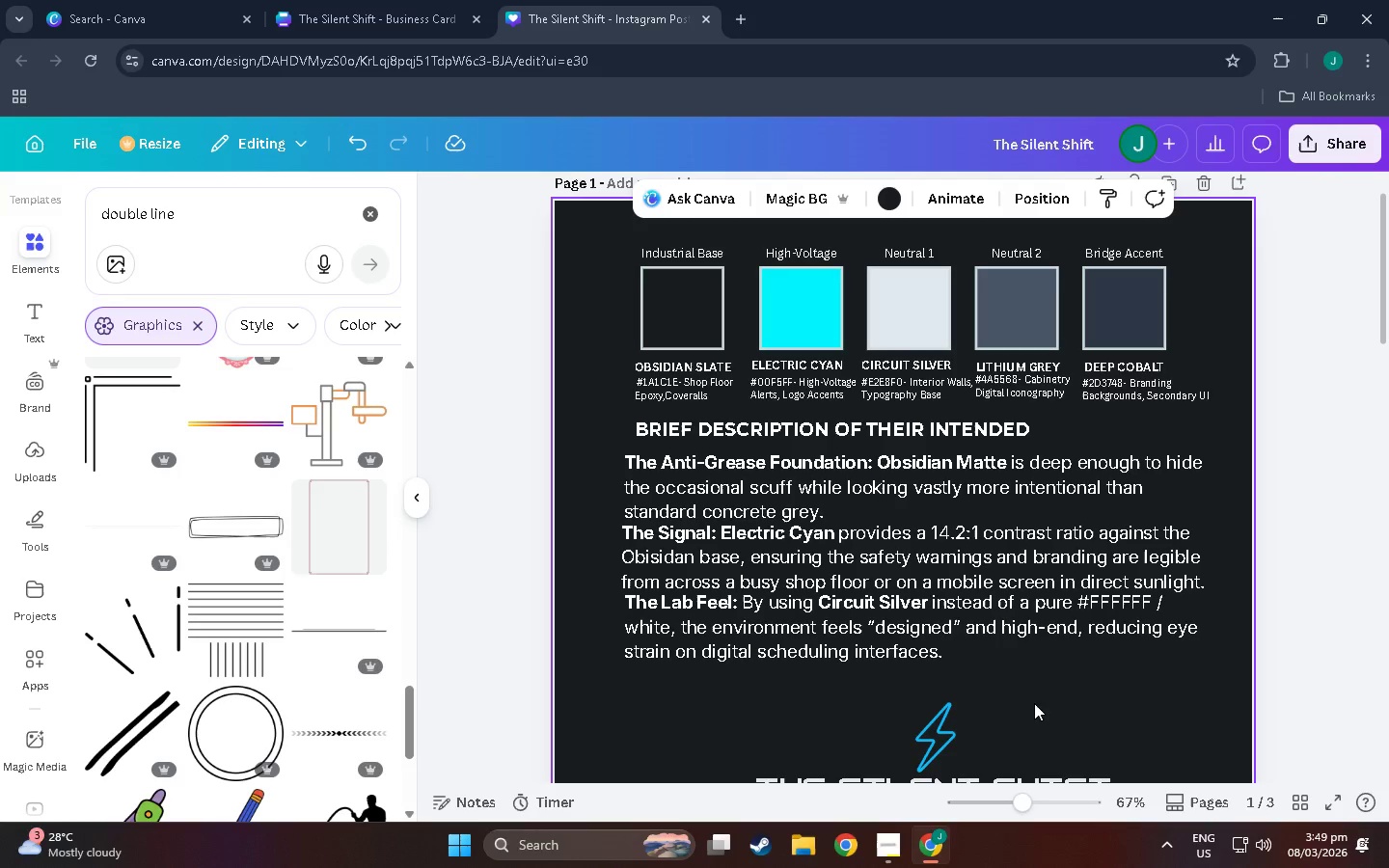 
scroll: coordinate [1002, 672], scroll_direction: down, amount: 4.0
 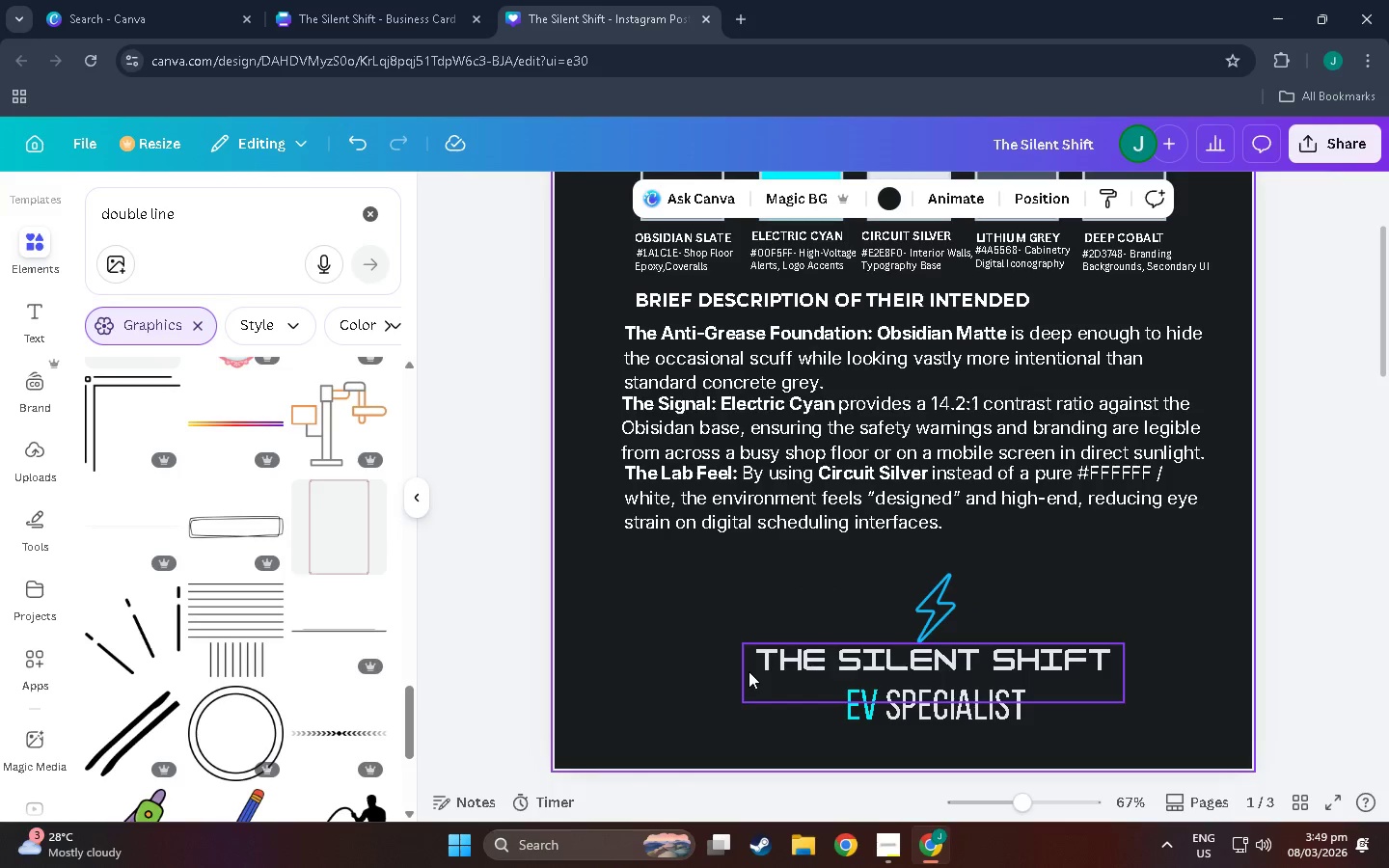 
left_click([698, 688])
 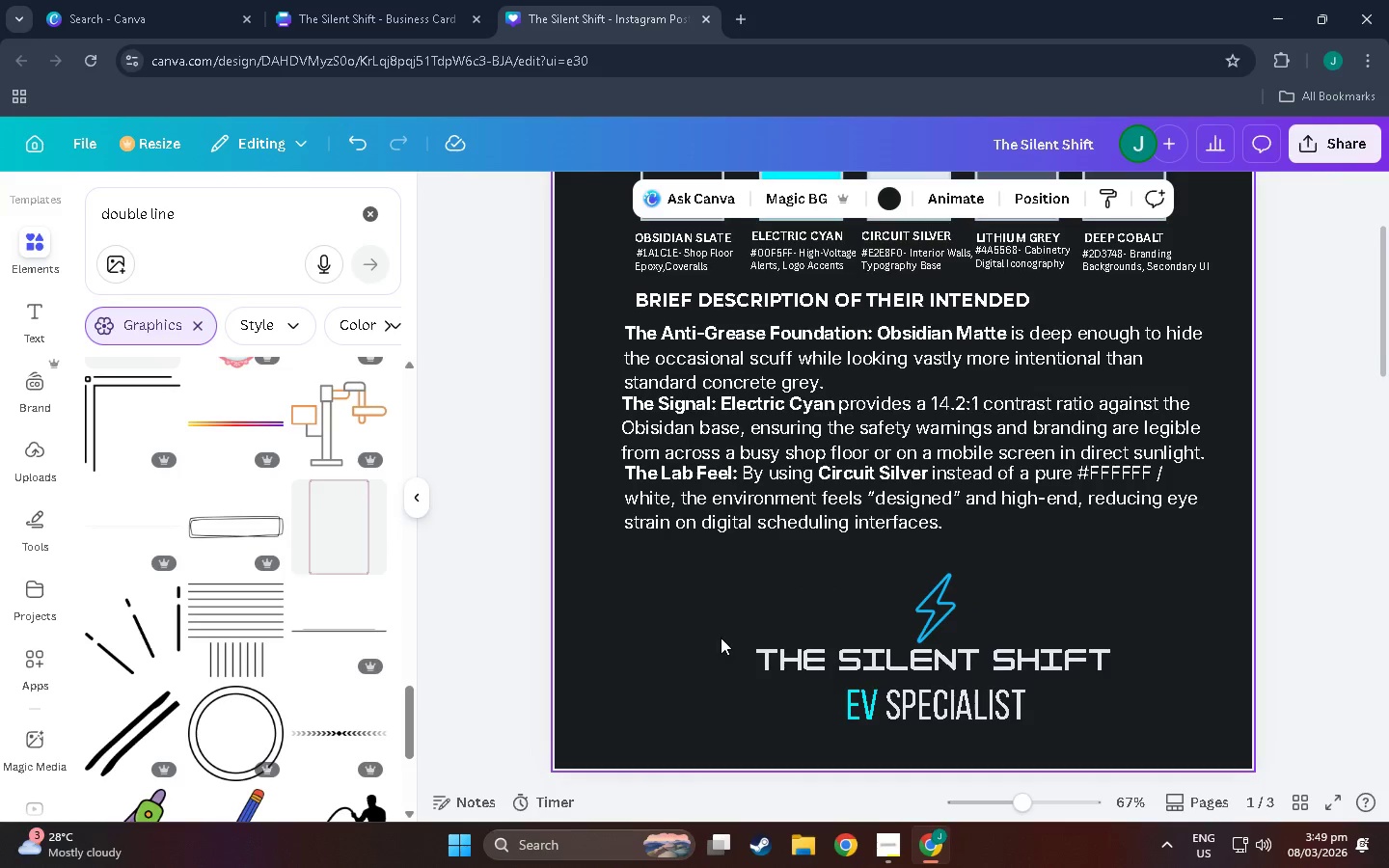 
scroll: coordinate [726, 631], scroll_direction: up, amount: 3.0
 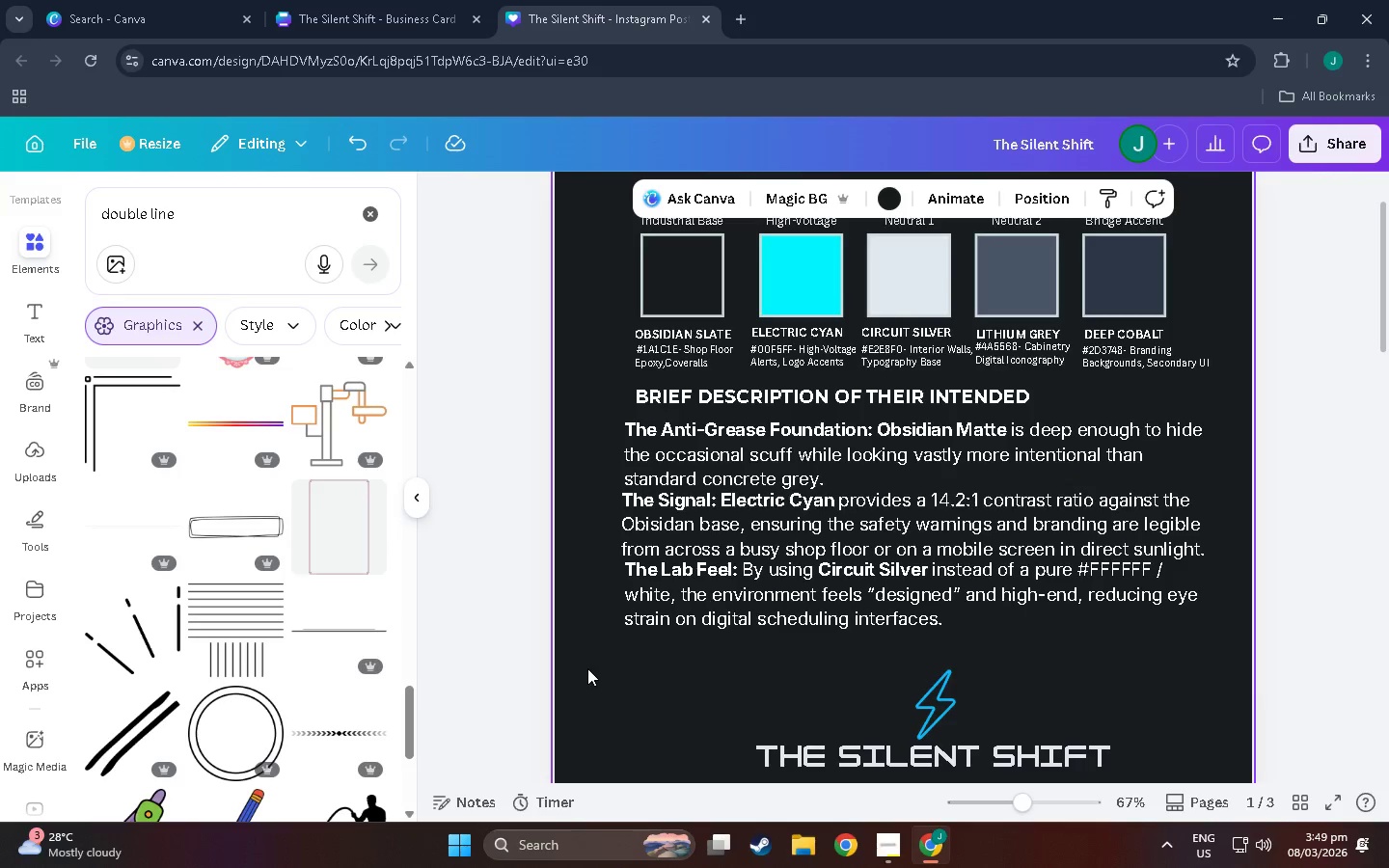 
scroll: coordinate [609, 672], scroll_direction: down, amount: 6.0
 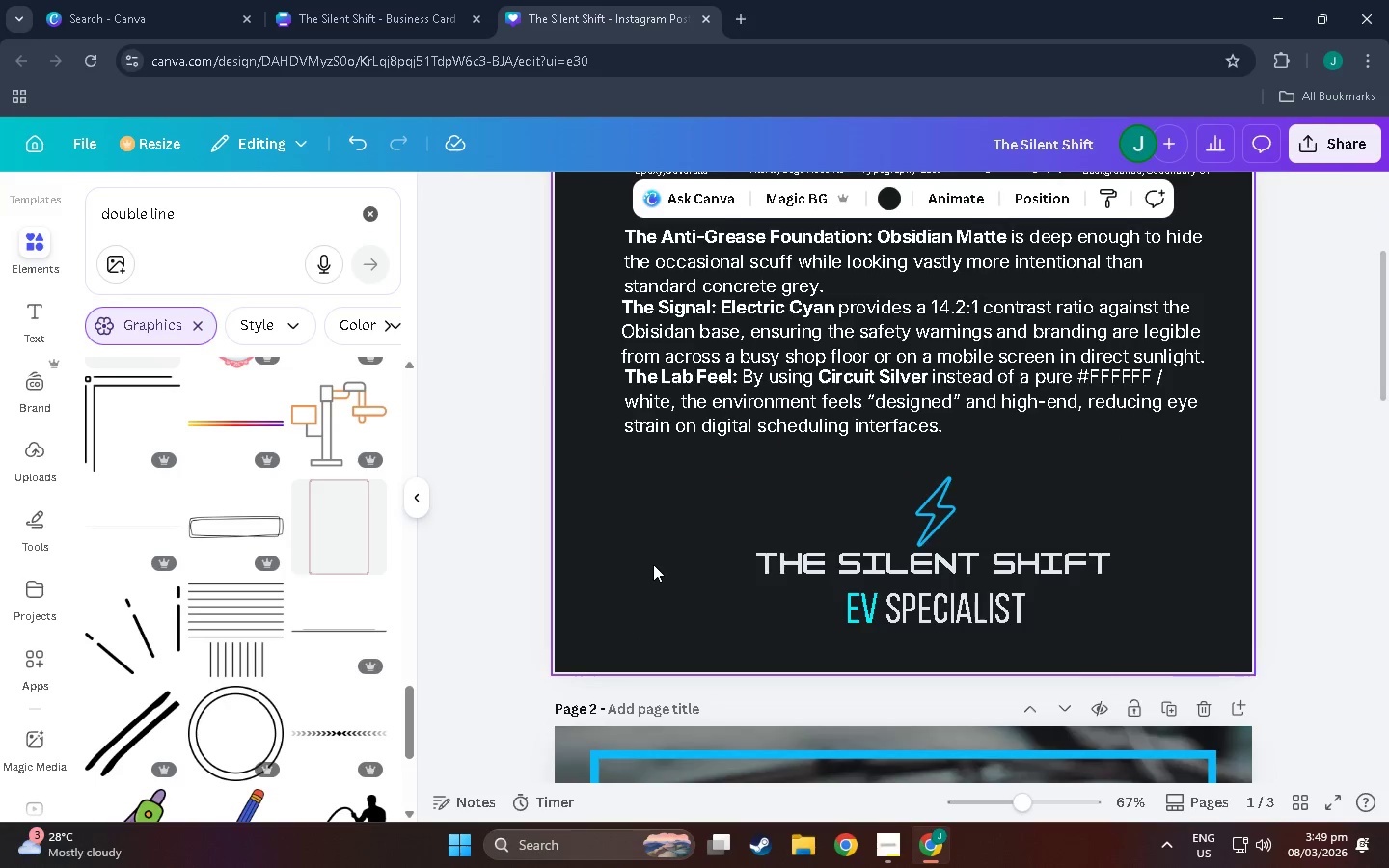 
scroll: coordinate [653, 570], scroll_direction: up, amount: 3.0
 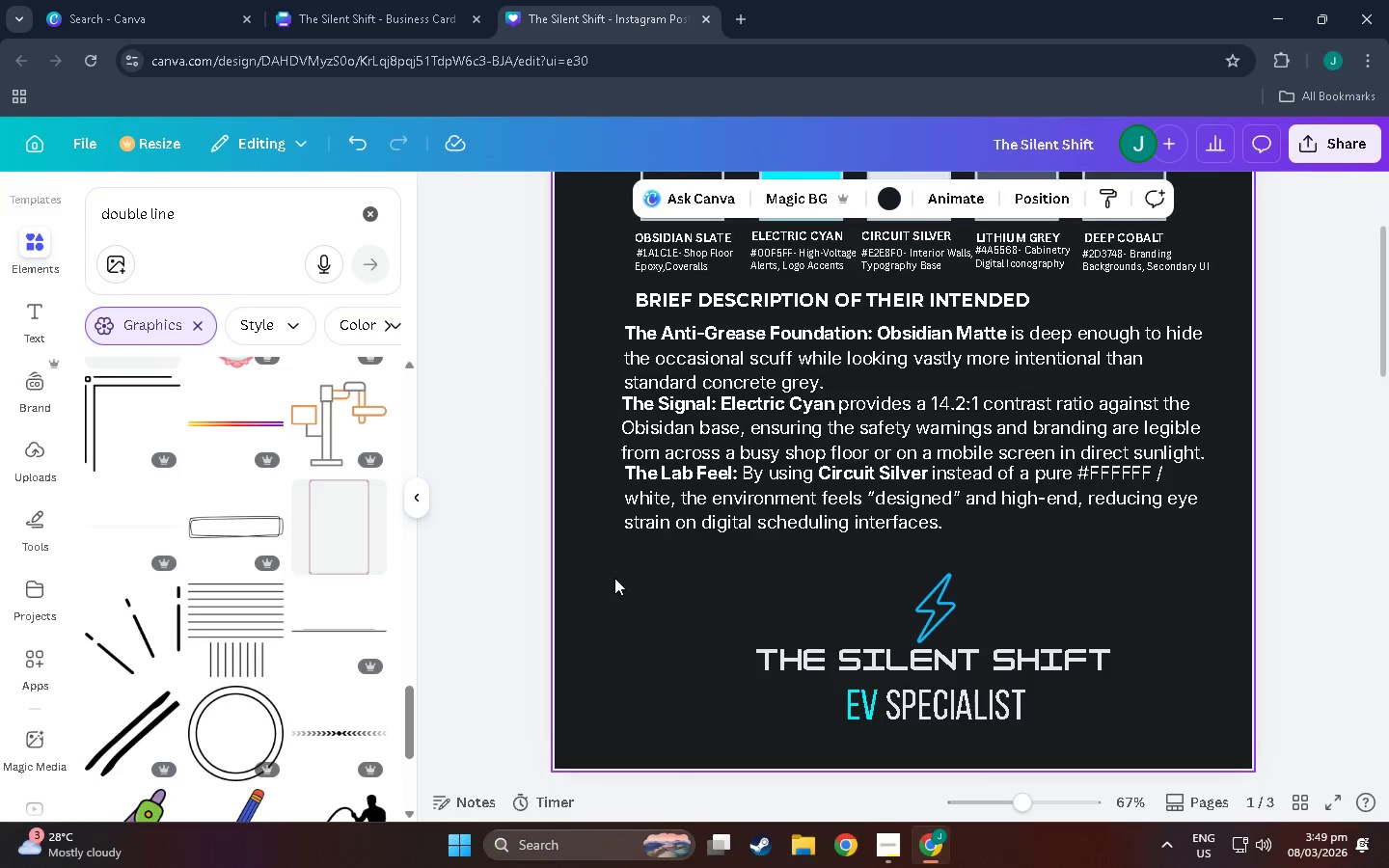 
left_click_drag(start_coordinate=[614, 578], to_coordinate=[593, 331])
 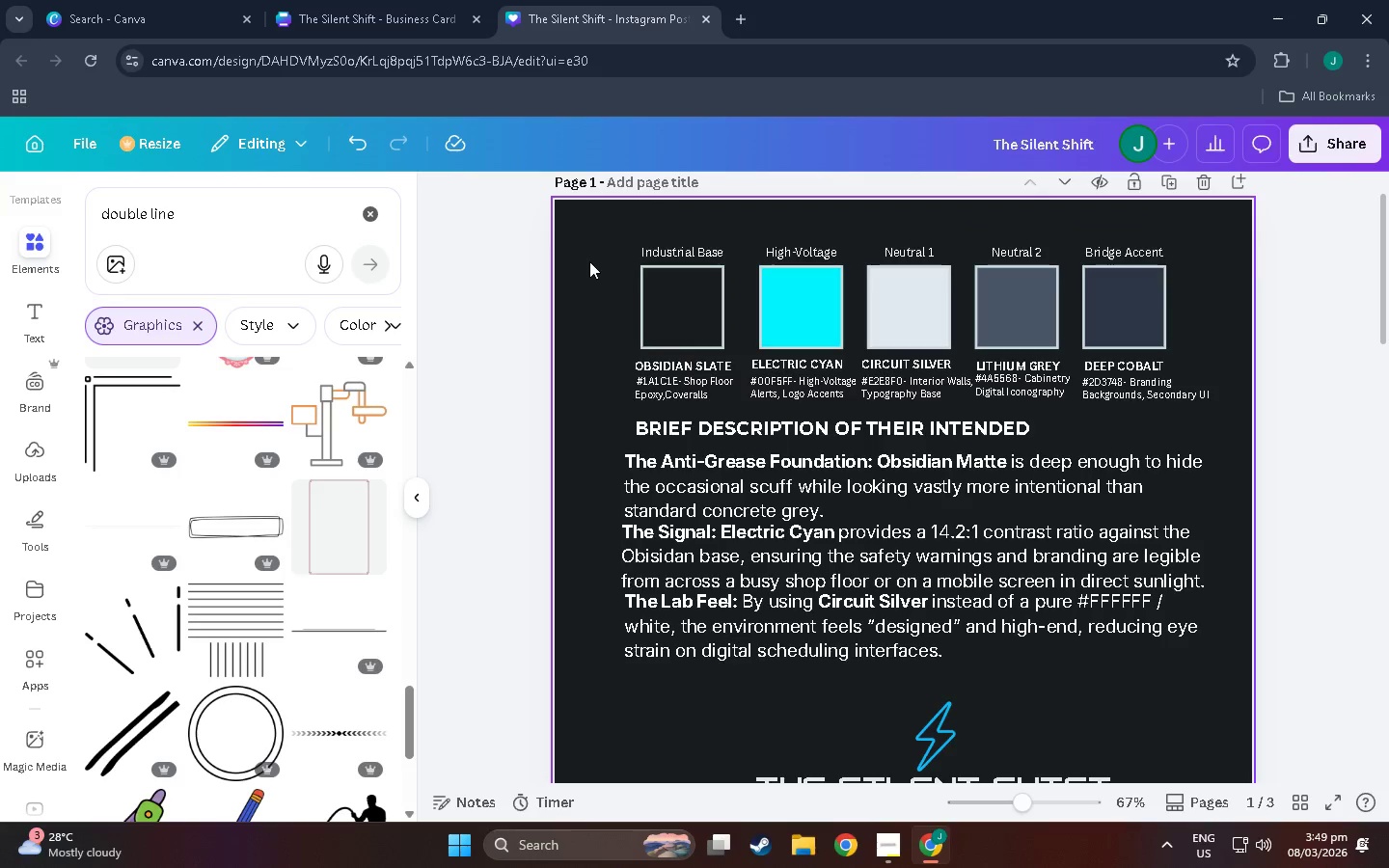 
scroll: coordinate [1007, 258], scroll_direction: up, amount: 2.0
 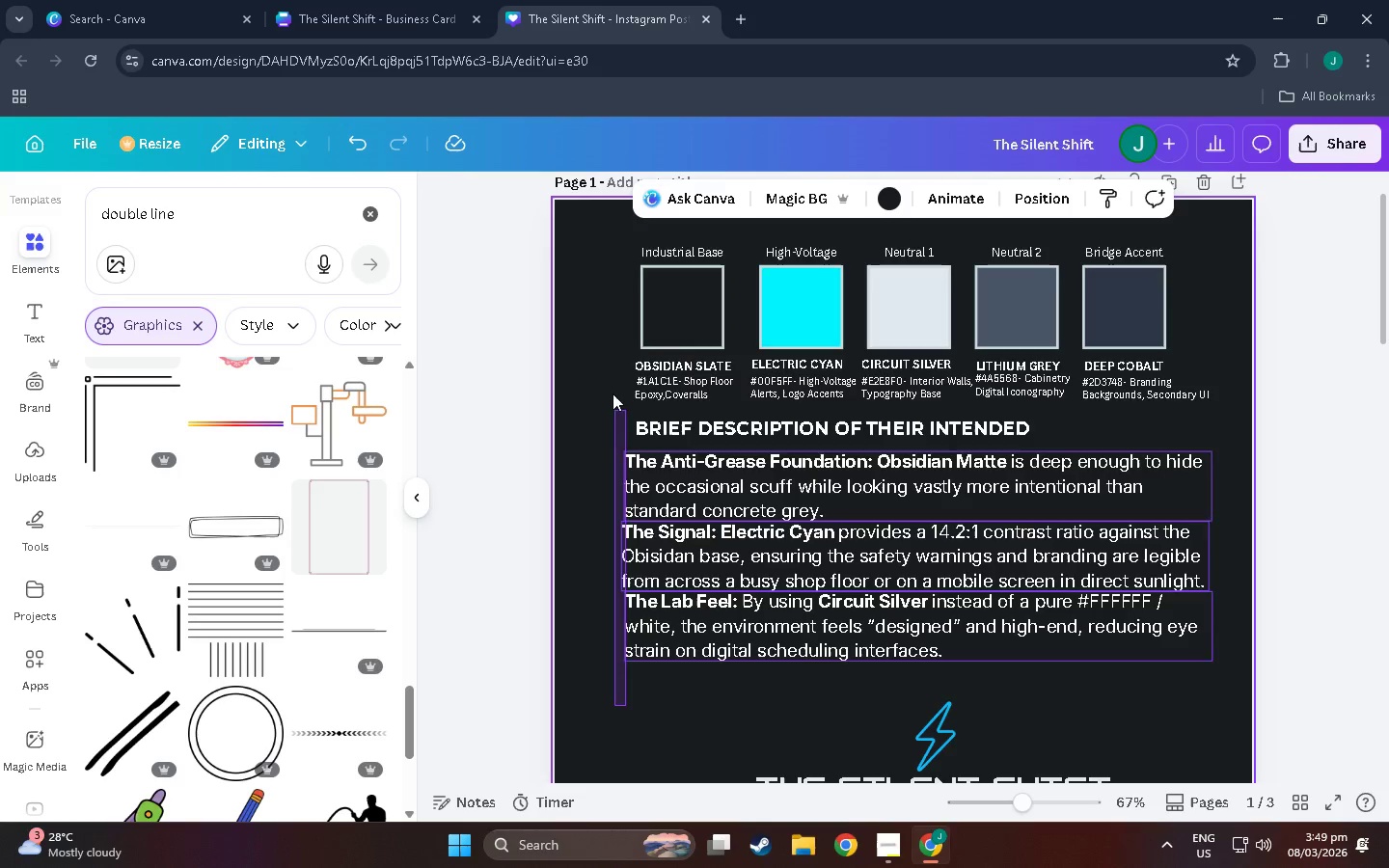 
left_click_drag(start_coordinate=[589, 261], to_coordinate=[617, 259])
 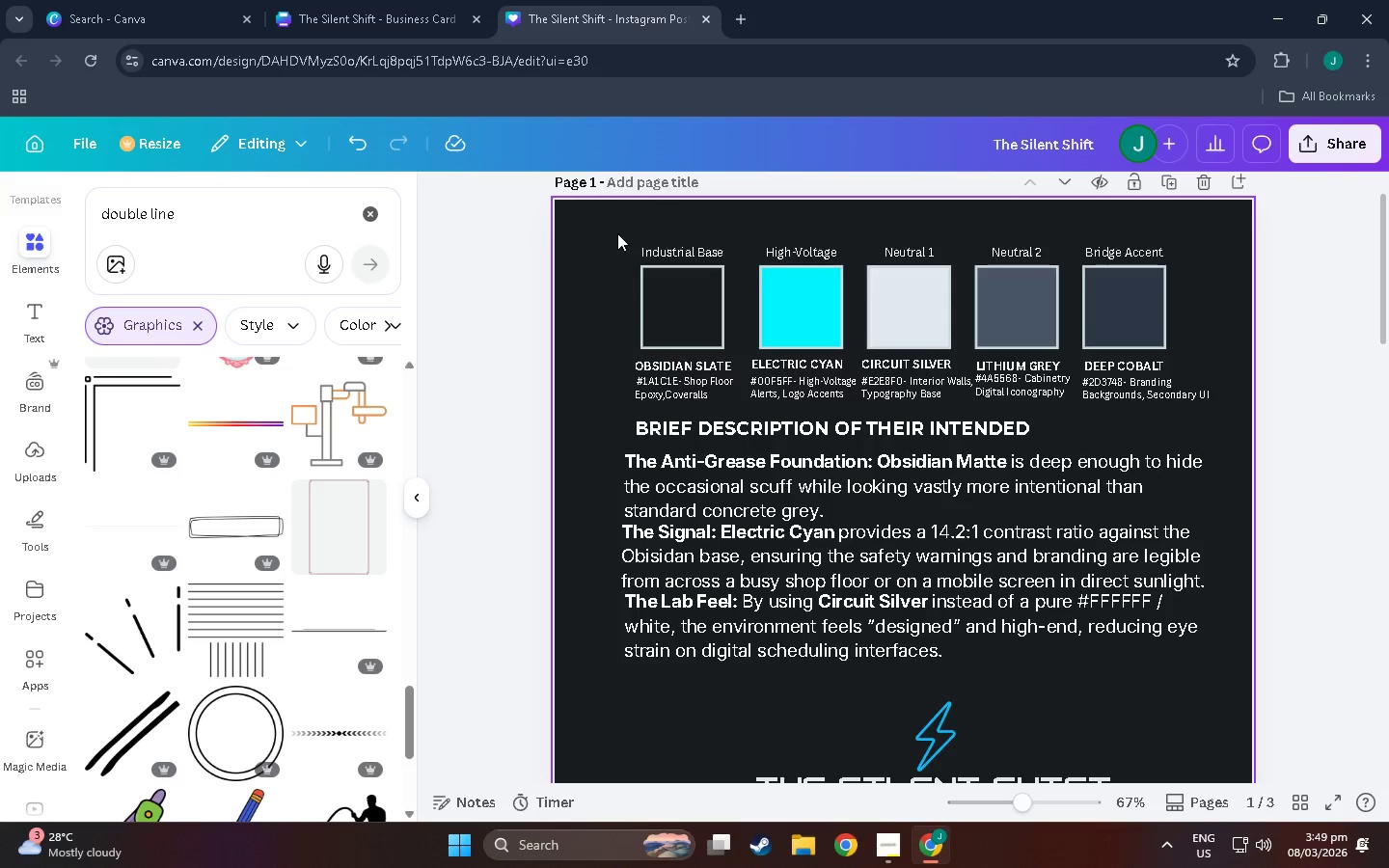 
left_click_drag(start_coordinate=[617, 233], to_coordinate=[1218, 667])
 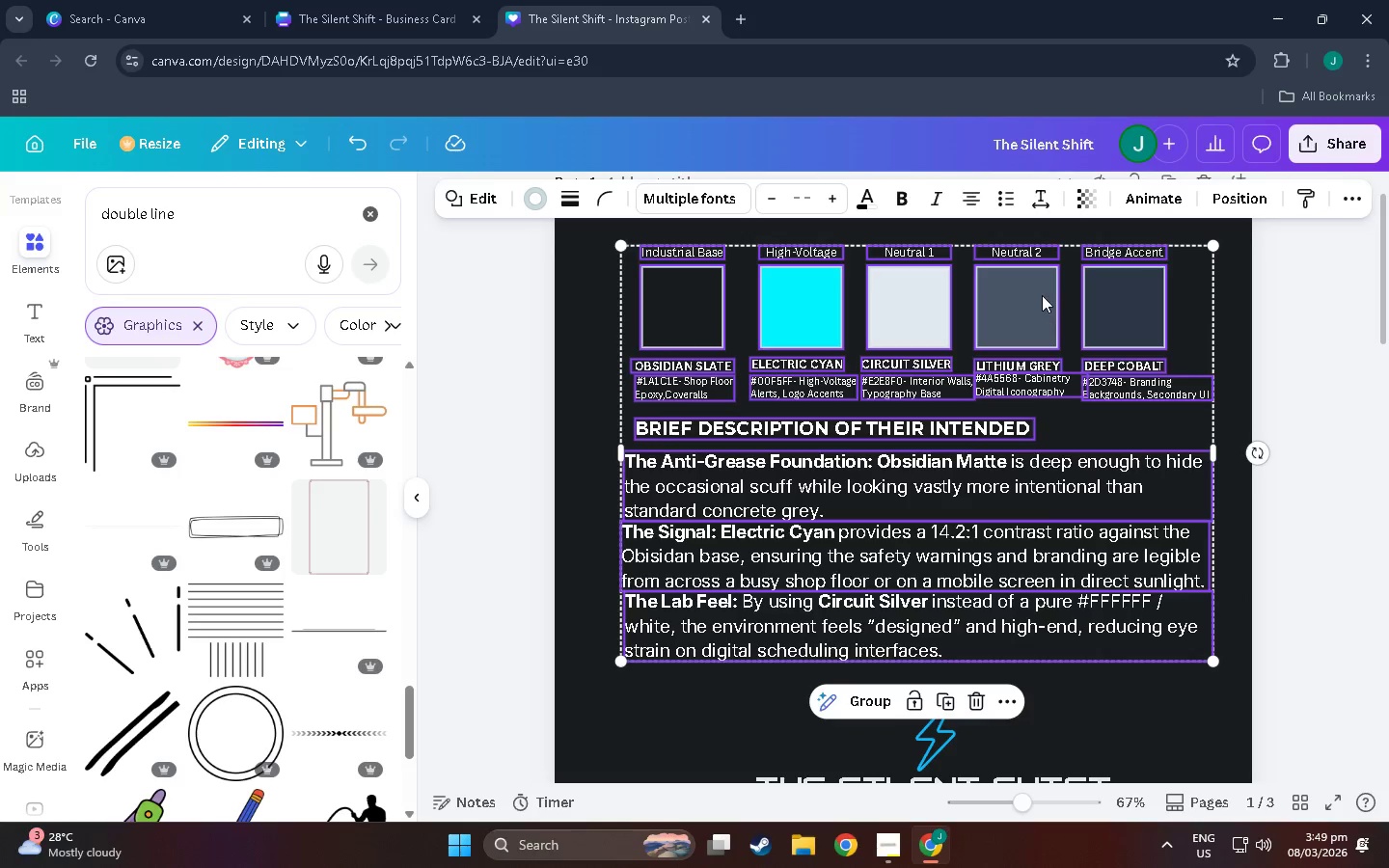 
left_click([1042, 295])
 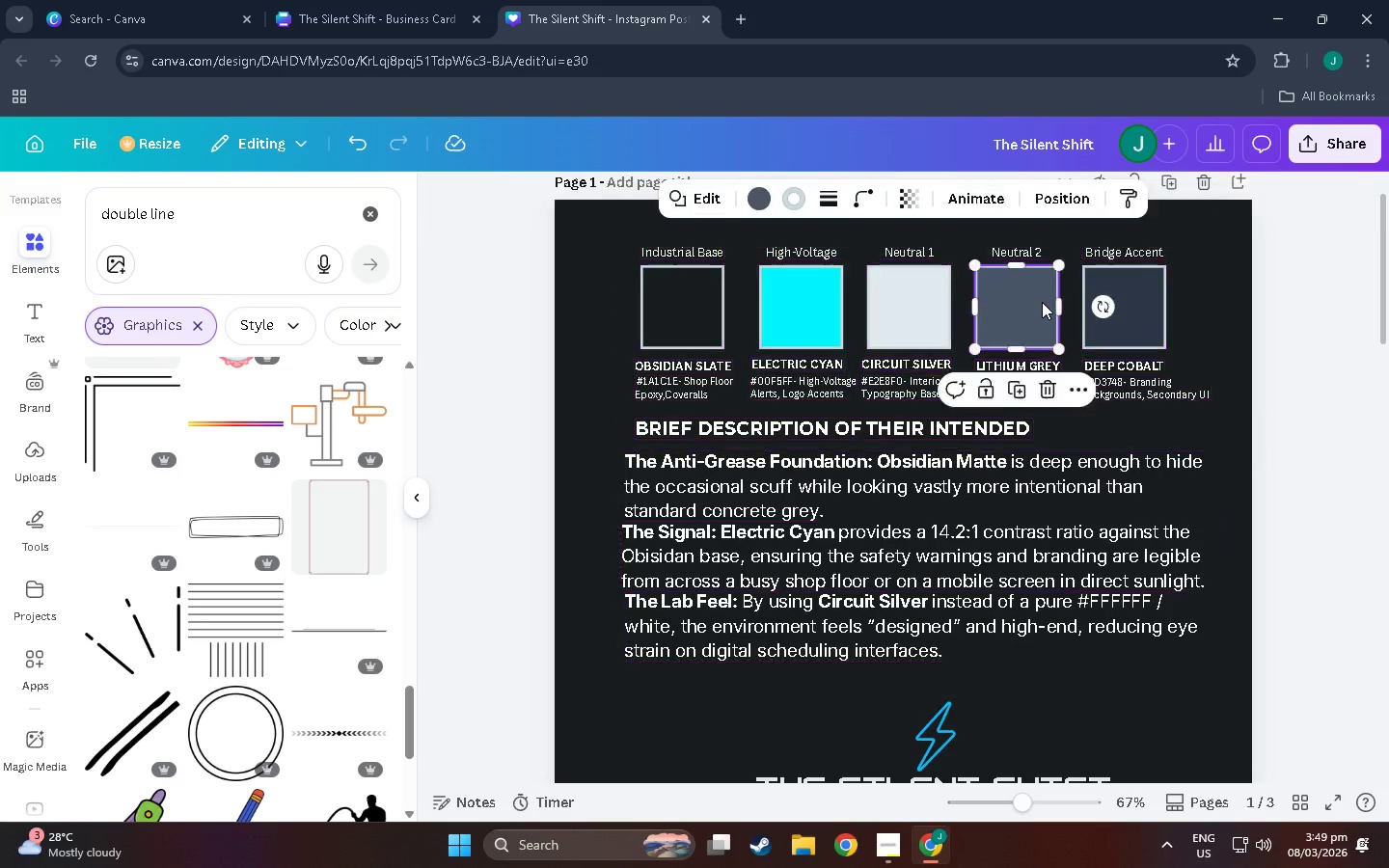 
left_click_drag(start_coordinate=[1042, 295], to_coordinate=[1066, 435])
 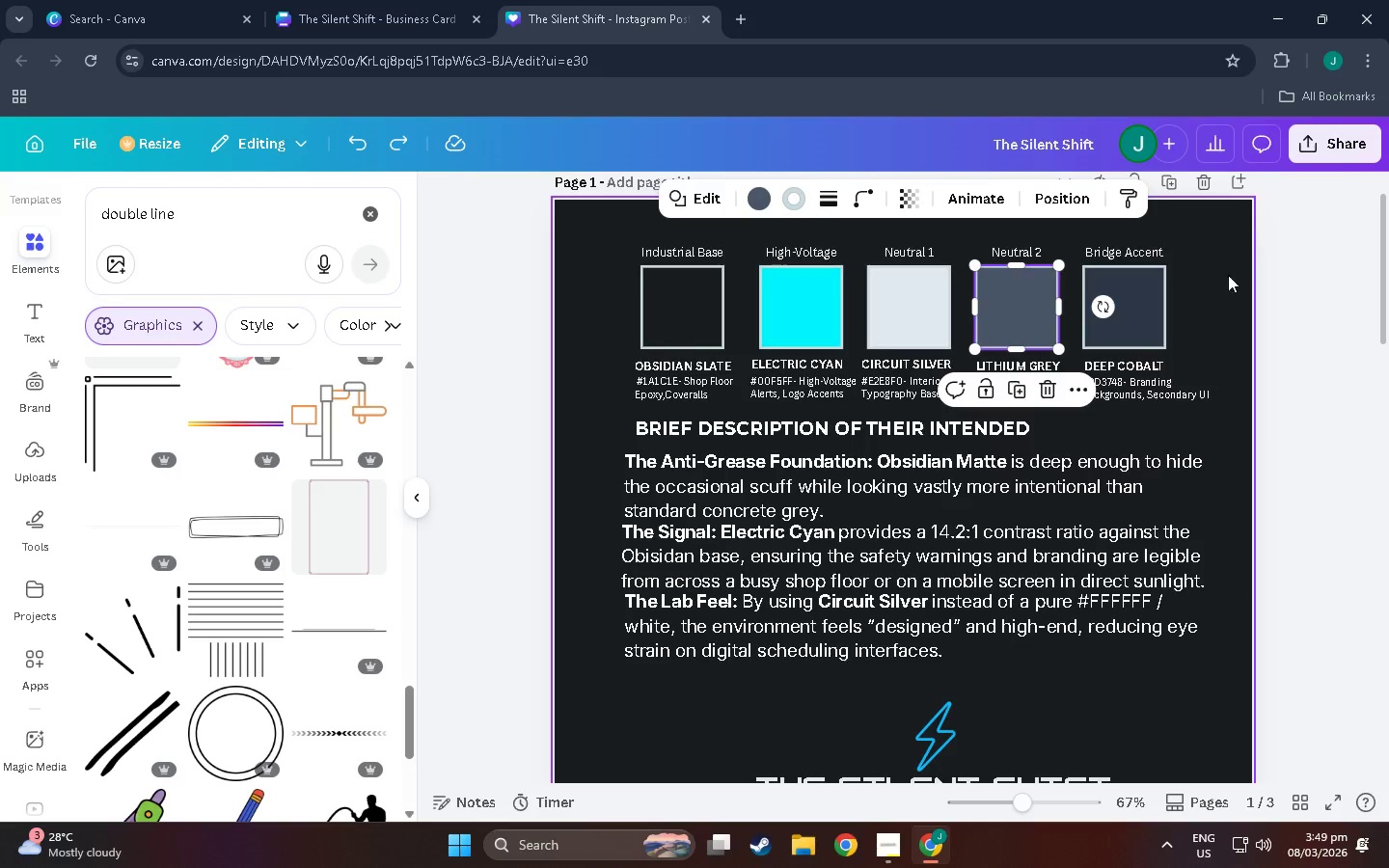 
key(Control+Z)
 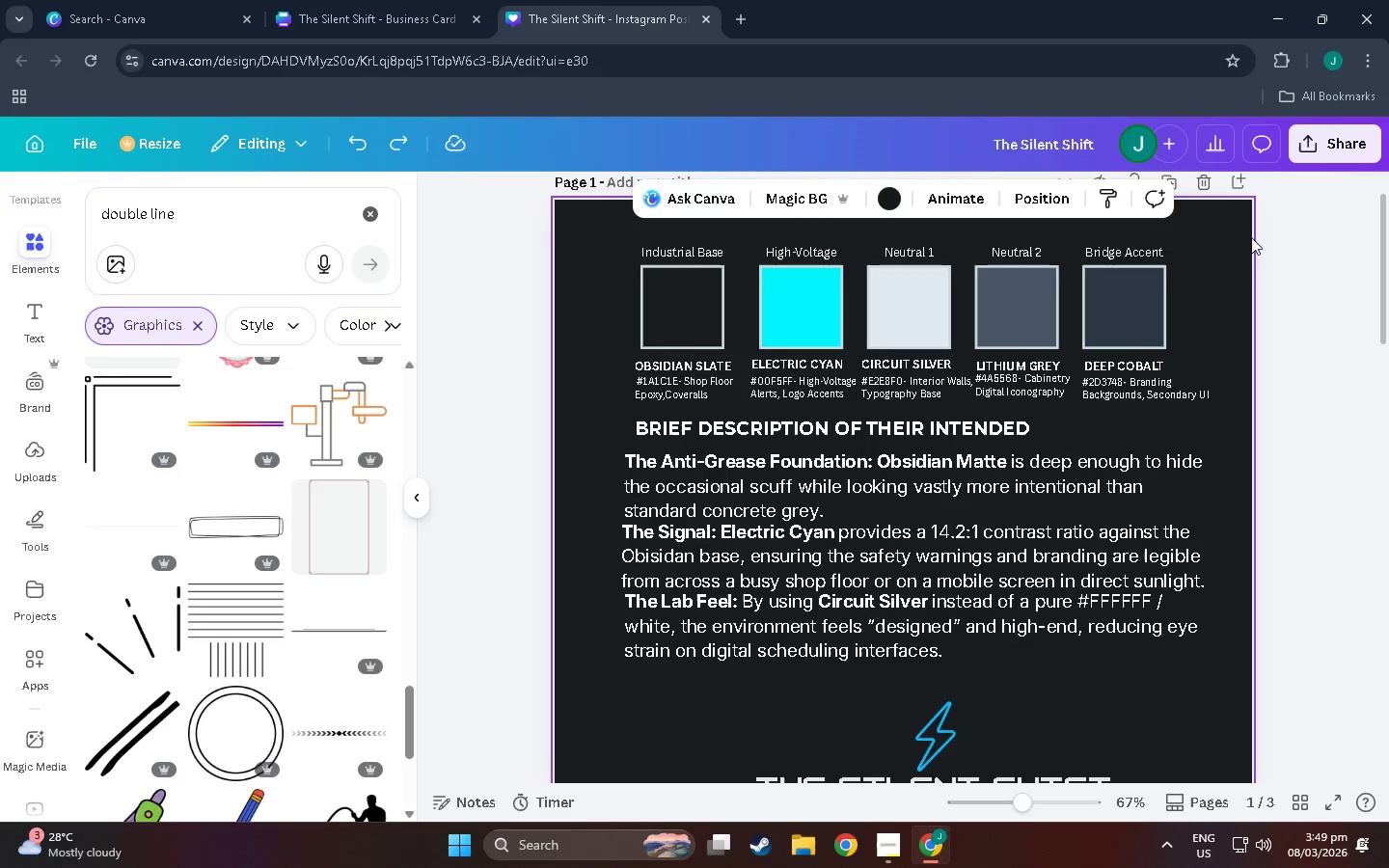 
left_click_drag(start_coordinate=[1354, 230], to_coordinate=[576, 663])
 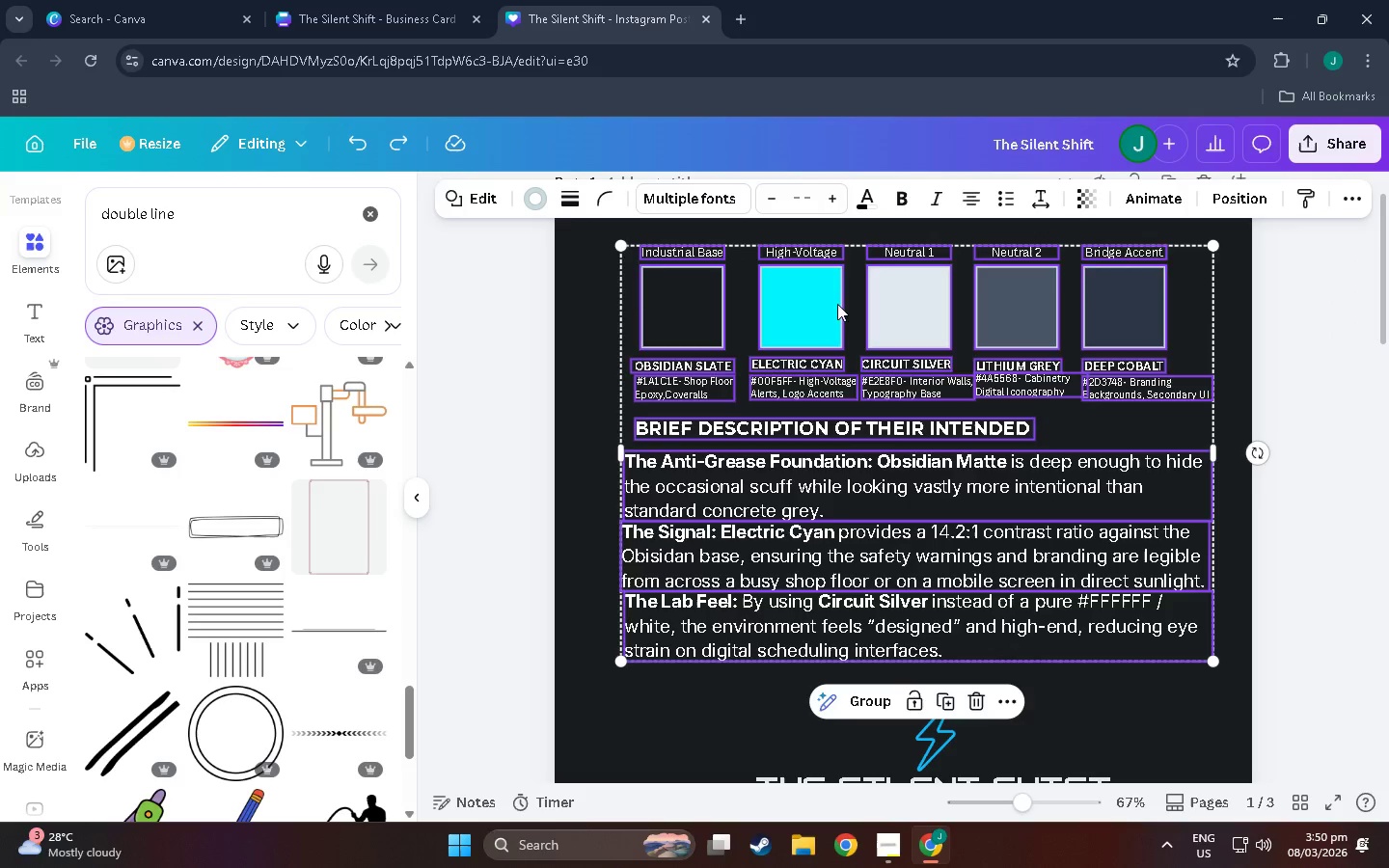 
left_click_drag(start_coordinate=[838, 301], to_coordinate=[835, 348])
 